 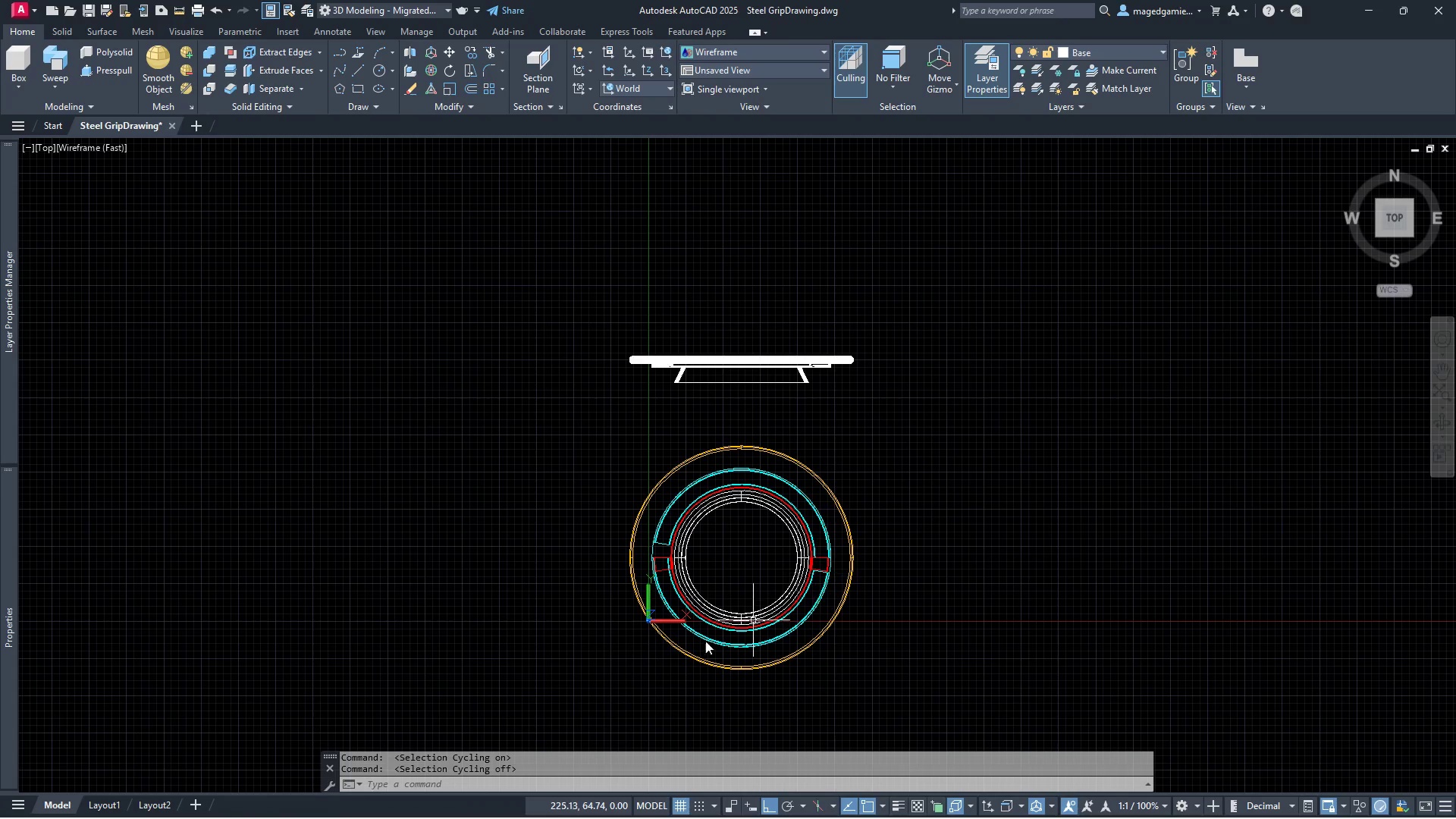 
left_click([106, 805])
 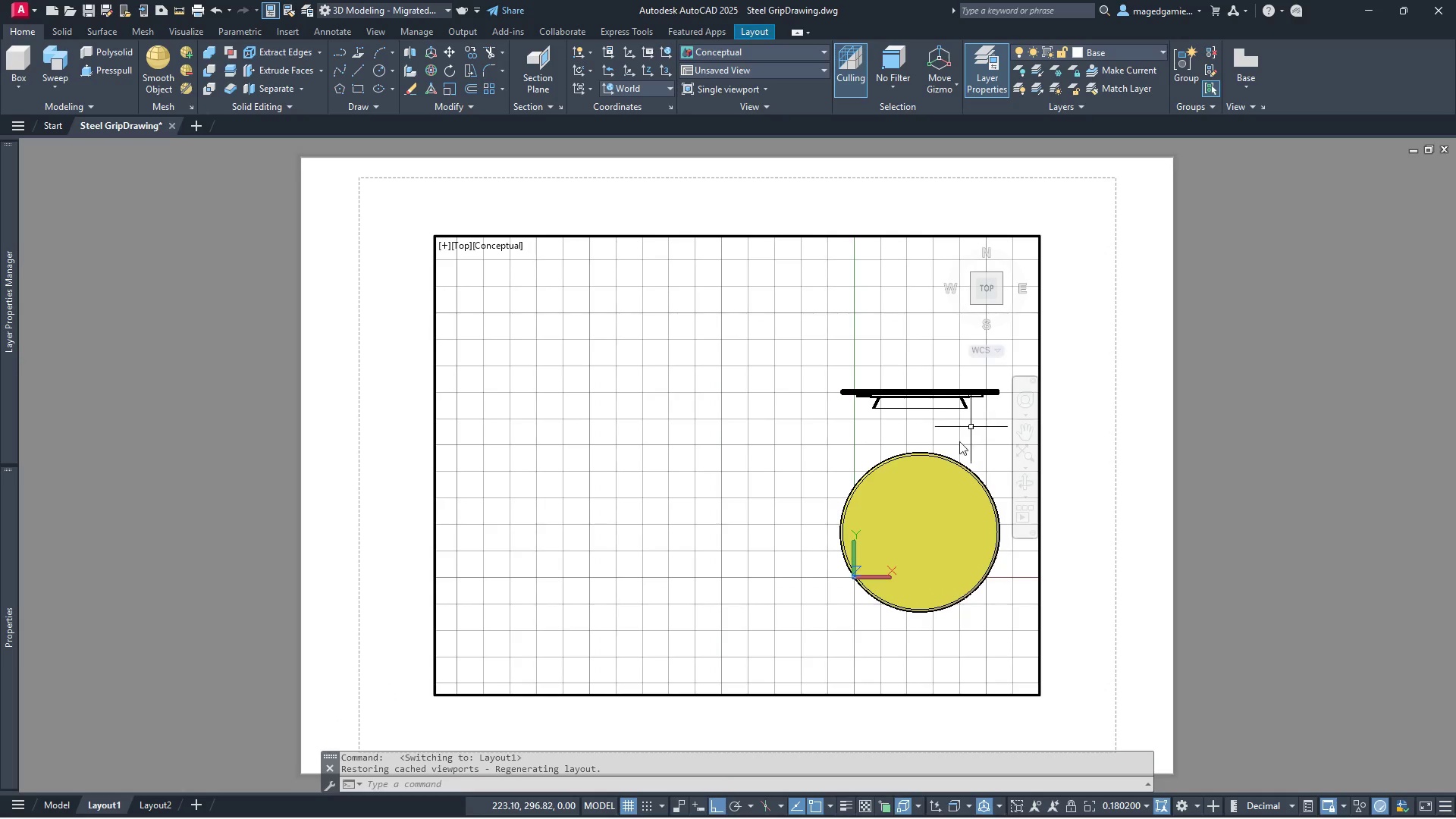 
scroll: coordinate [1007, 482], scroll_direction: none, amount: 0.0
 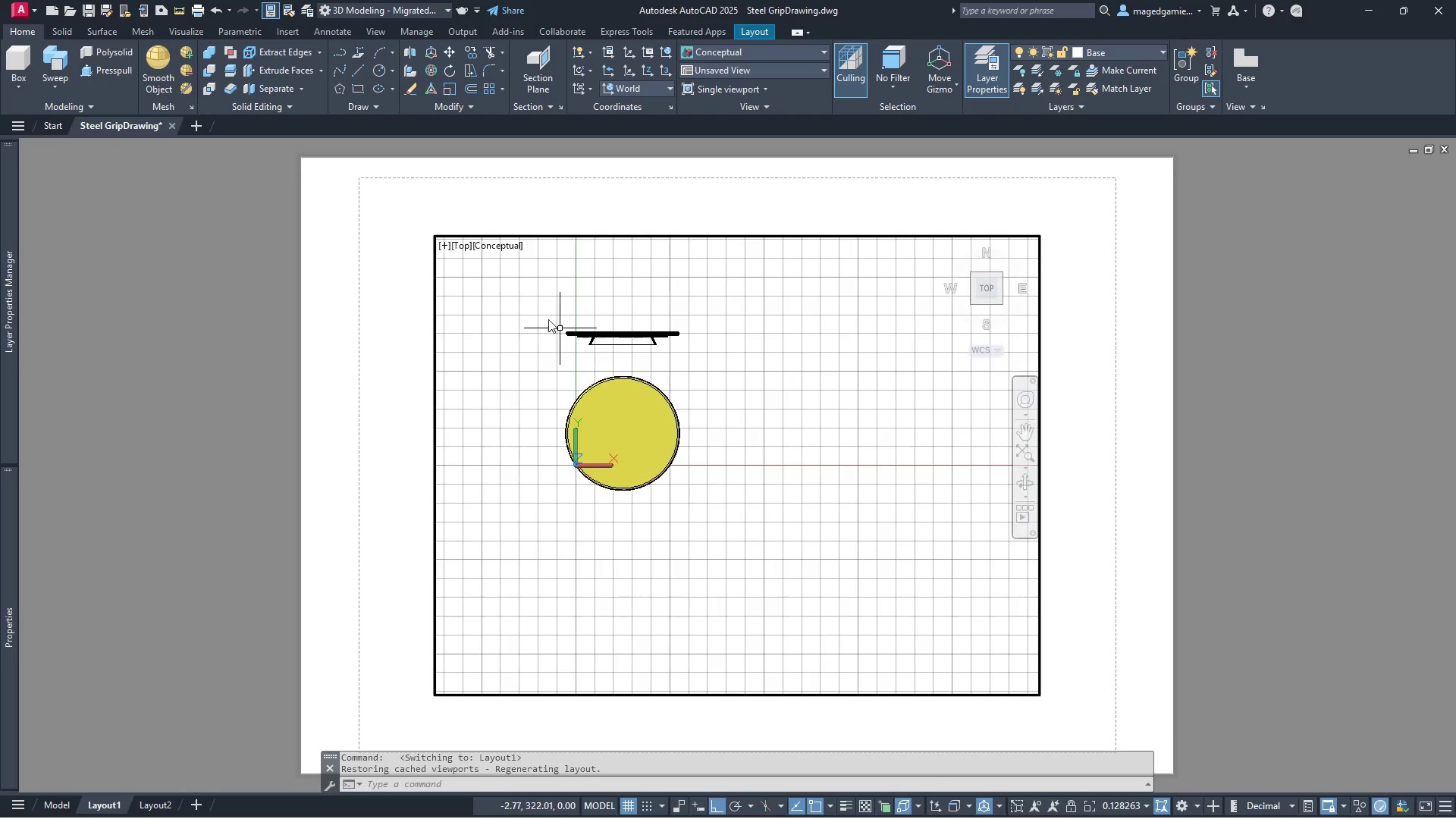 
scroll: coordinate [511, 293], scroll_direction: up, amount: 1.0
 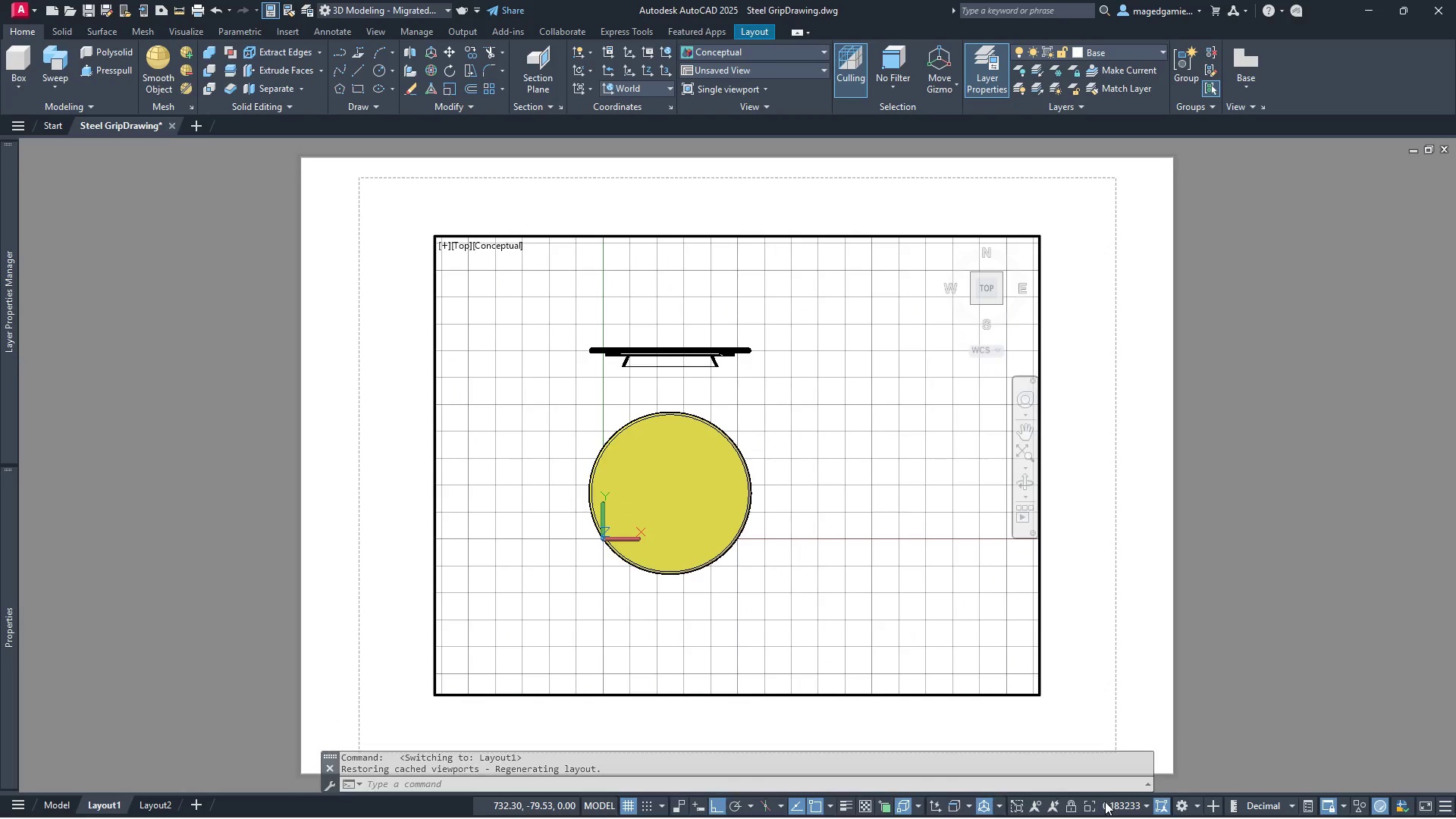 
left_click([1106, 805])
 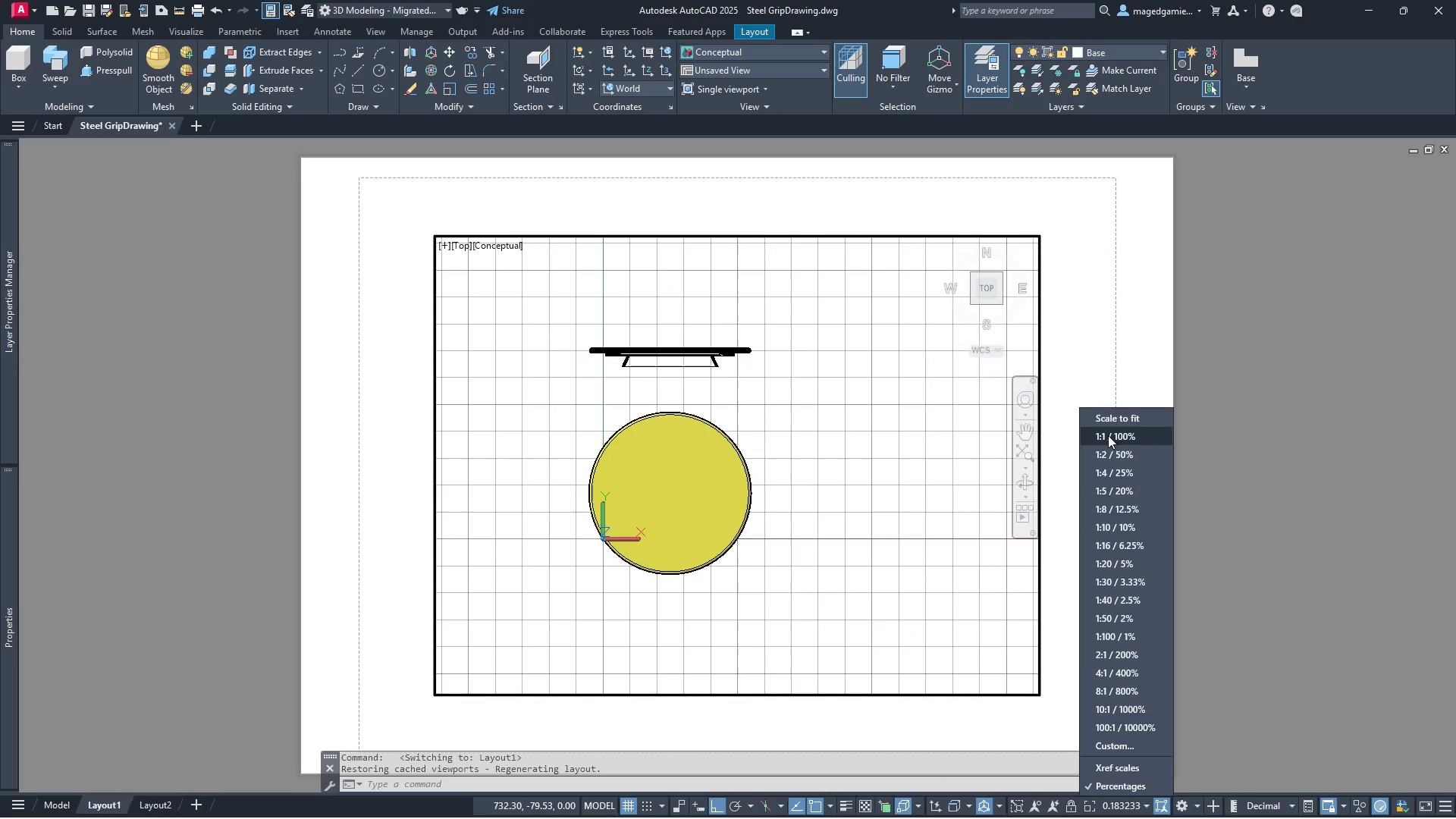 
left_click([1108, 435])
 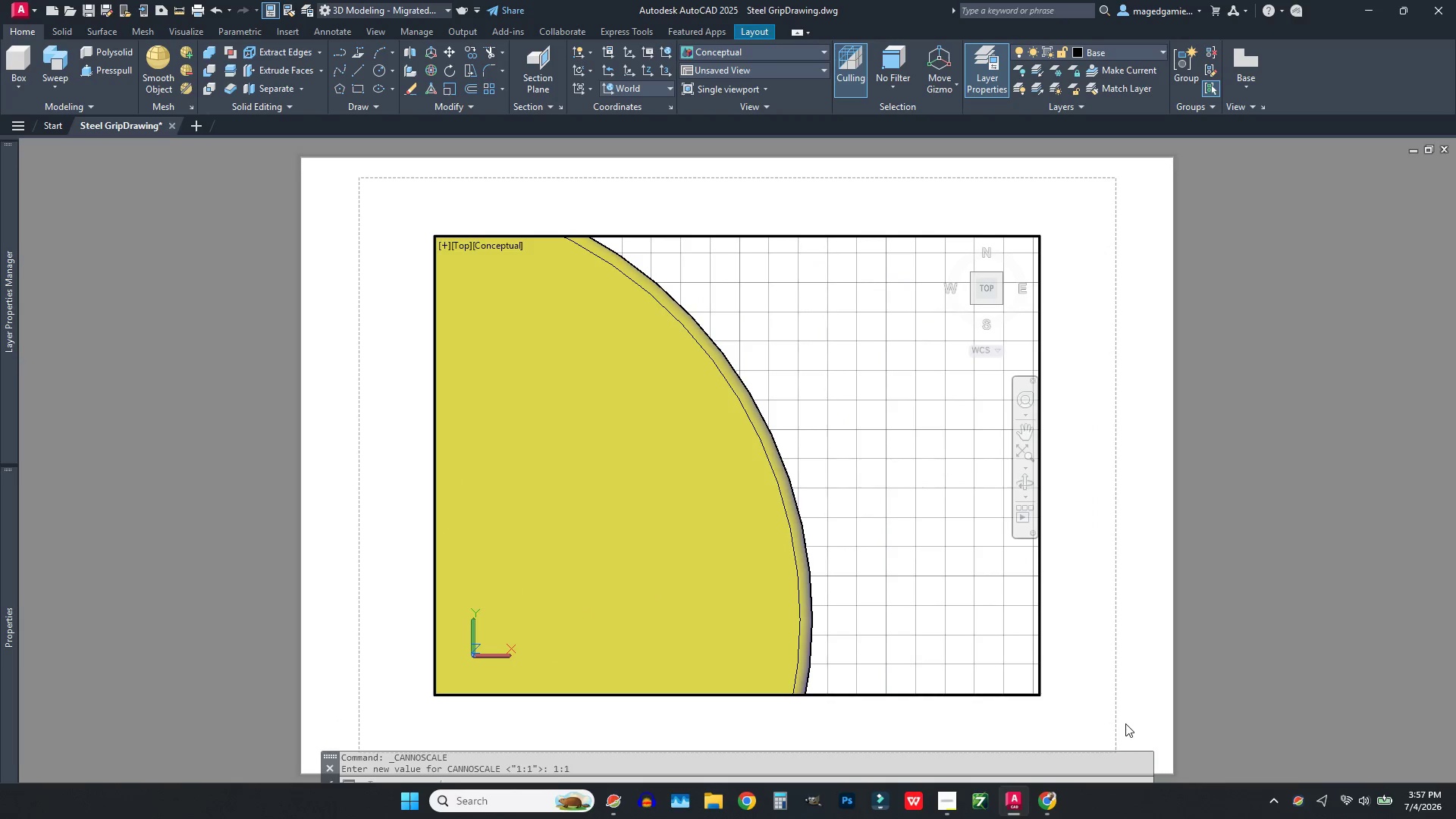 
left_click([1122, 810])
 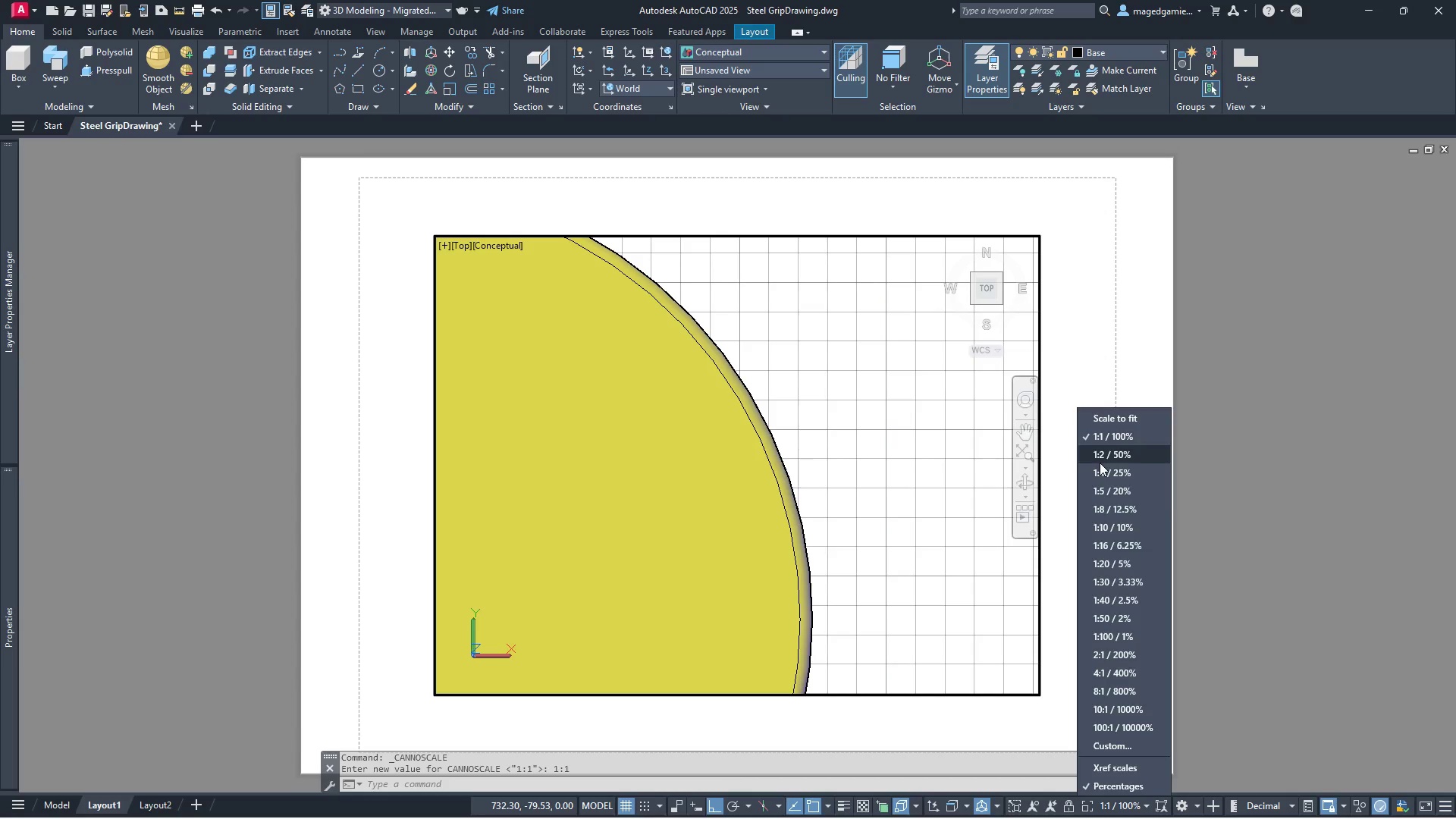 
left_click([1098, 459])
 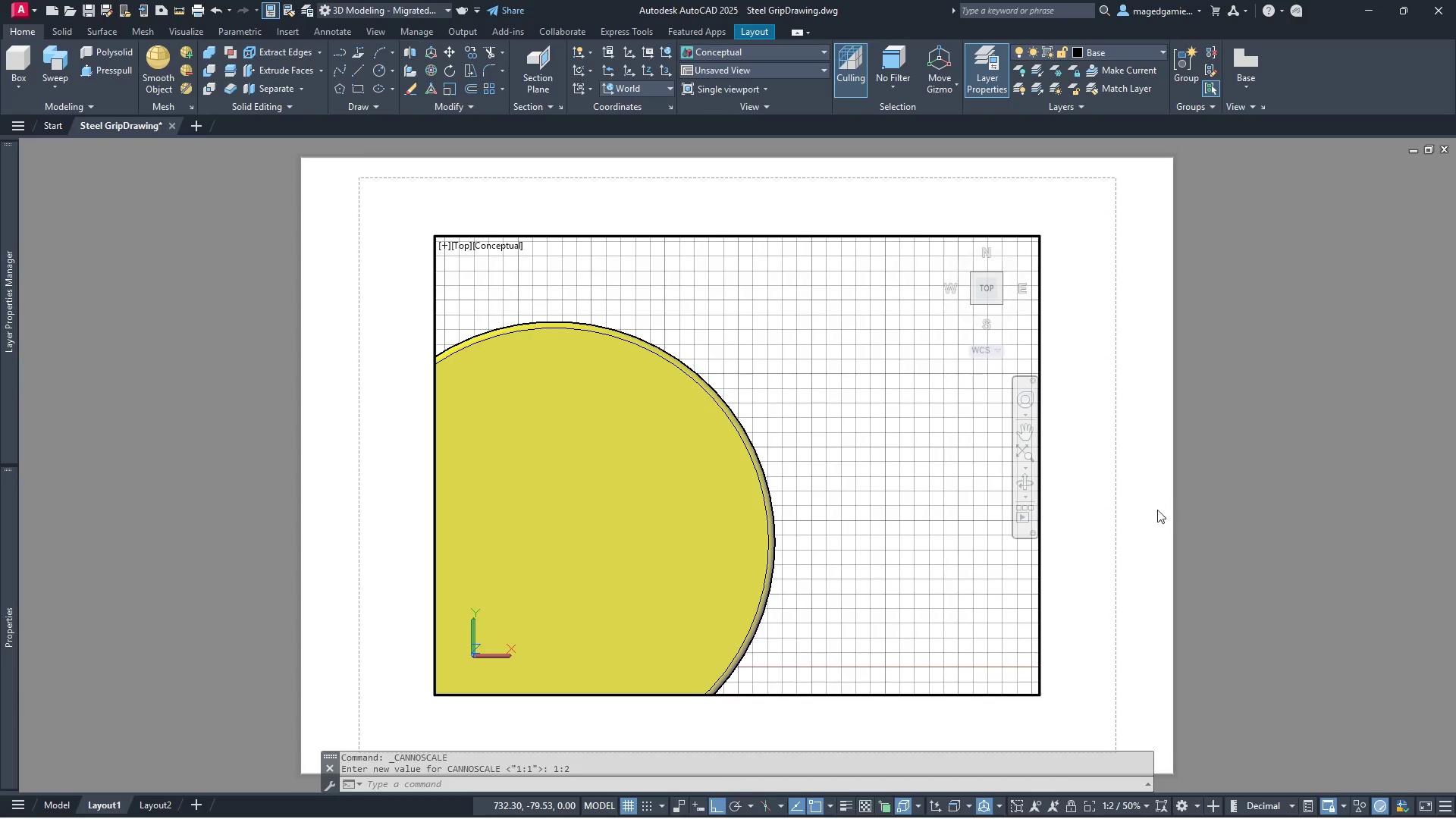 
scroll: coordinate [1150, 538], scroll_direction: down, amount: 1.0
 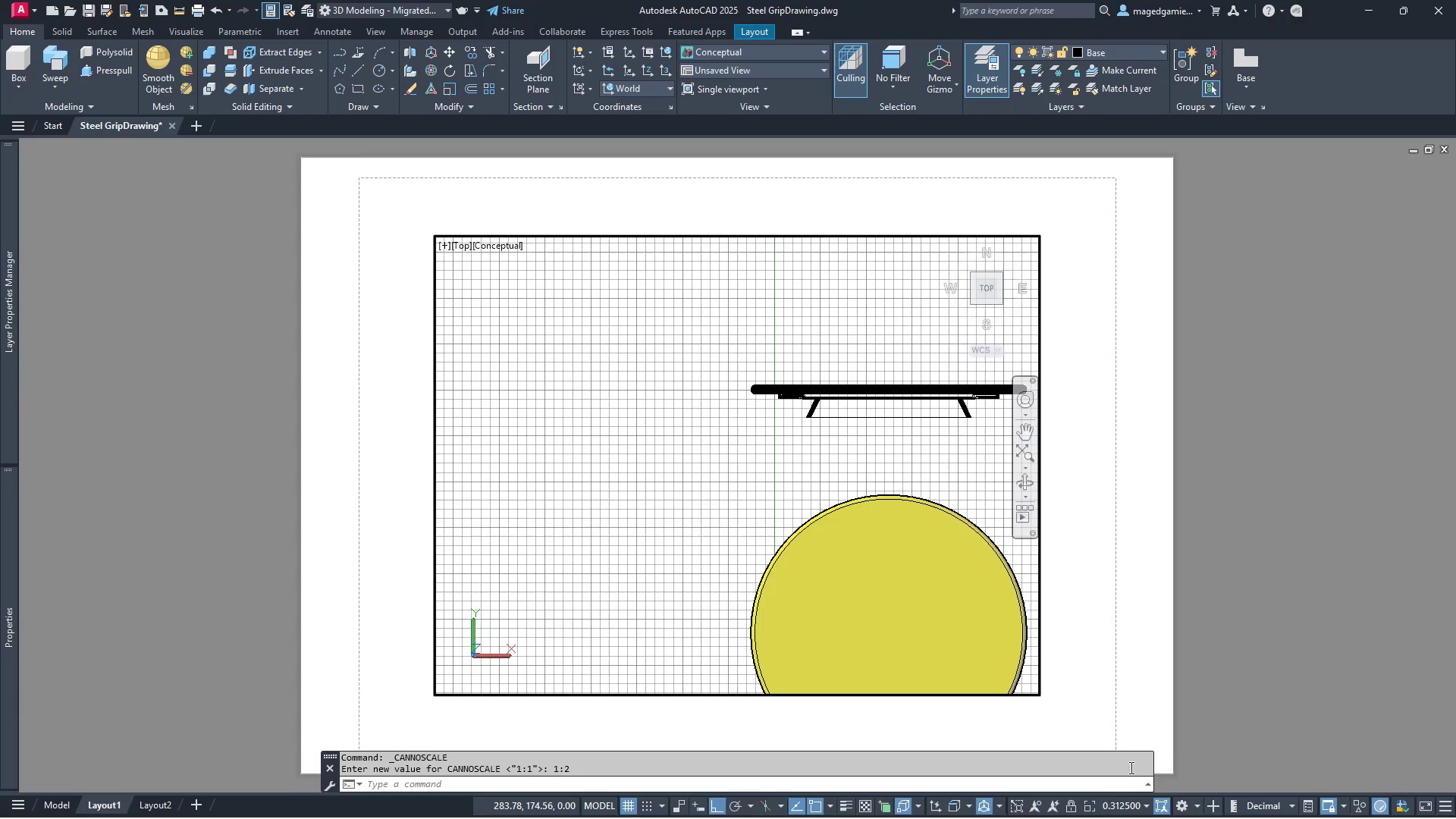 
left_click([1113, 810])
 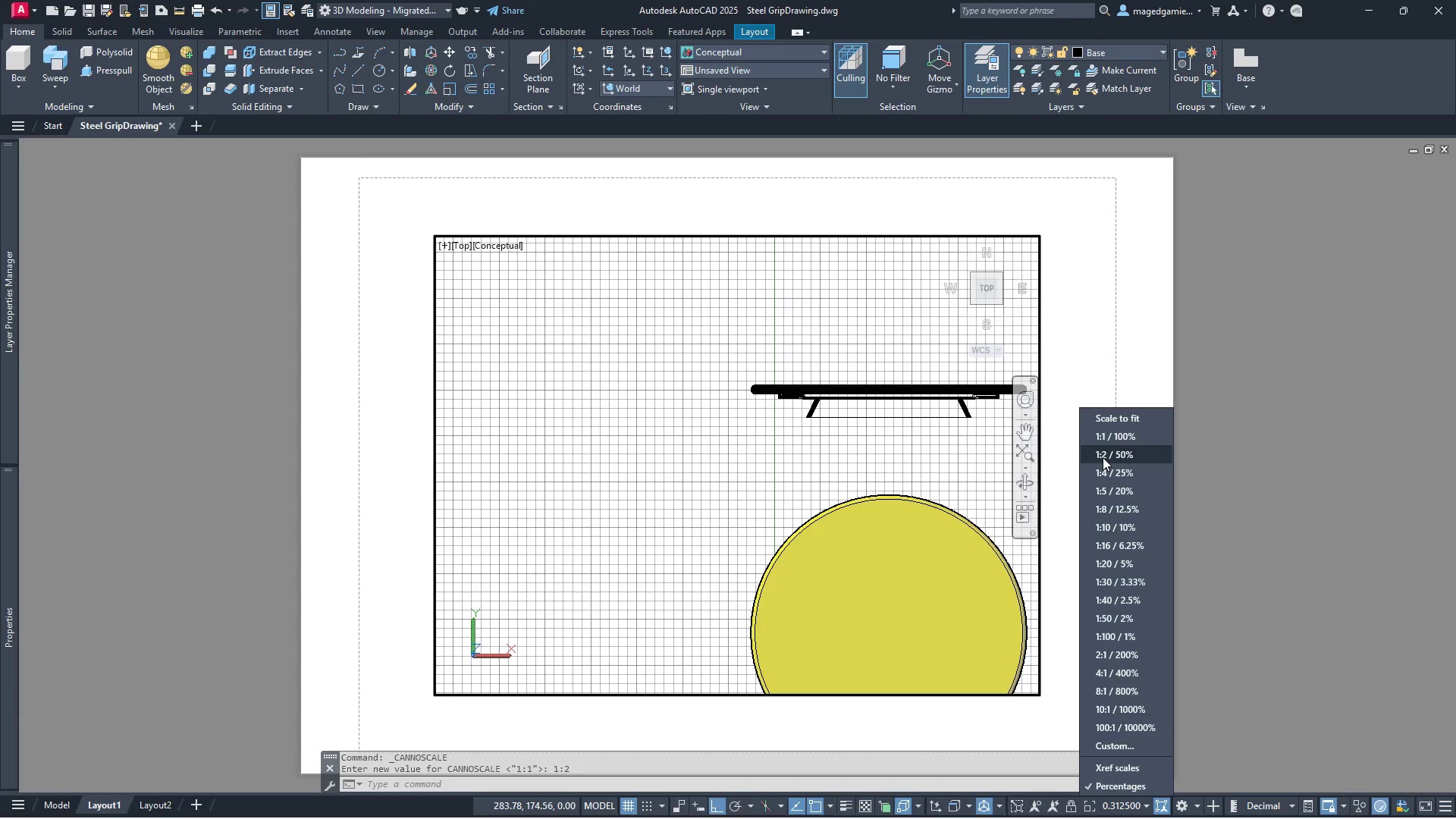 
left_click([1103, 457])
 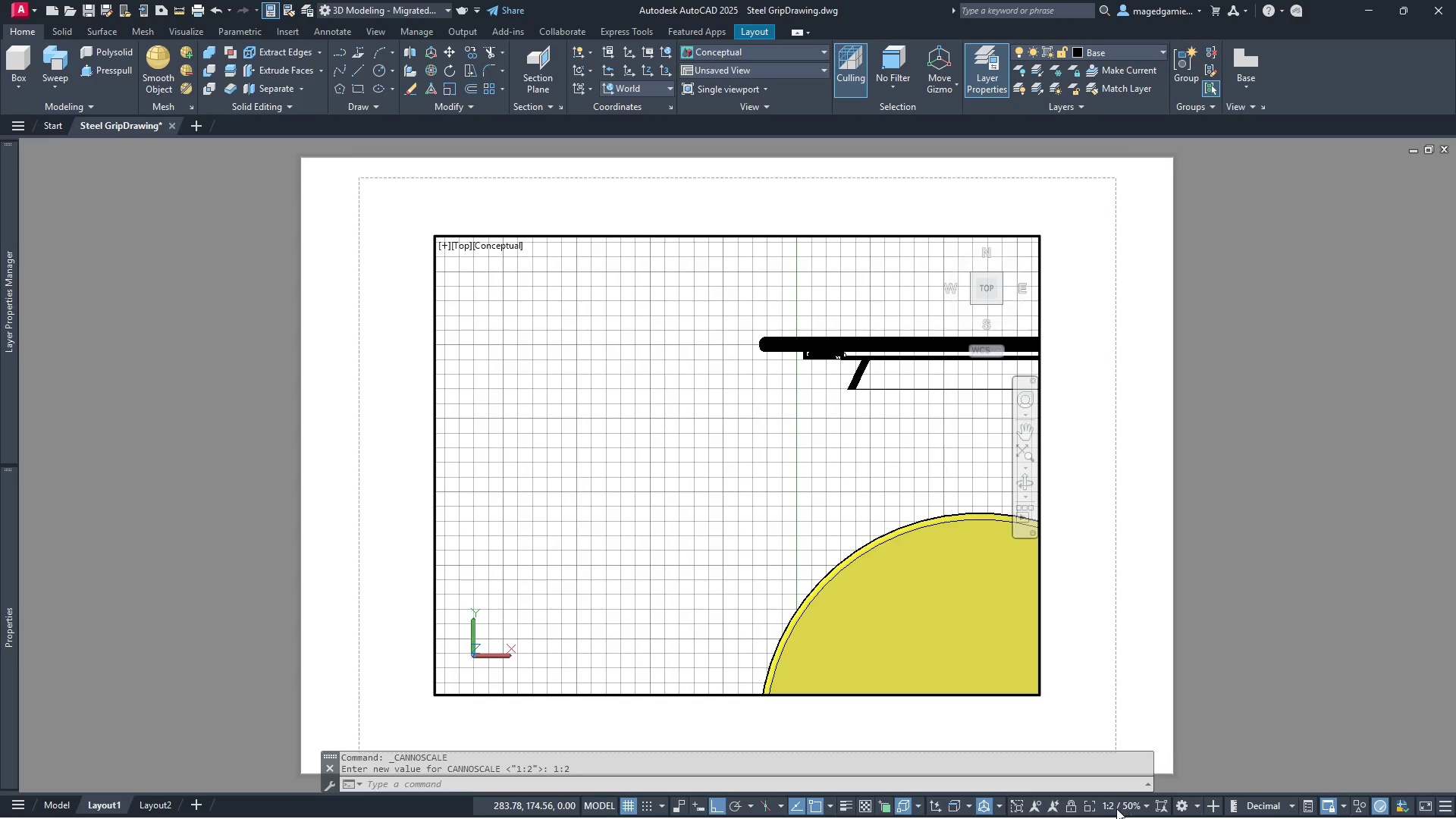 
wait(6.53)
 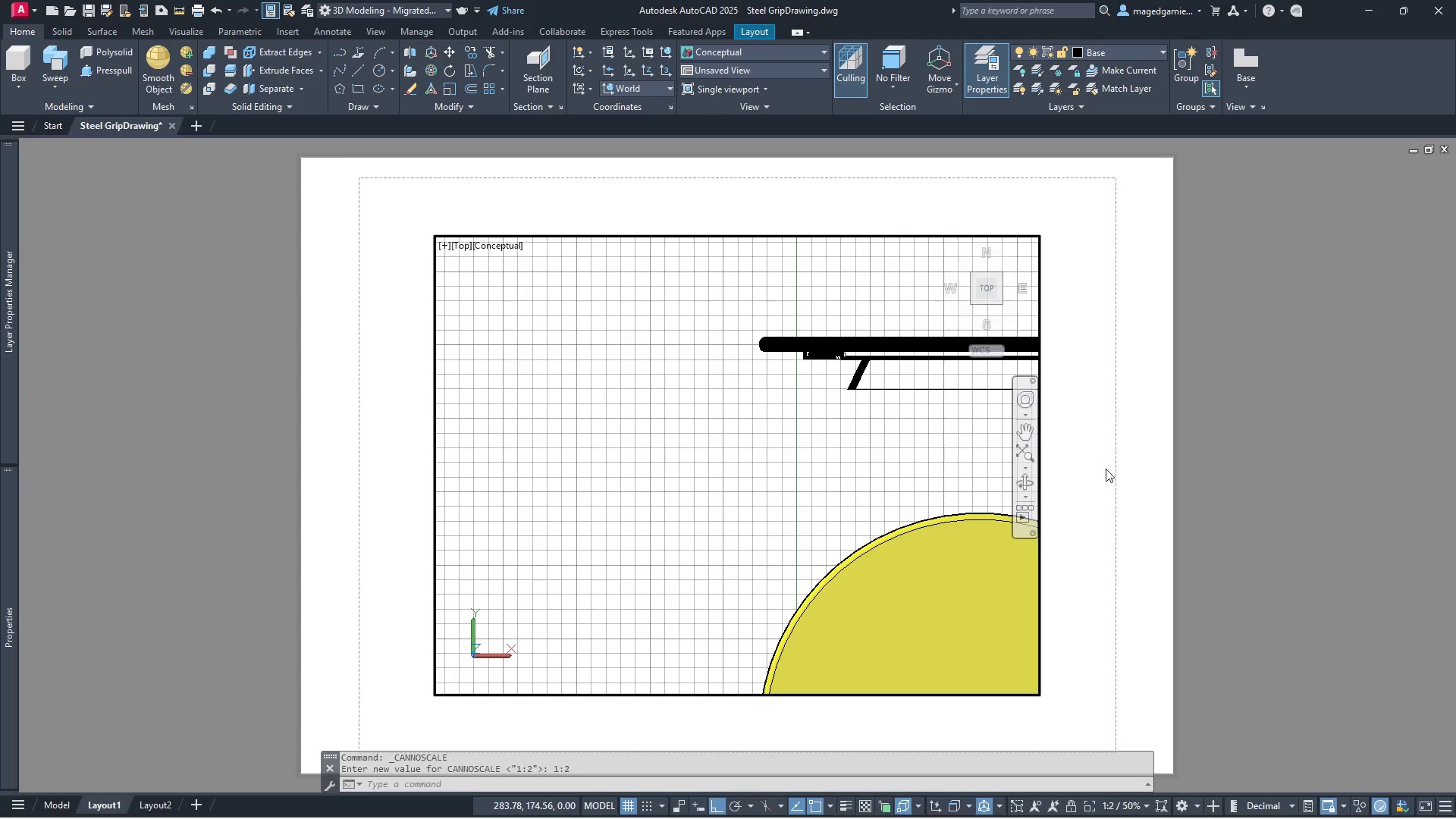 
left_click([1064, 808])
 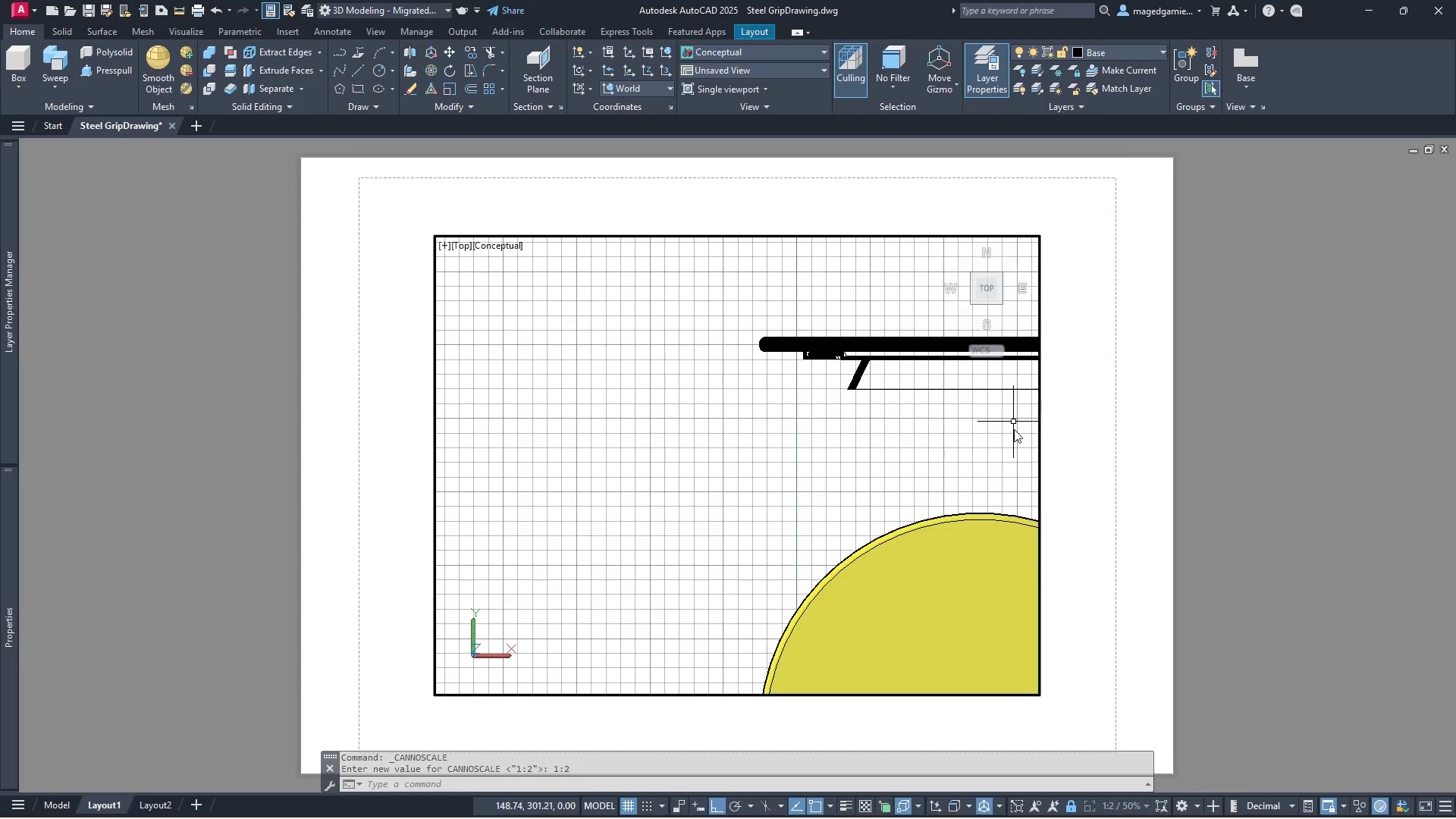 
double_click([1106, 474])
 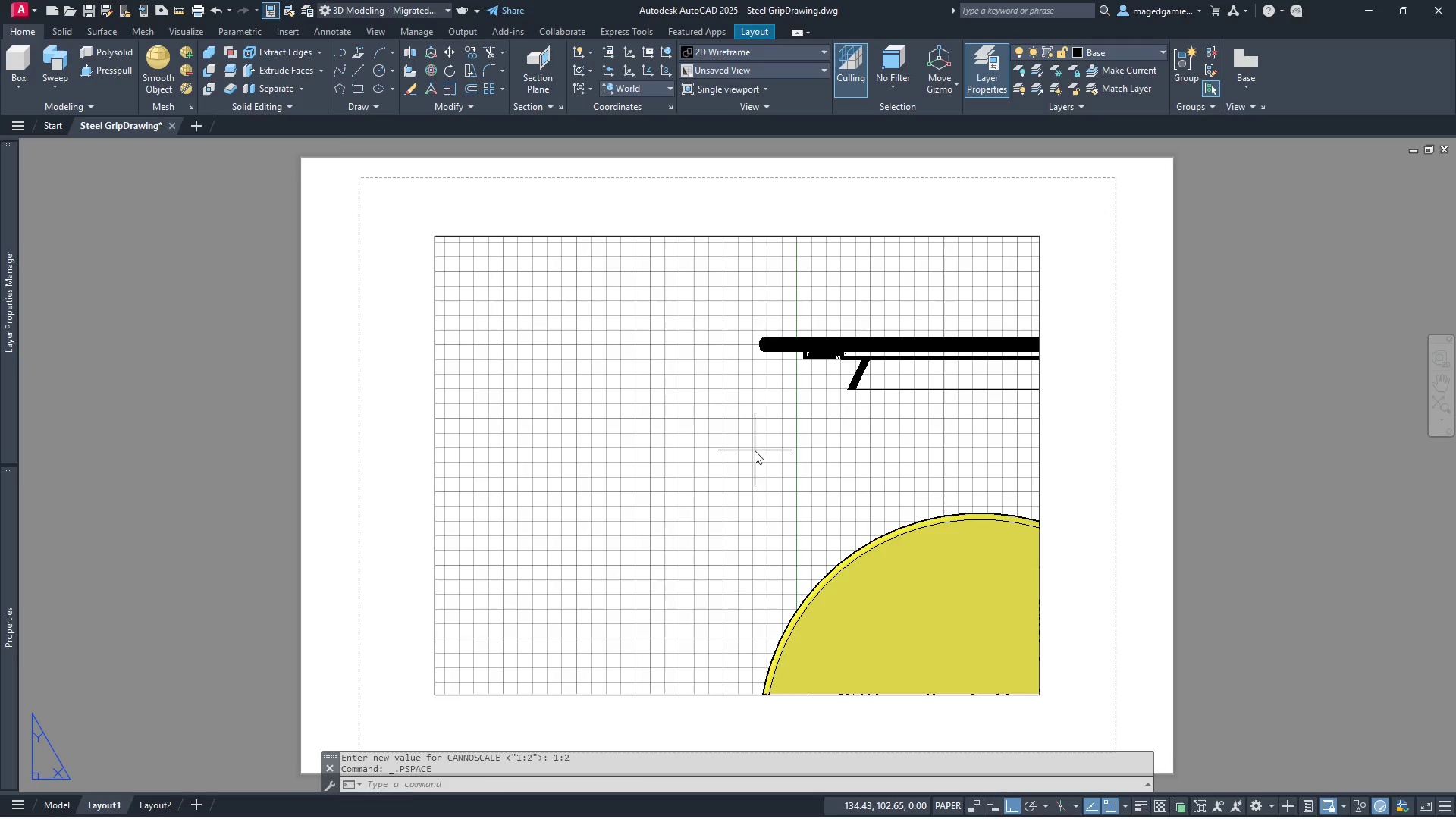 
double_click([755, 450])
 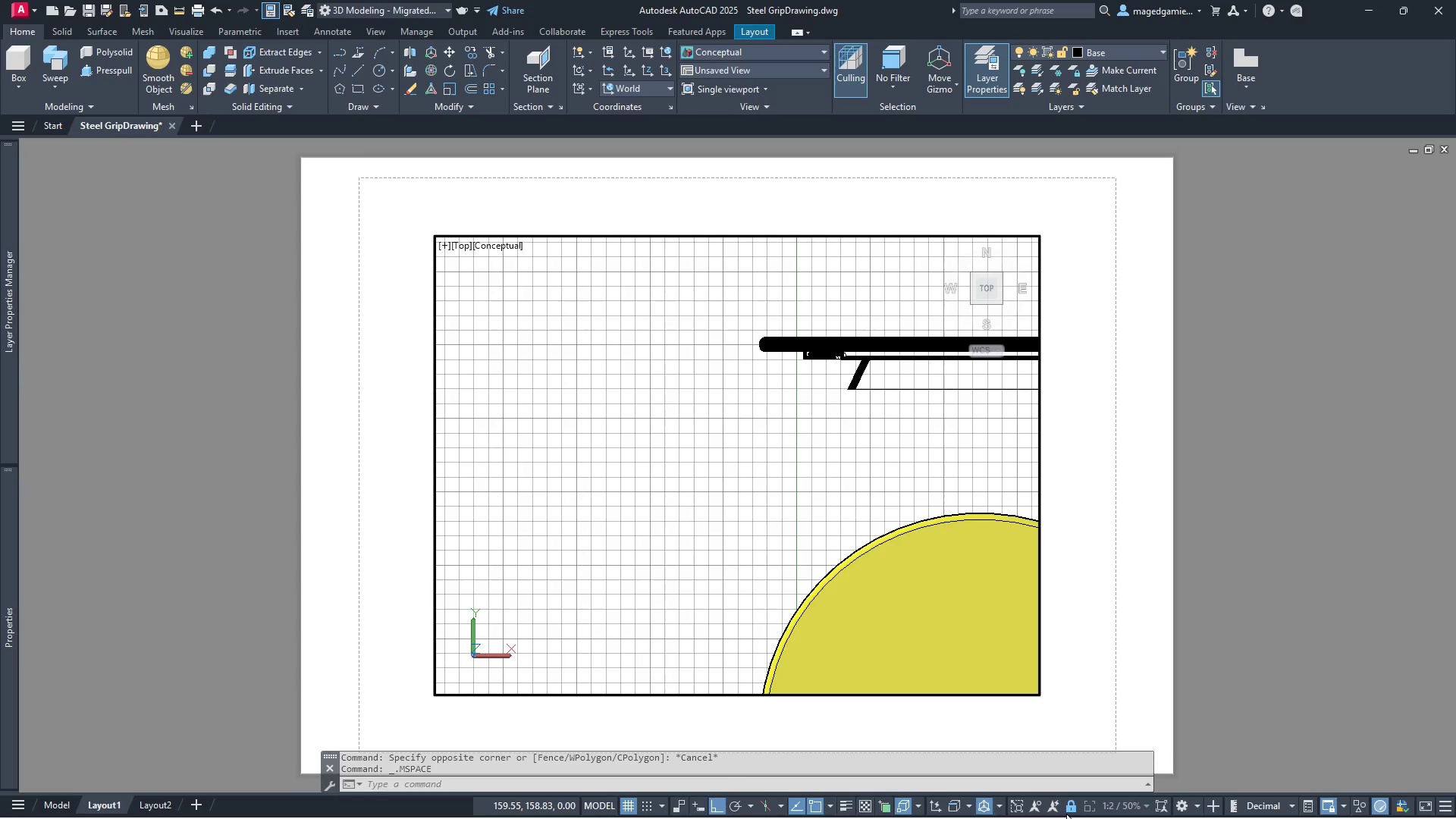 
left_click([1073, 808])
 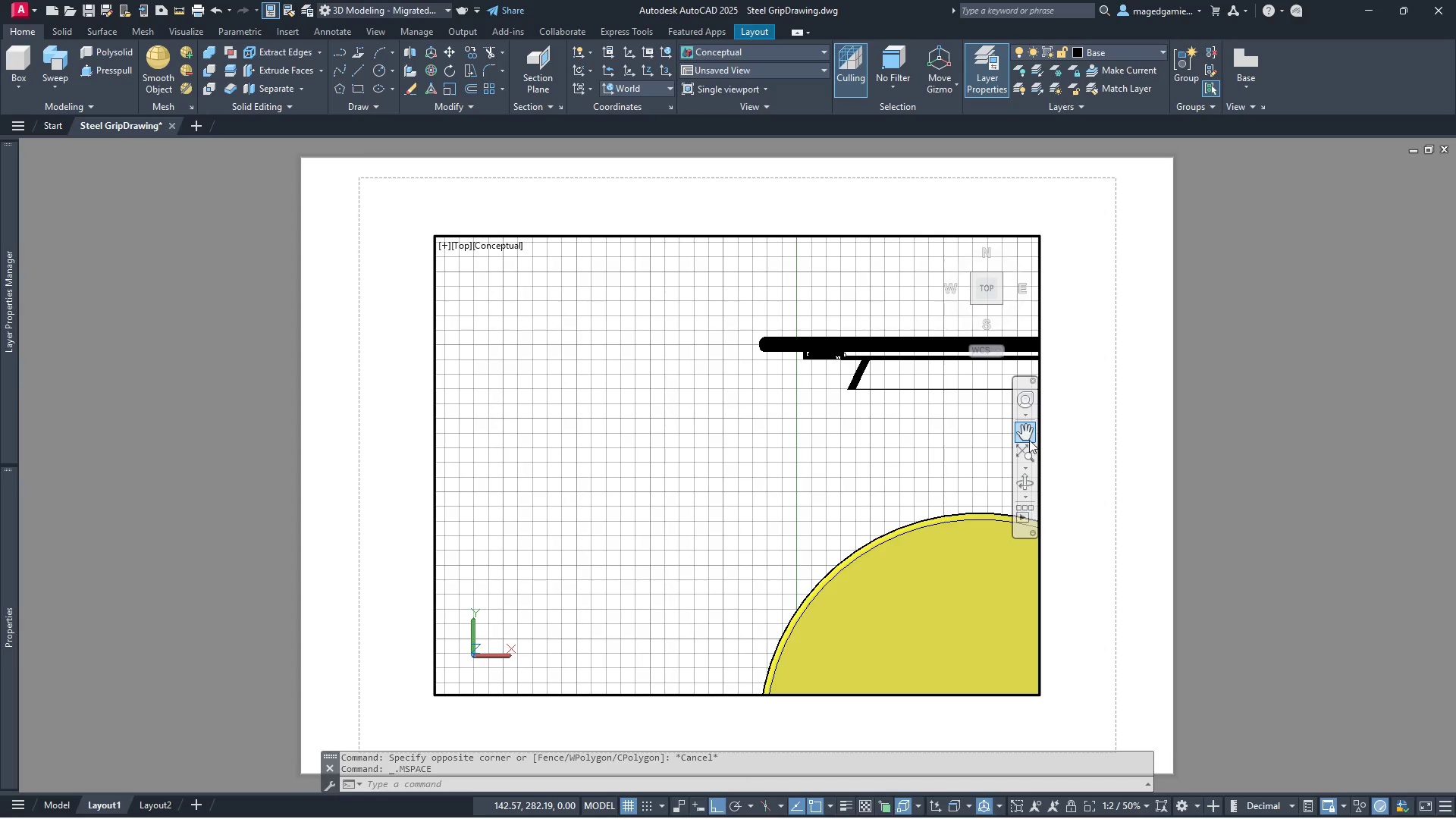 
left_click([1028, 433])
 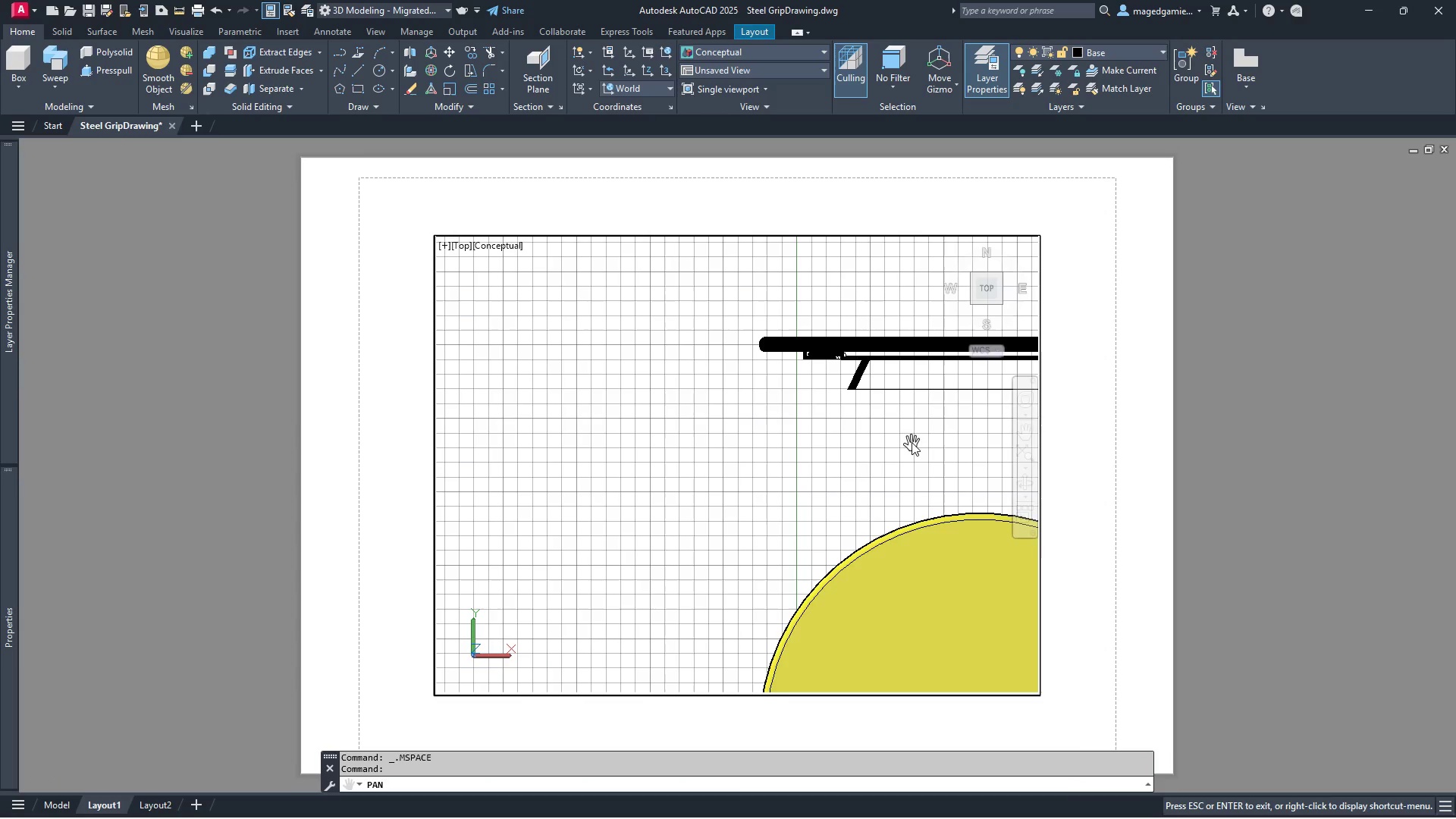 
left_click_drag(start_coordinate=[912, 442], to_coordinate=[685, 728])
 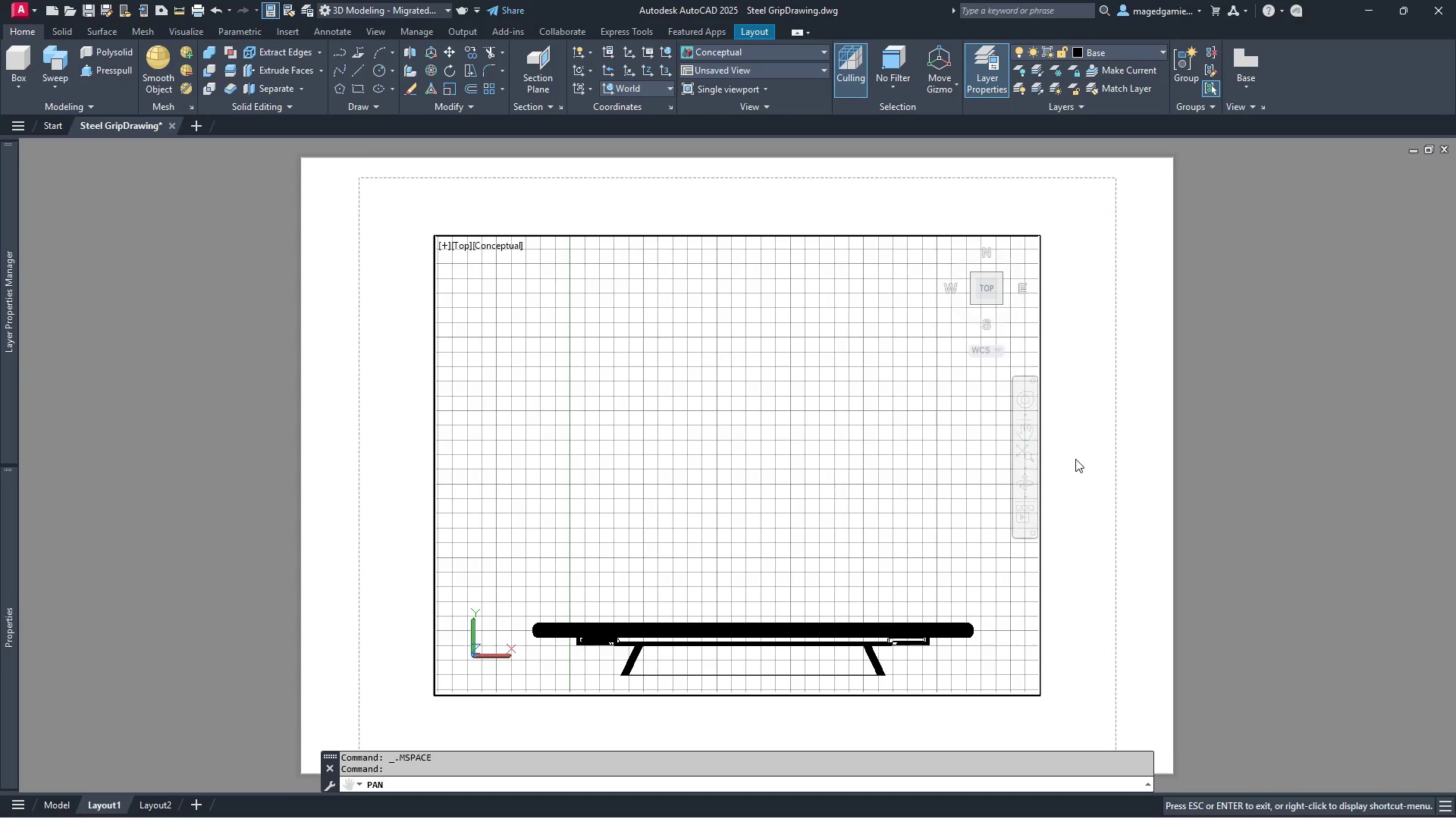 
double_click([1075, 459])
 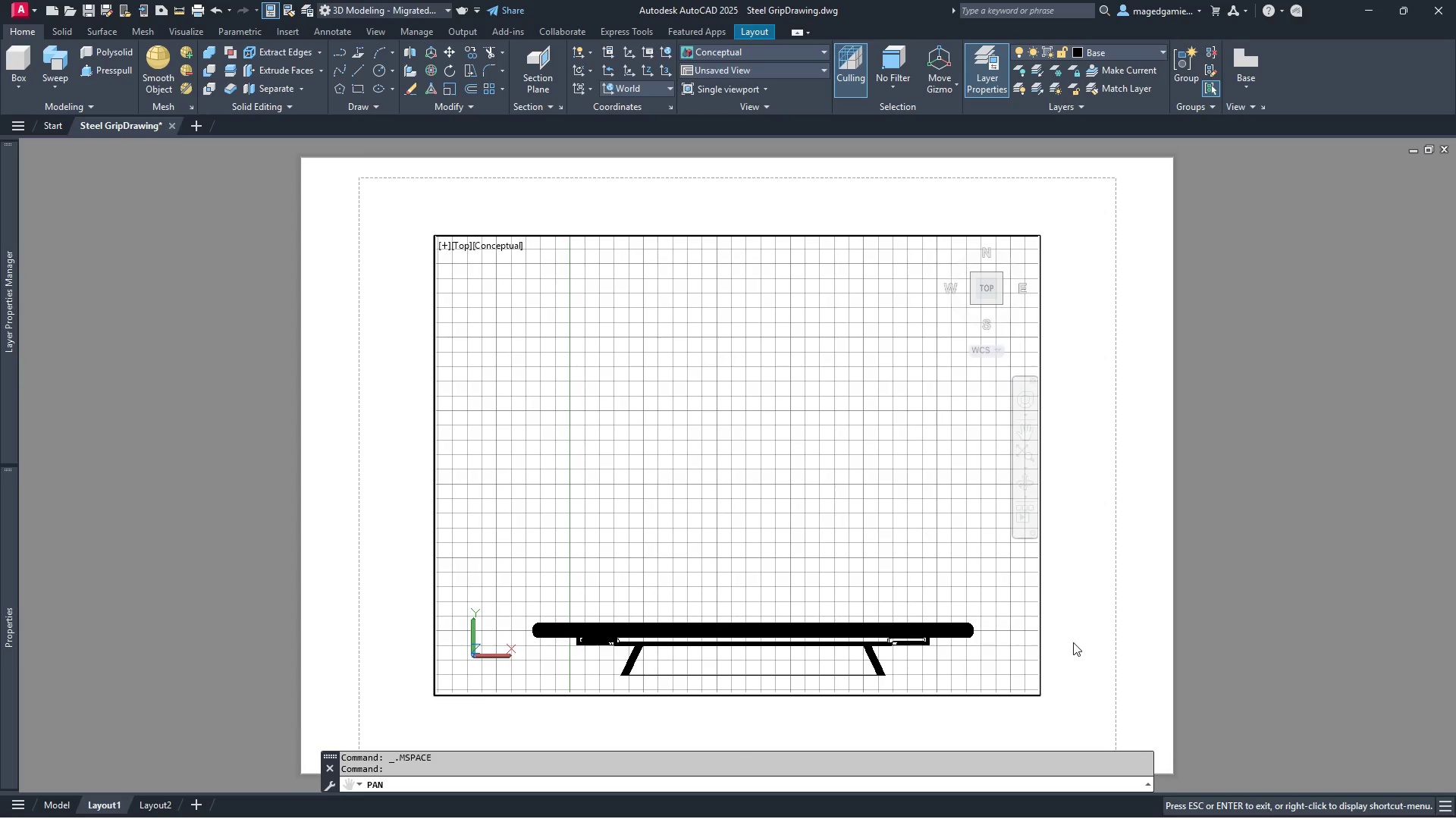 
right_click([884, 539])
 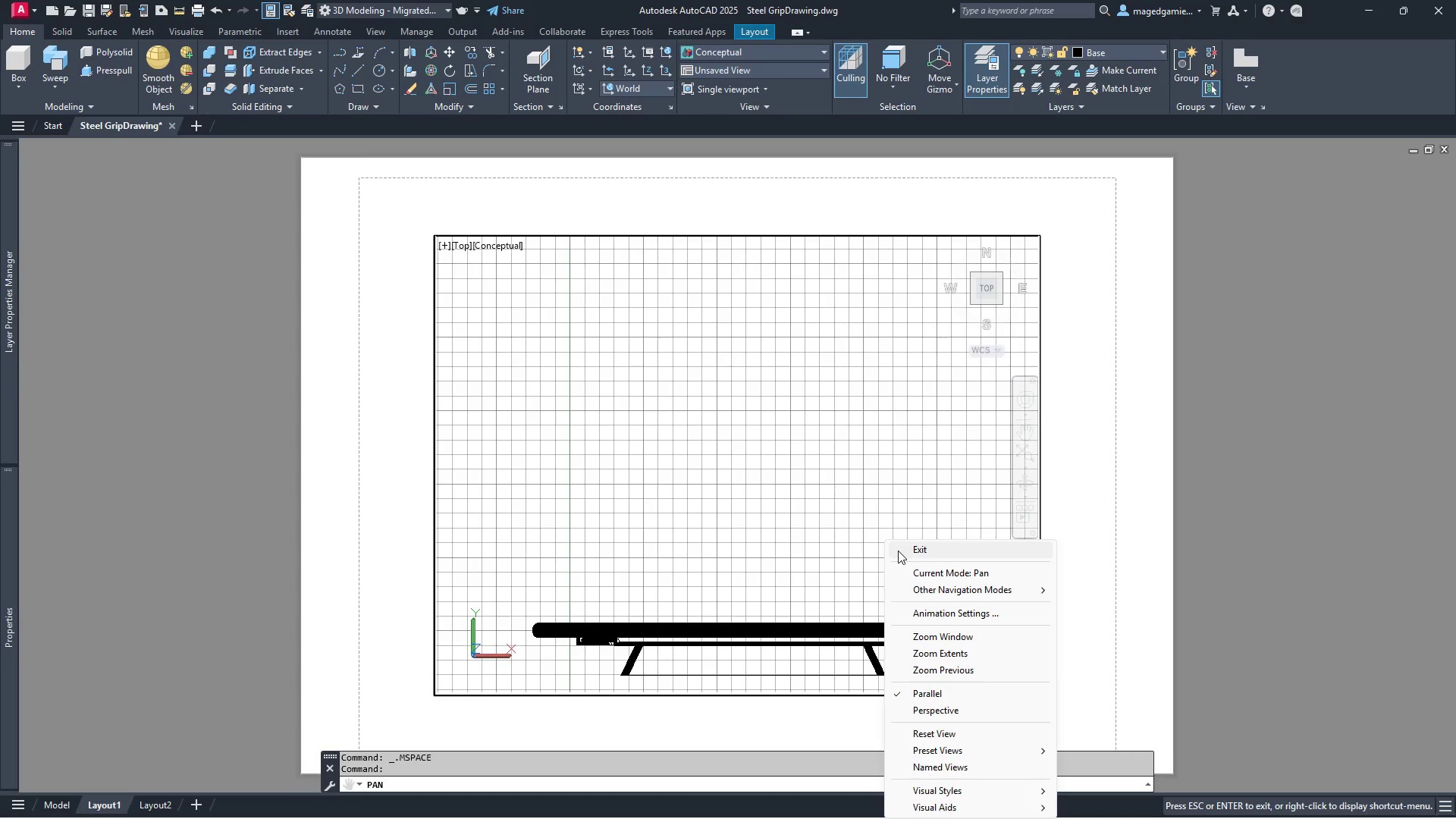 
left_click([898, 551])
 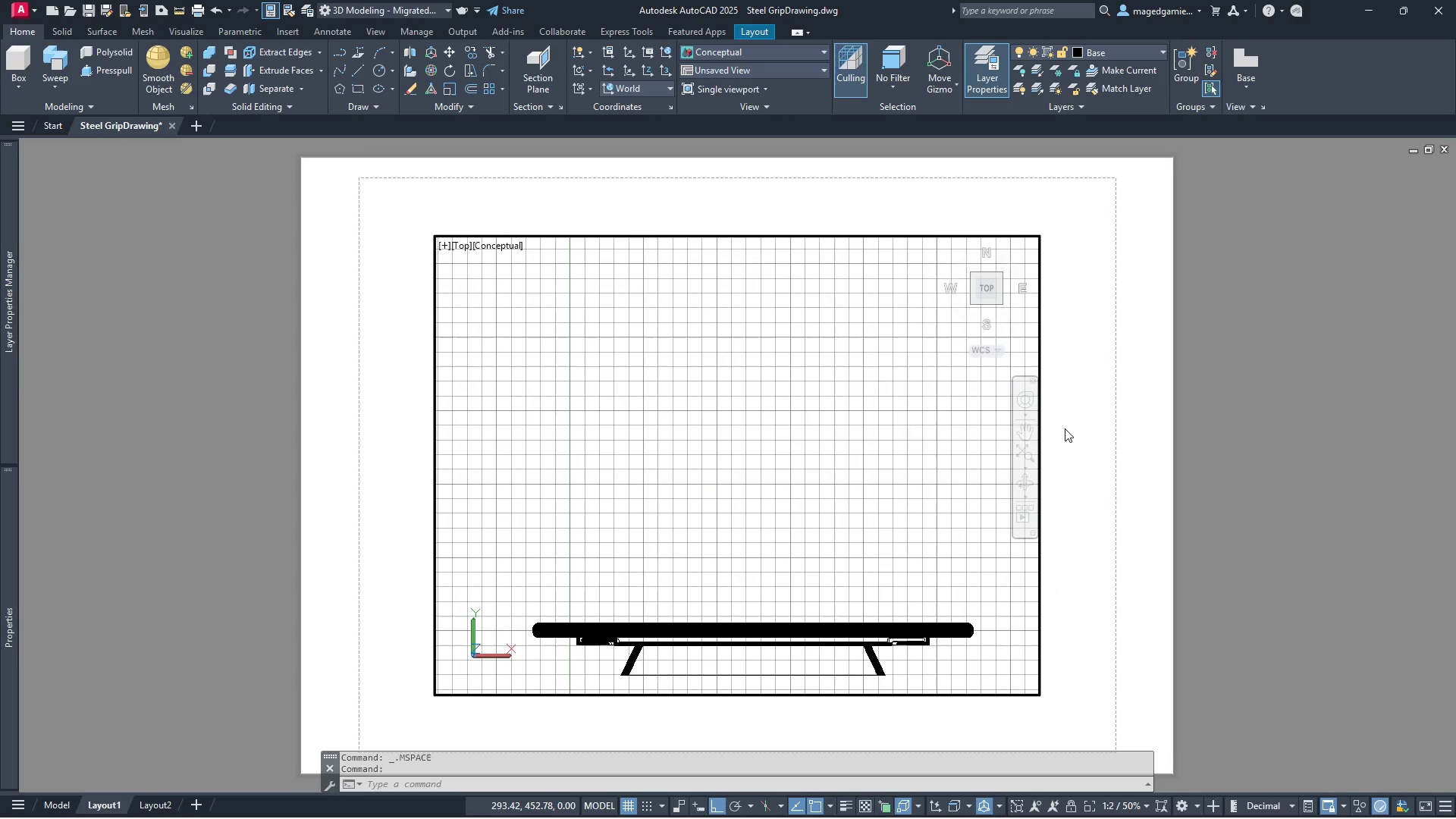 
double_click([1065, 428])
 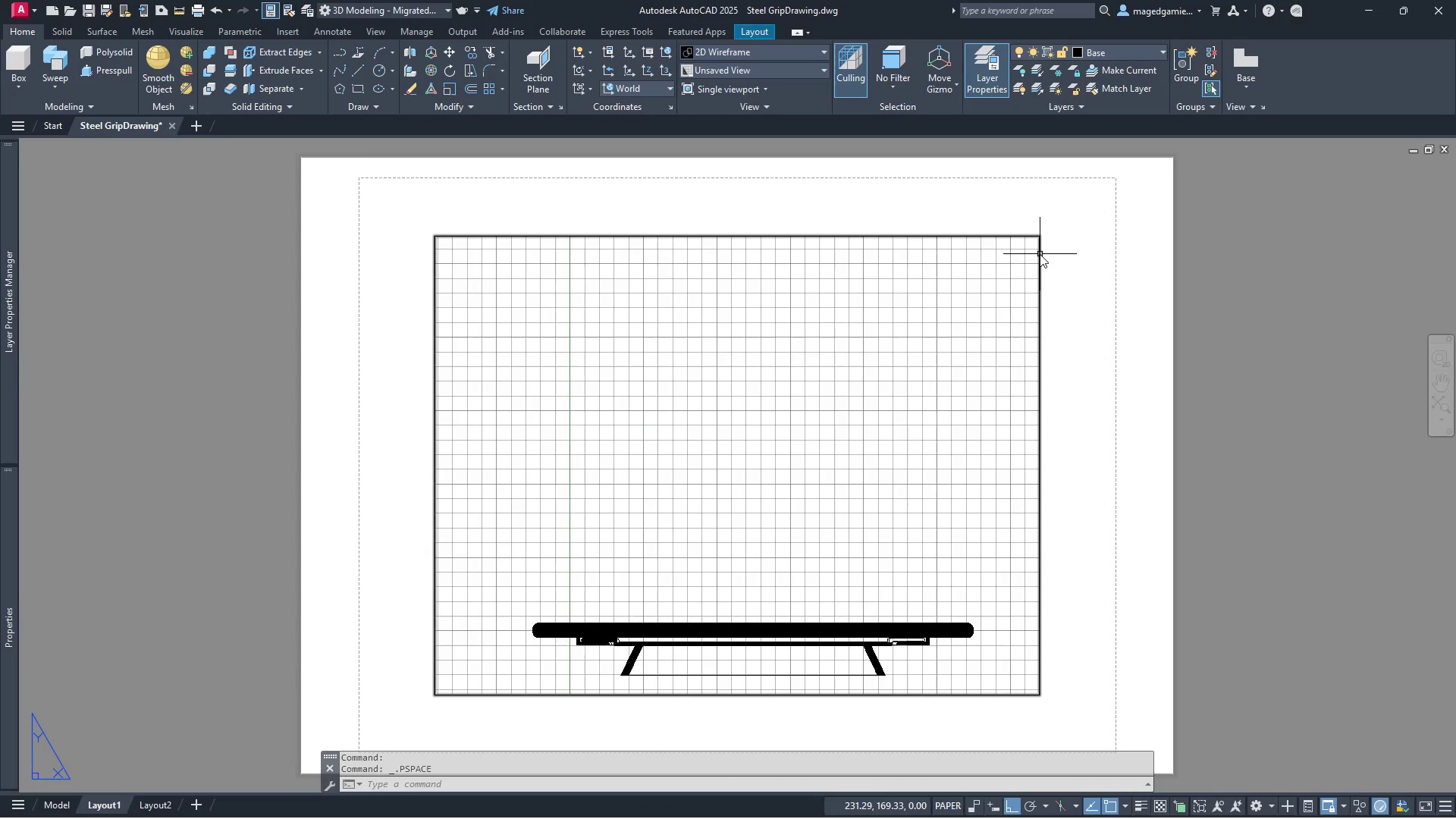 
left_click([1040, 254])
 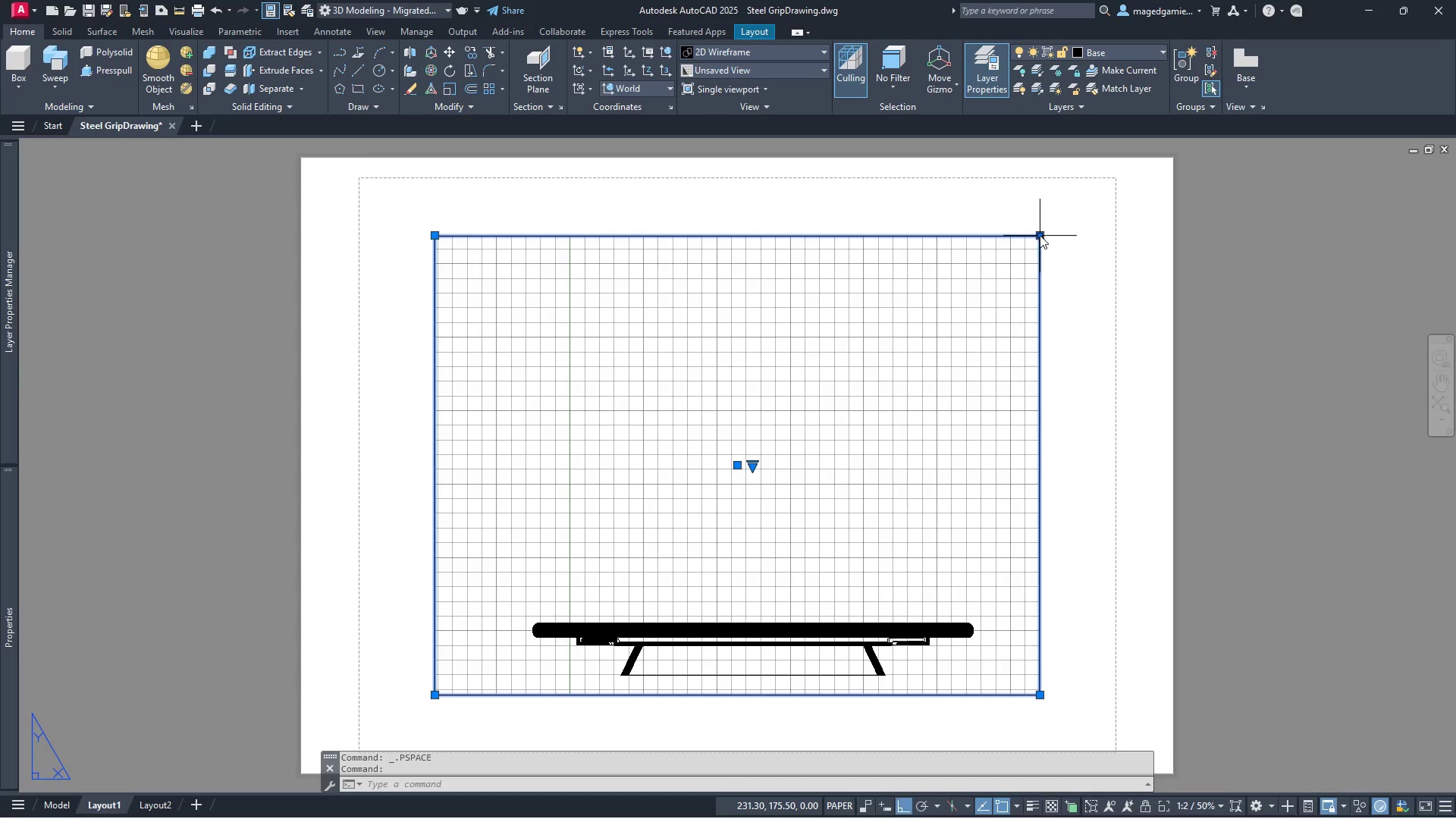 
left_click([1040, 235])
 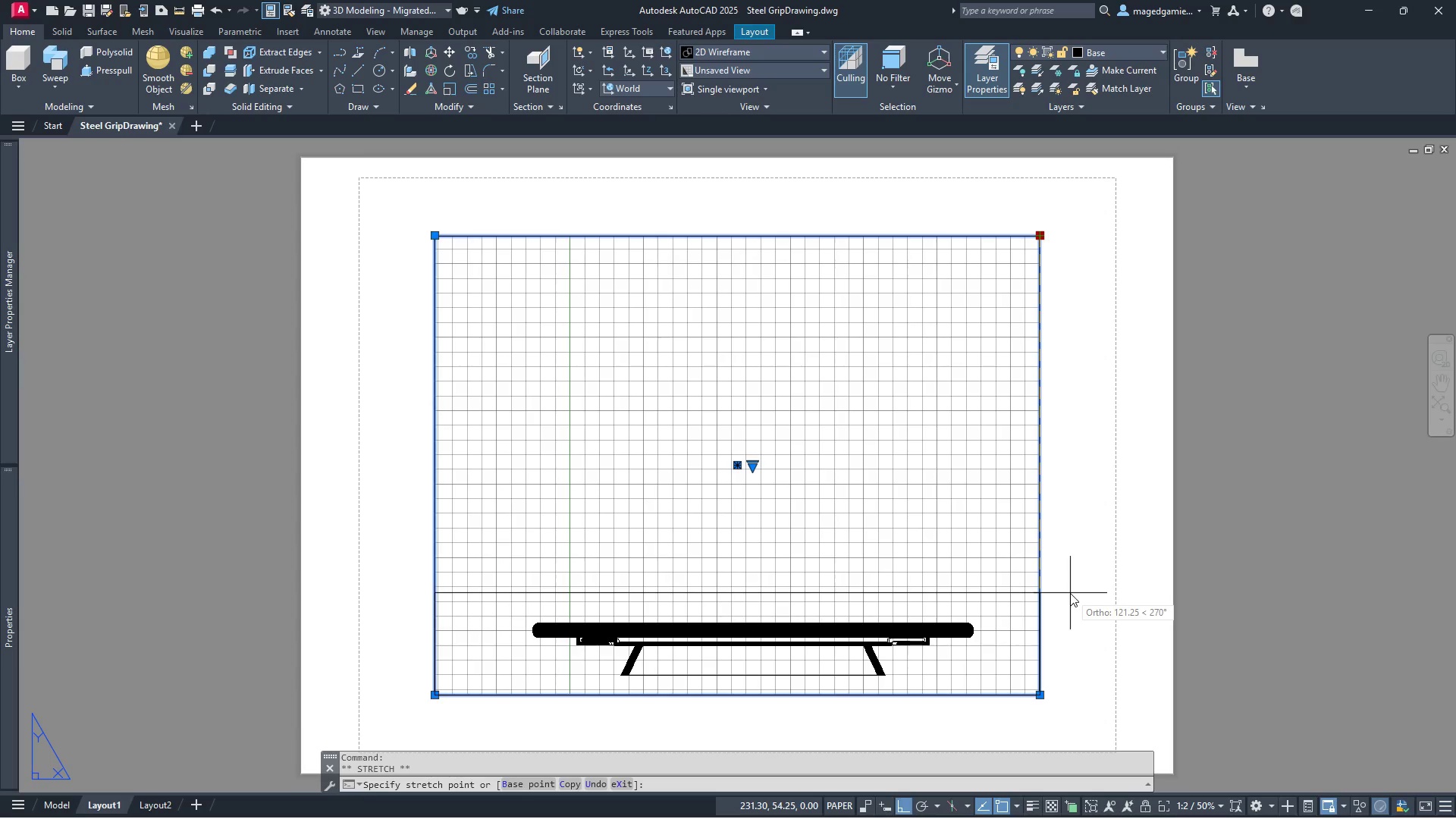 
left_click([1073, 583])
 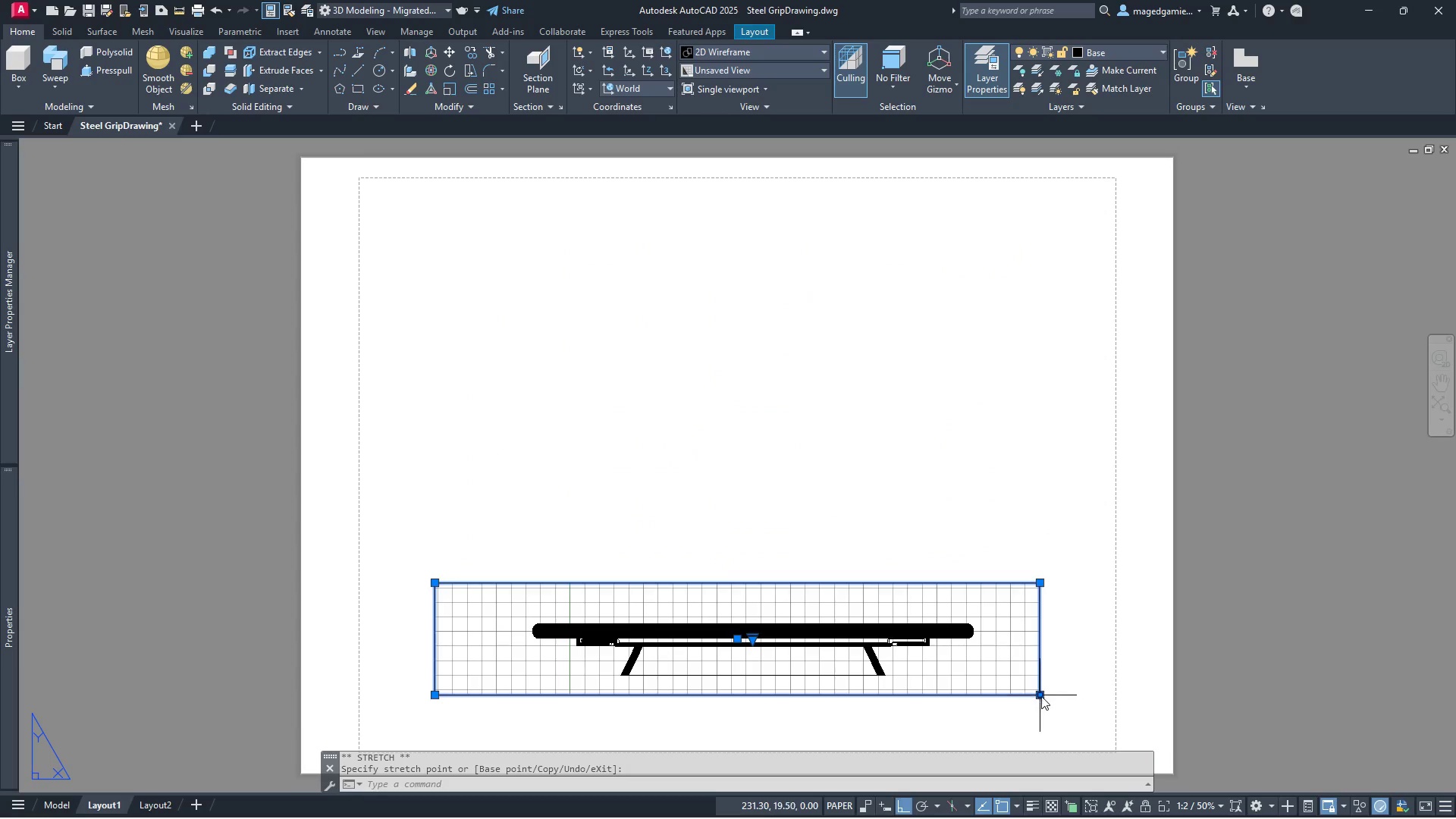 
scroll: coordinate [1194, 519], scroll_direction: down, amount: 2.0
 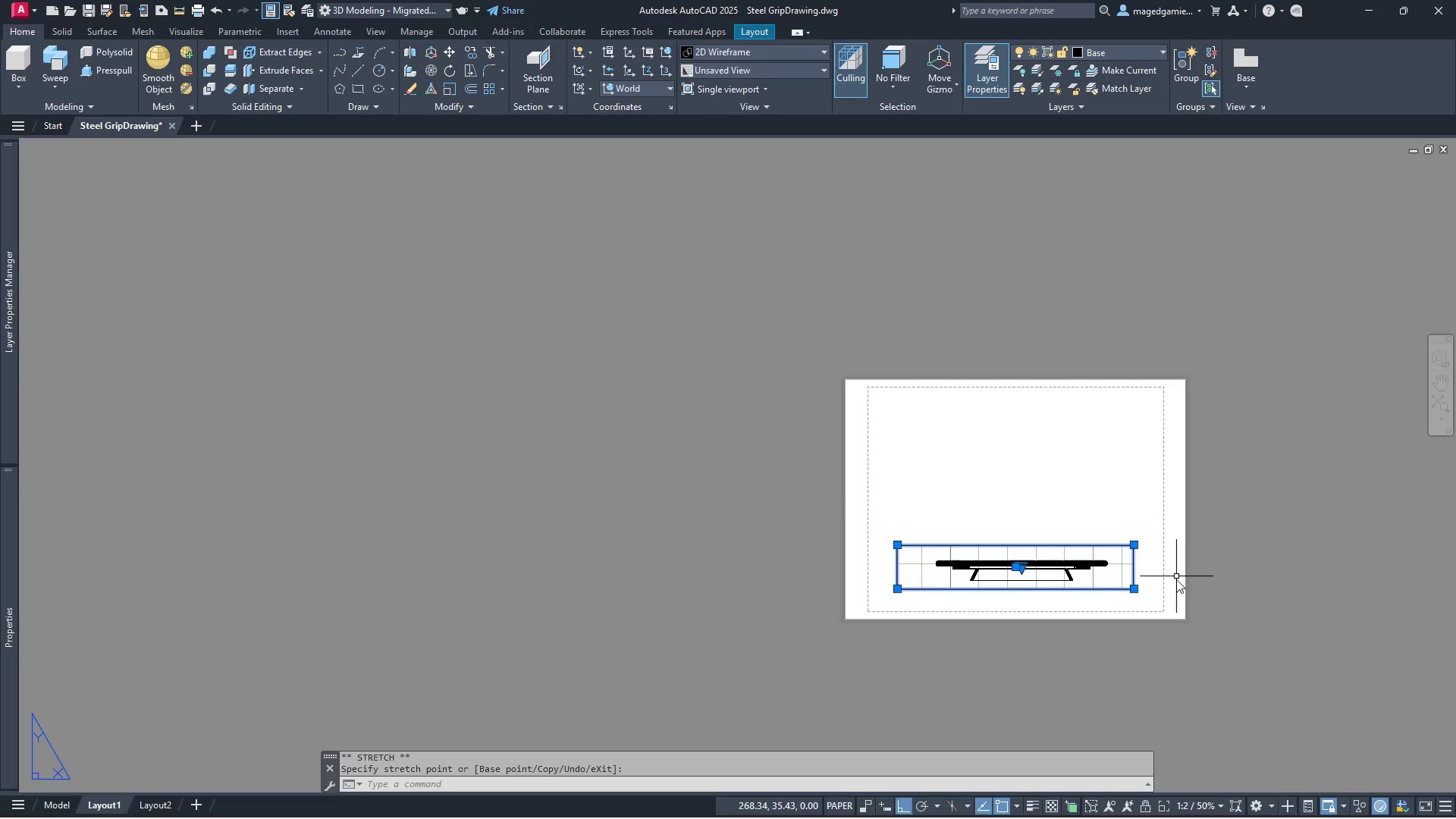 
scroll: coordinate [1169, 615], scroll_direction: up, amount: 2.0
 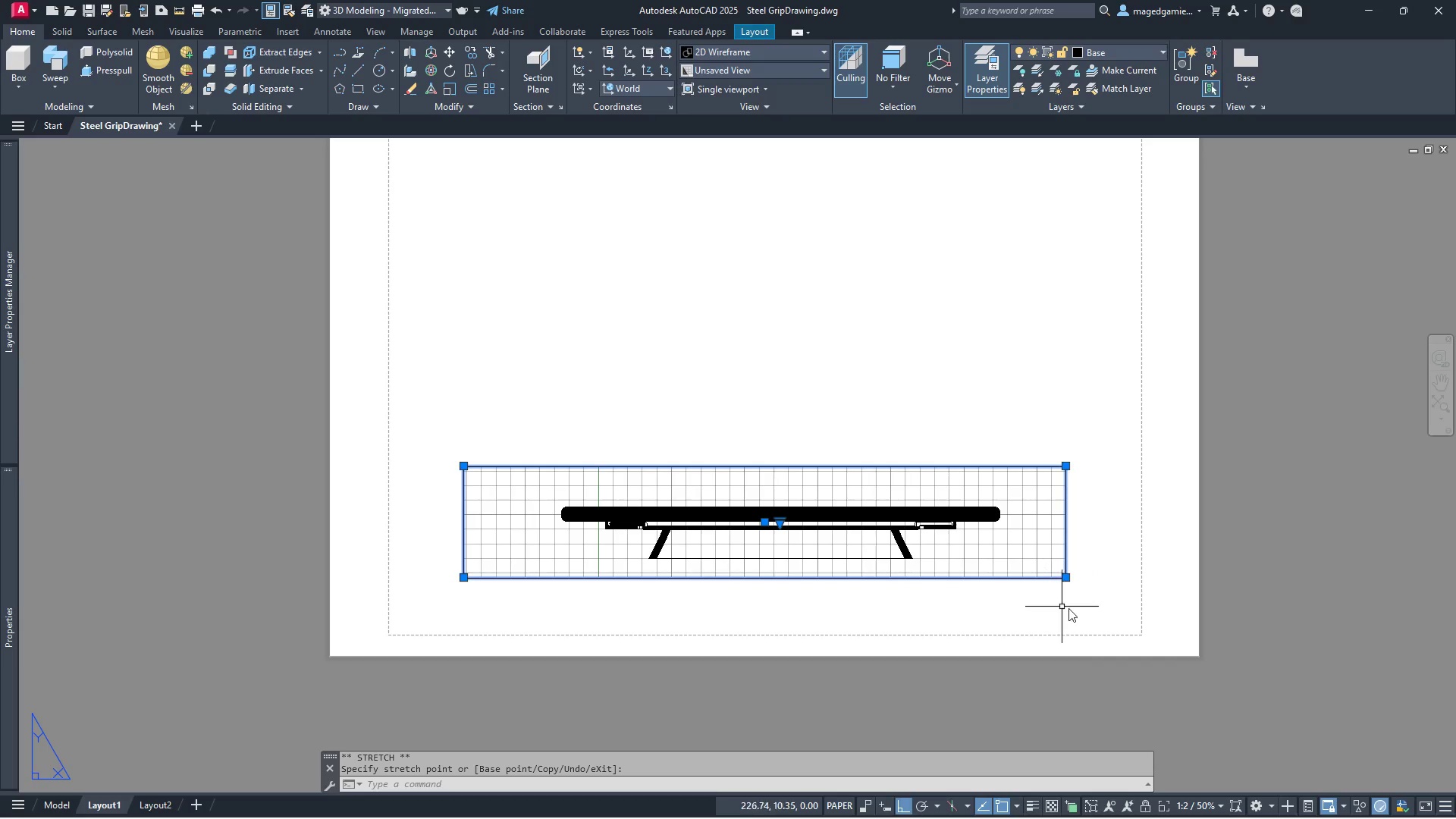 
left_click([1094, 609])
 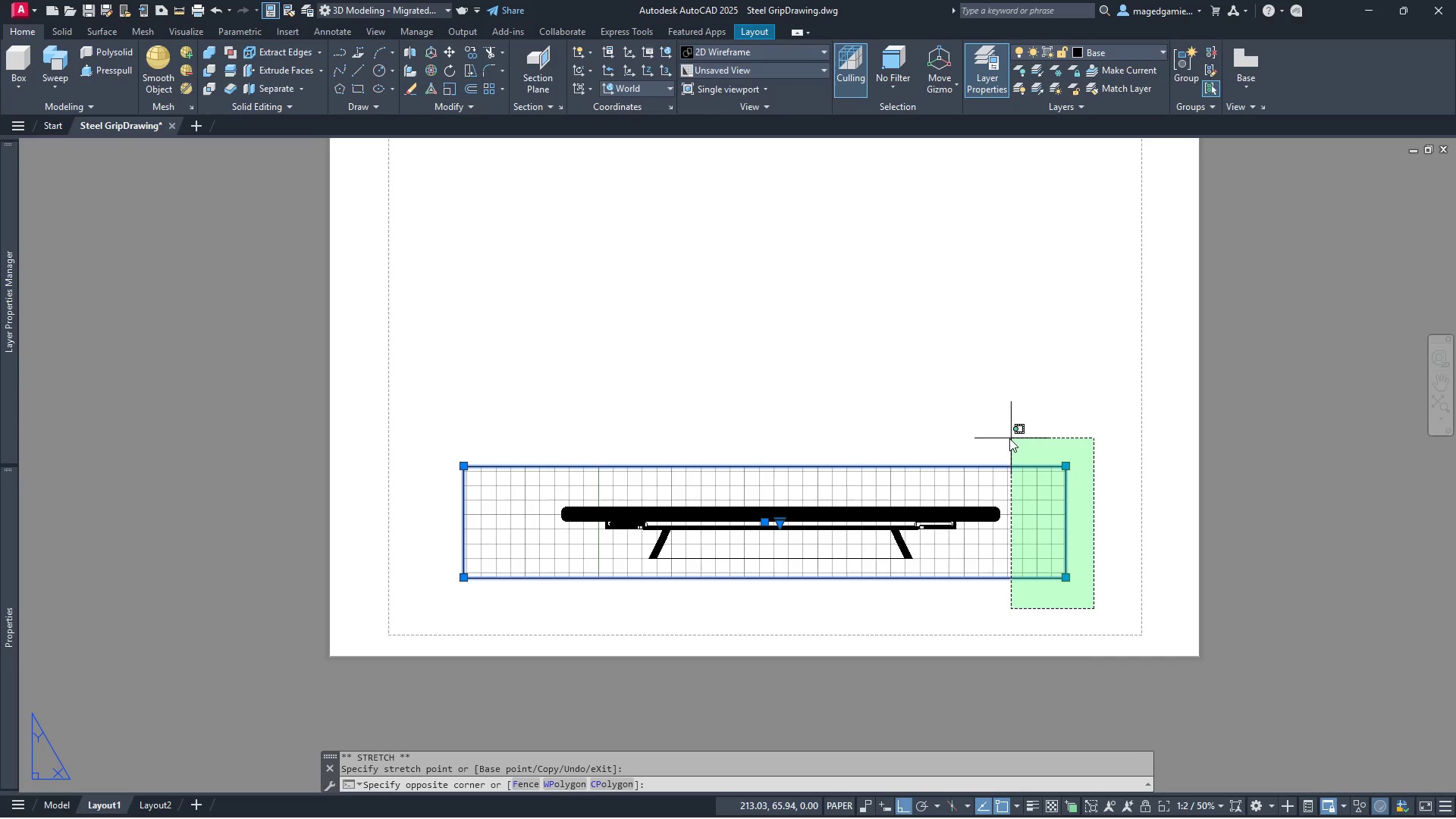 
left_click([1009, 437])
 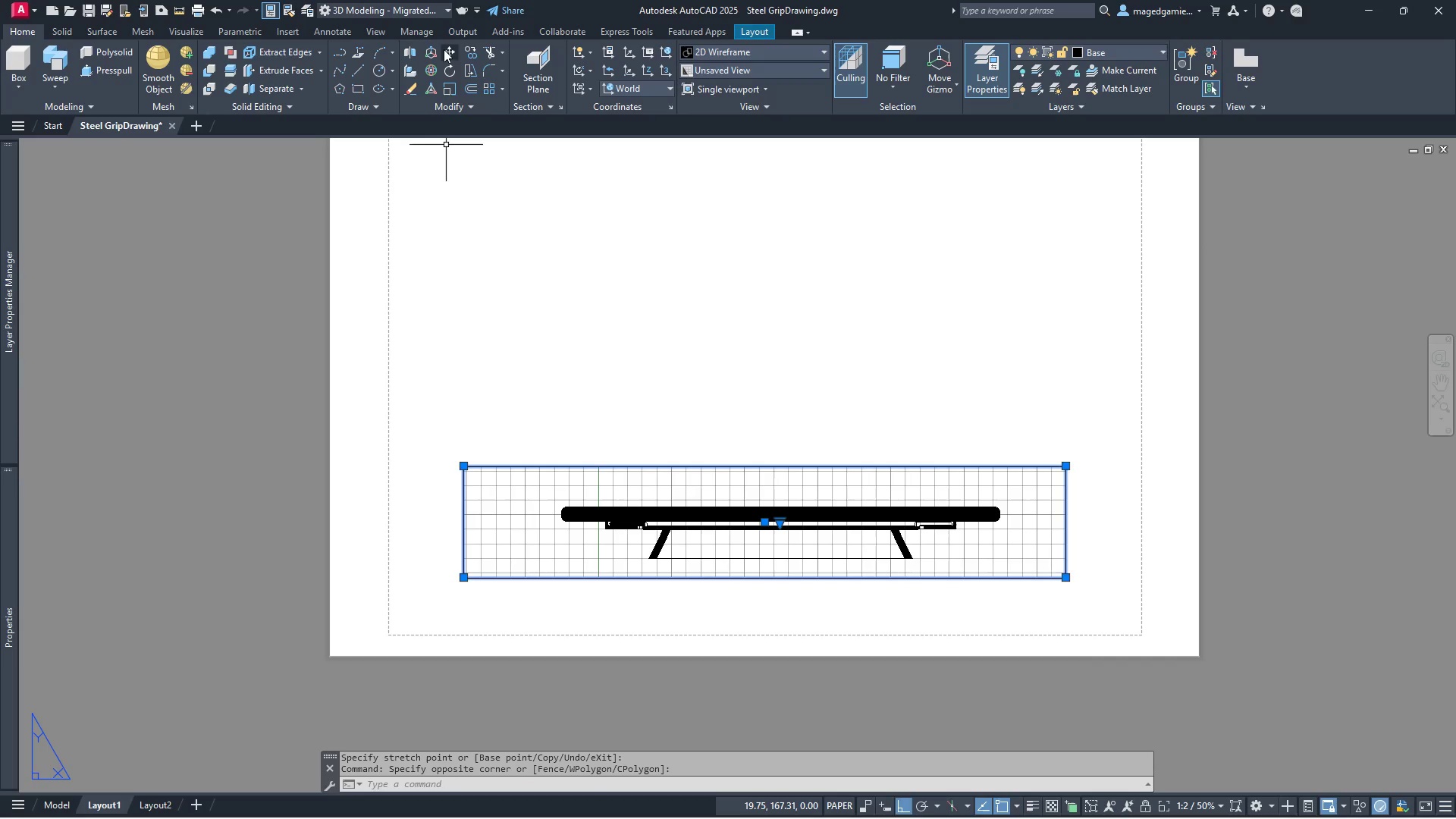 
left_click([450, 46])
 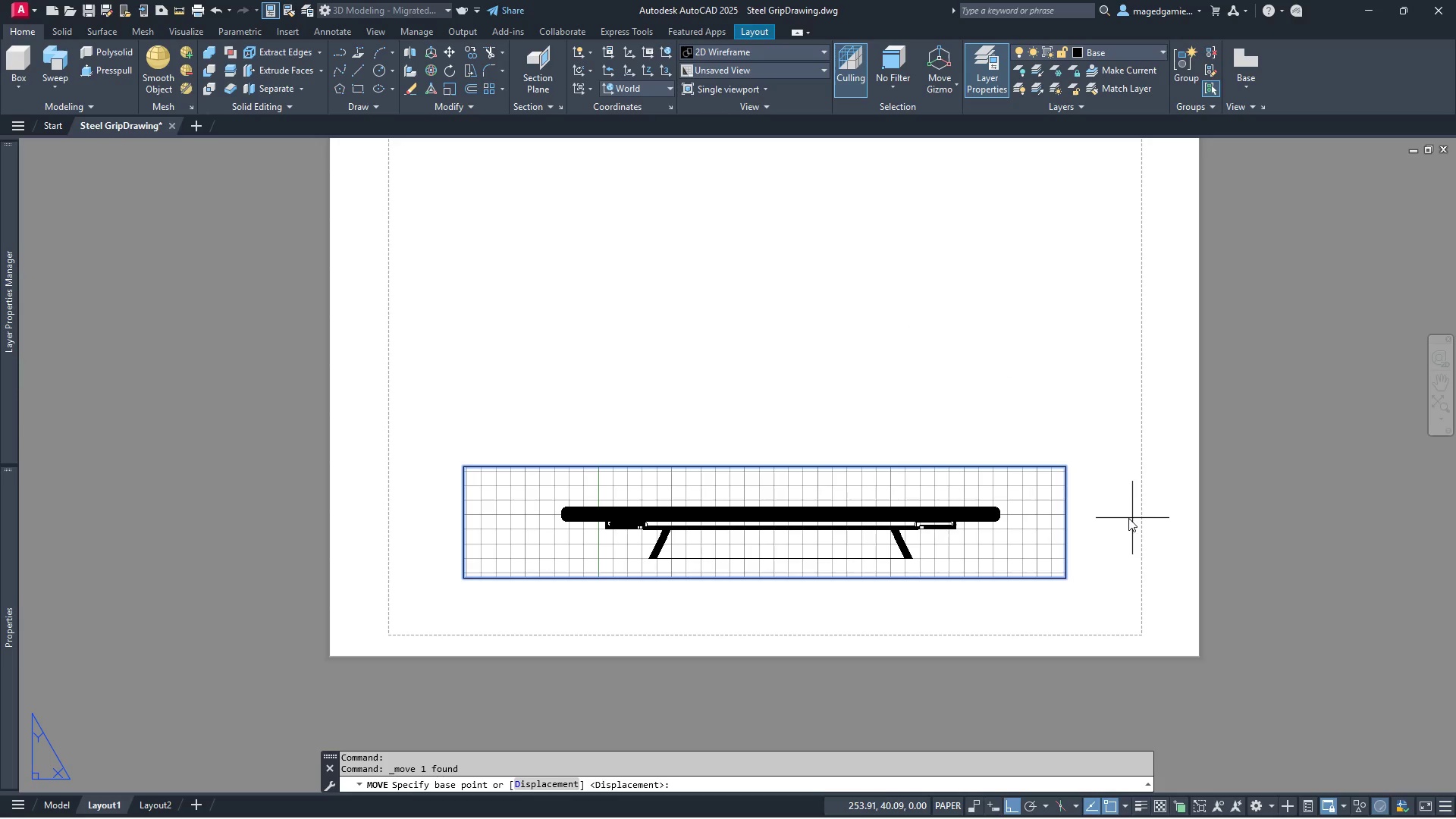 
left_click([1120, 523])
 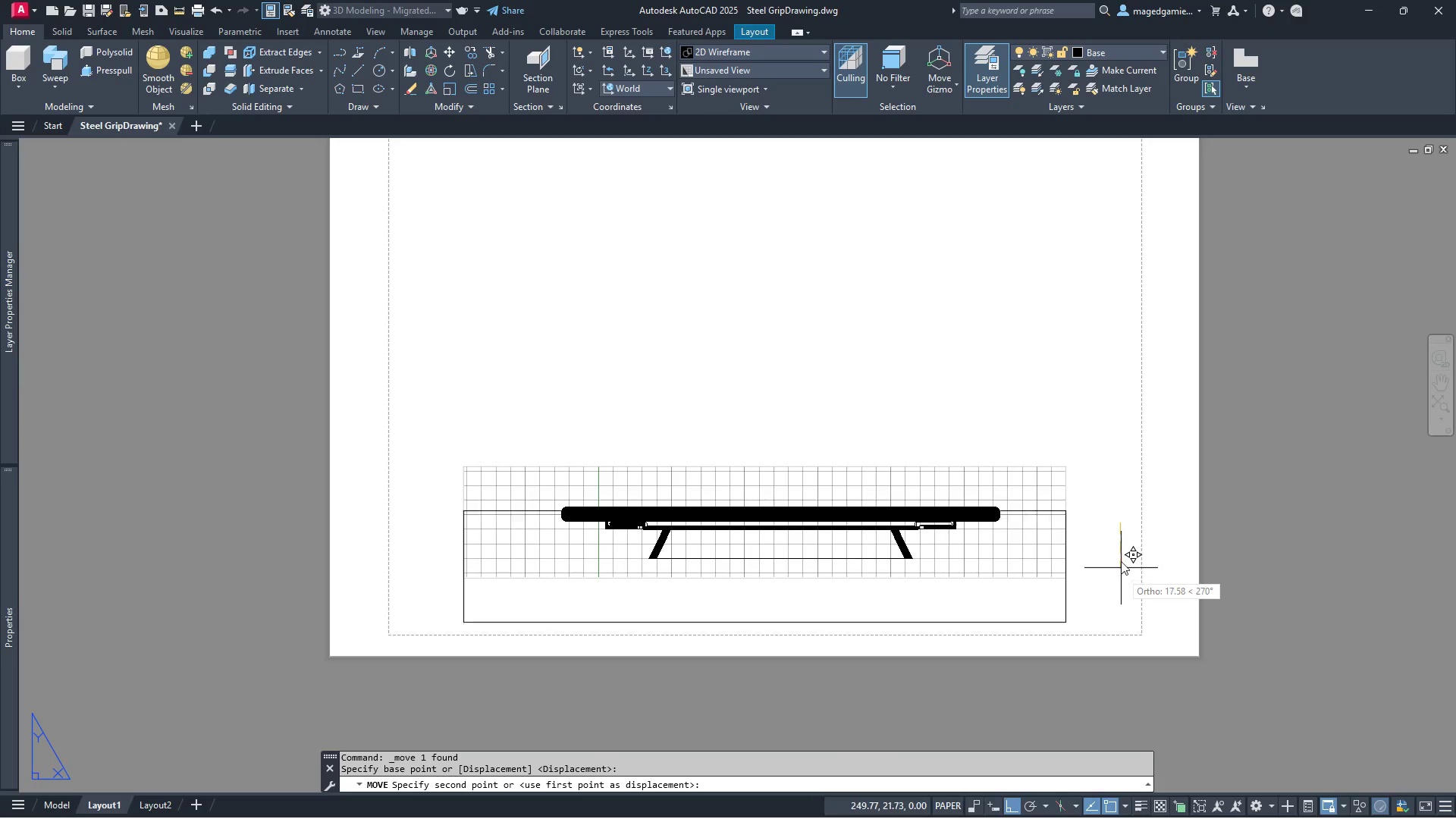 
left_click([1121, 551])
 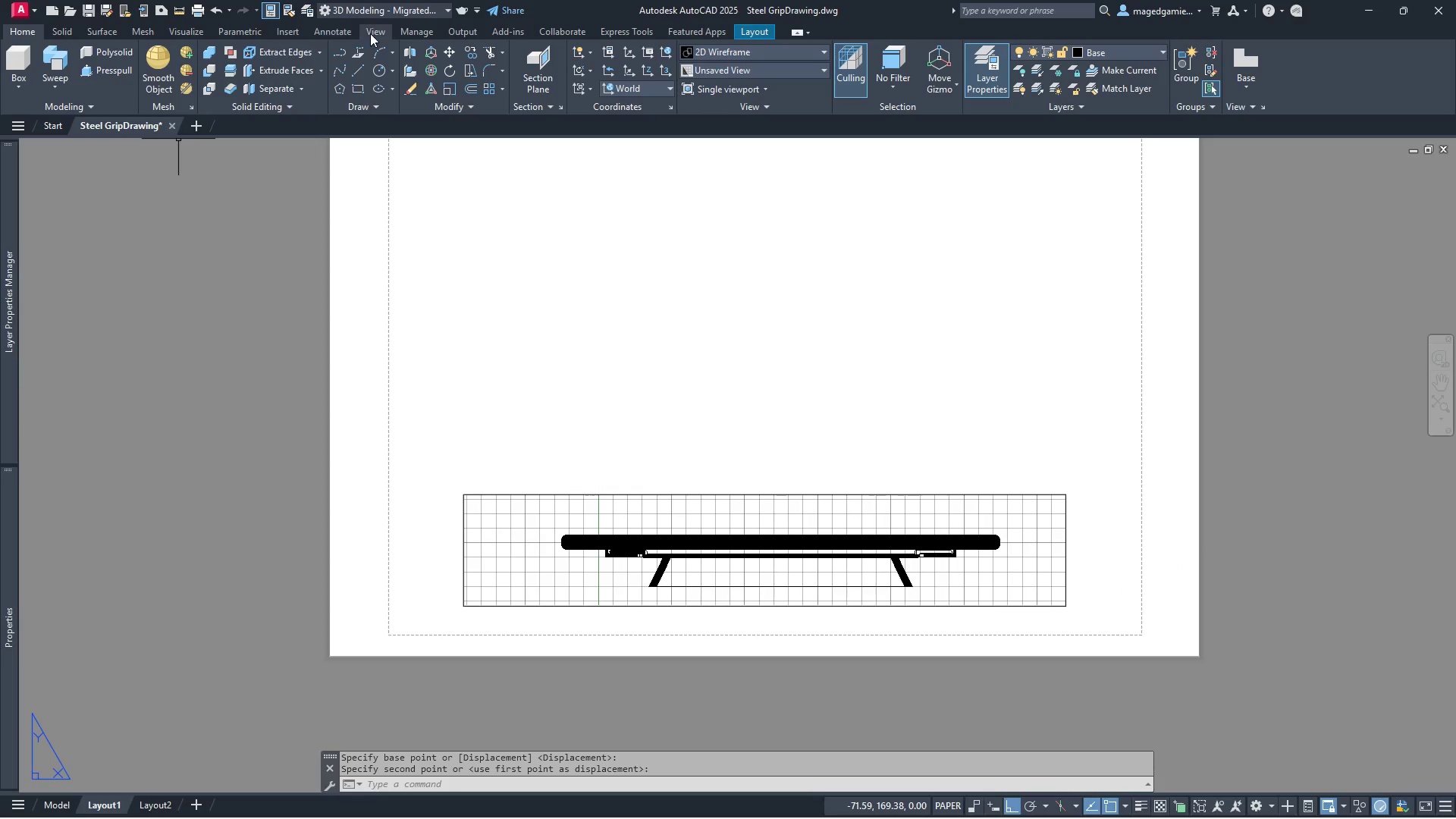 
left_click([370, 29])
 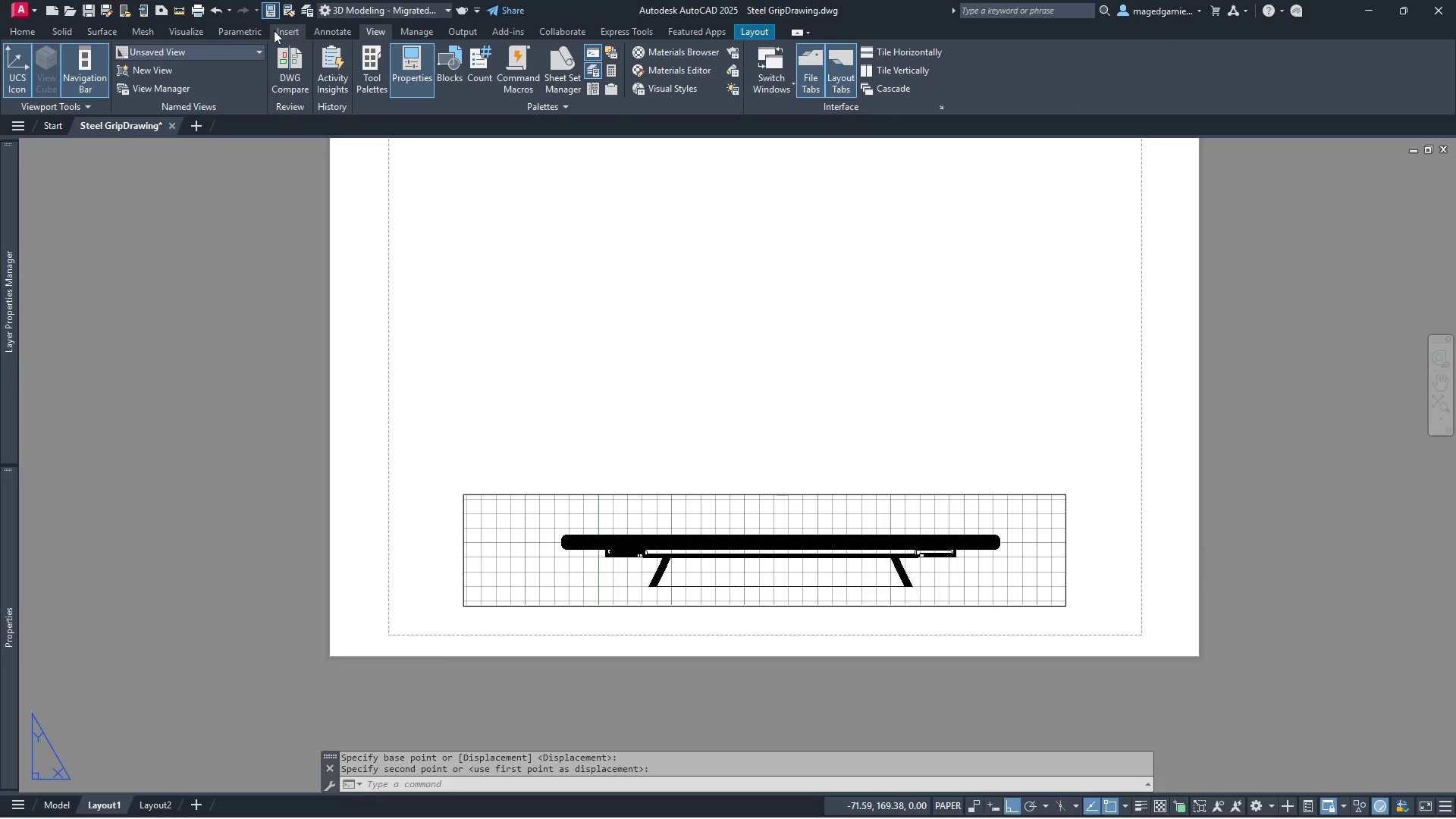 
left_click([372, 33])
 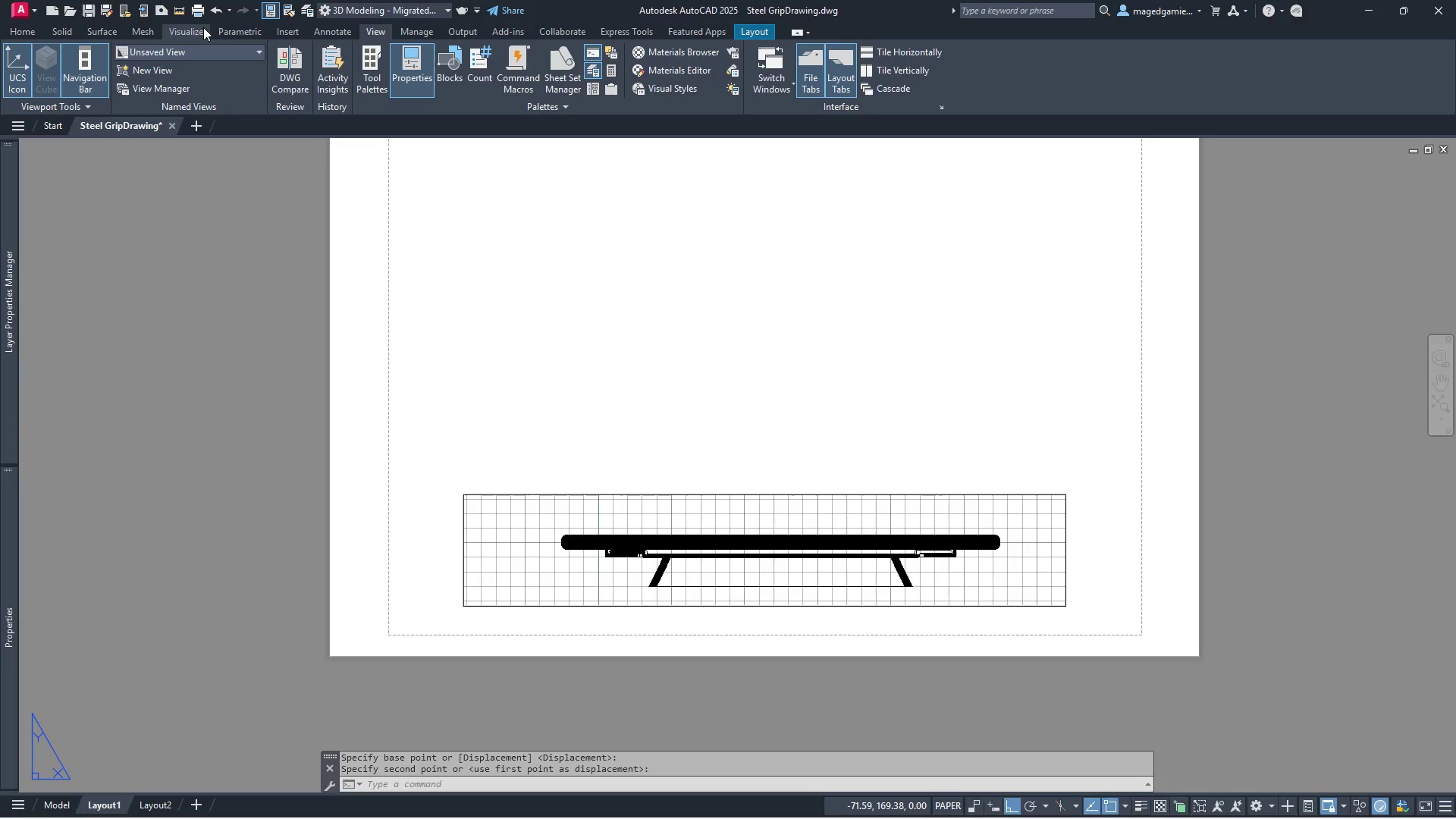 
left_click([292, 32])
 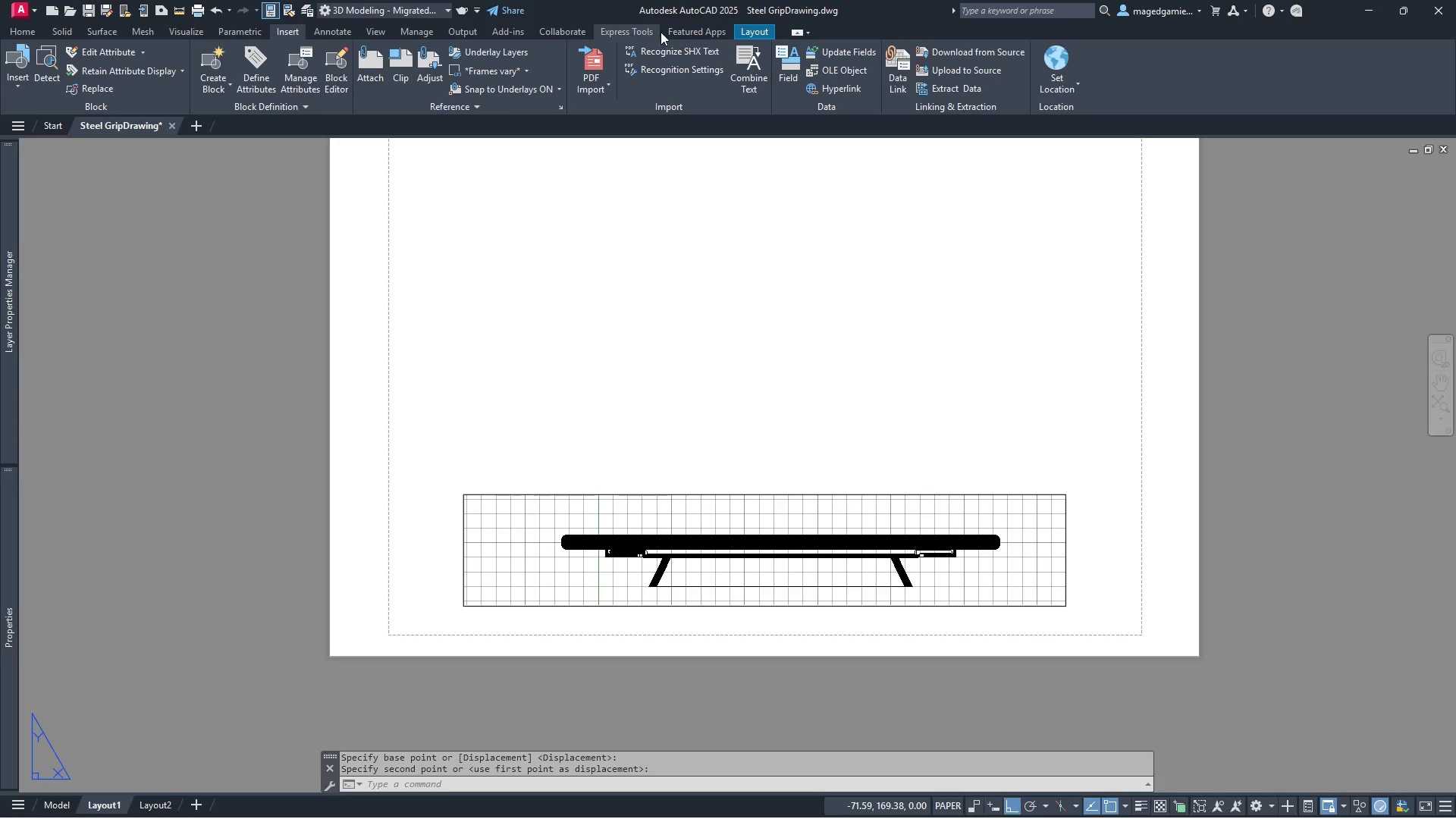 
left_click([759, 29])
 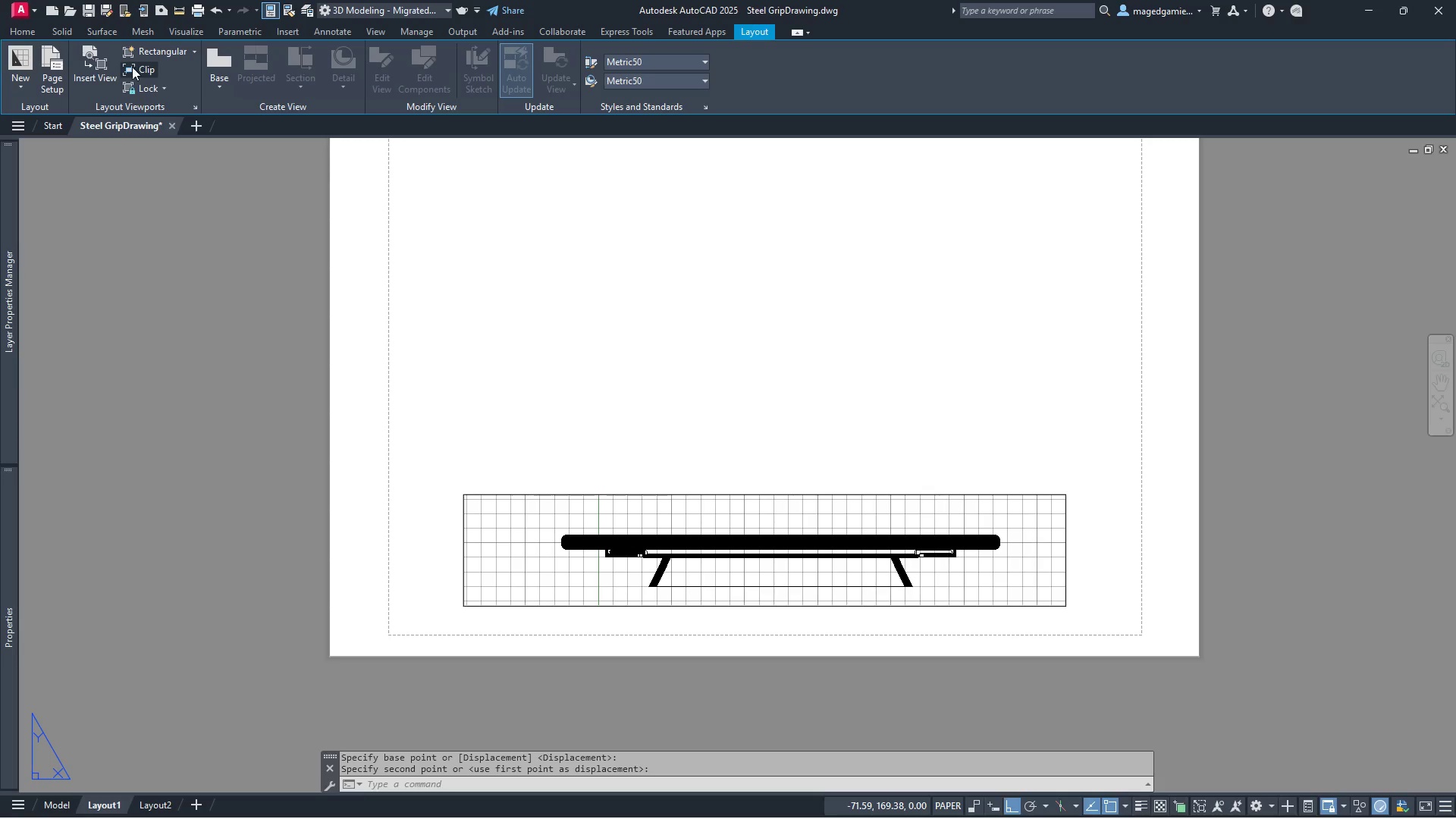 
left_click([164, 51])
 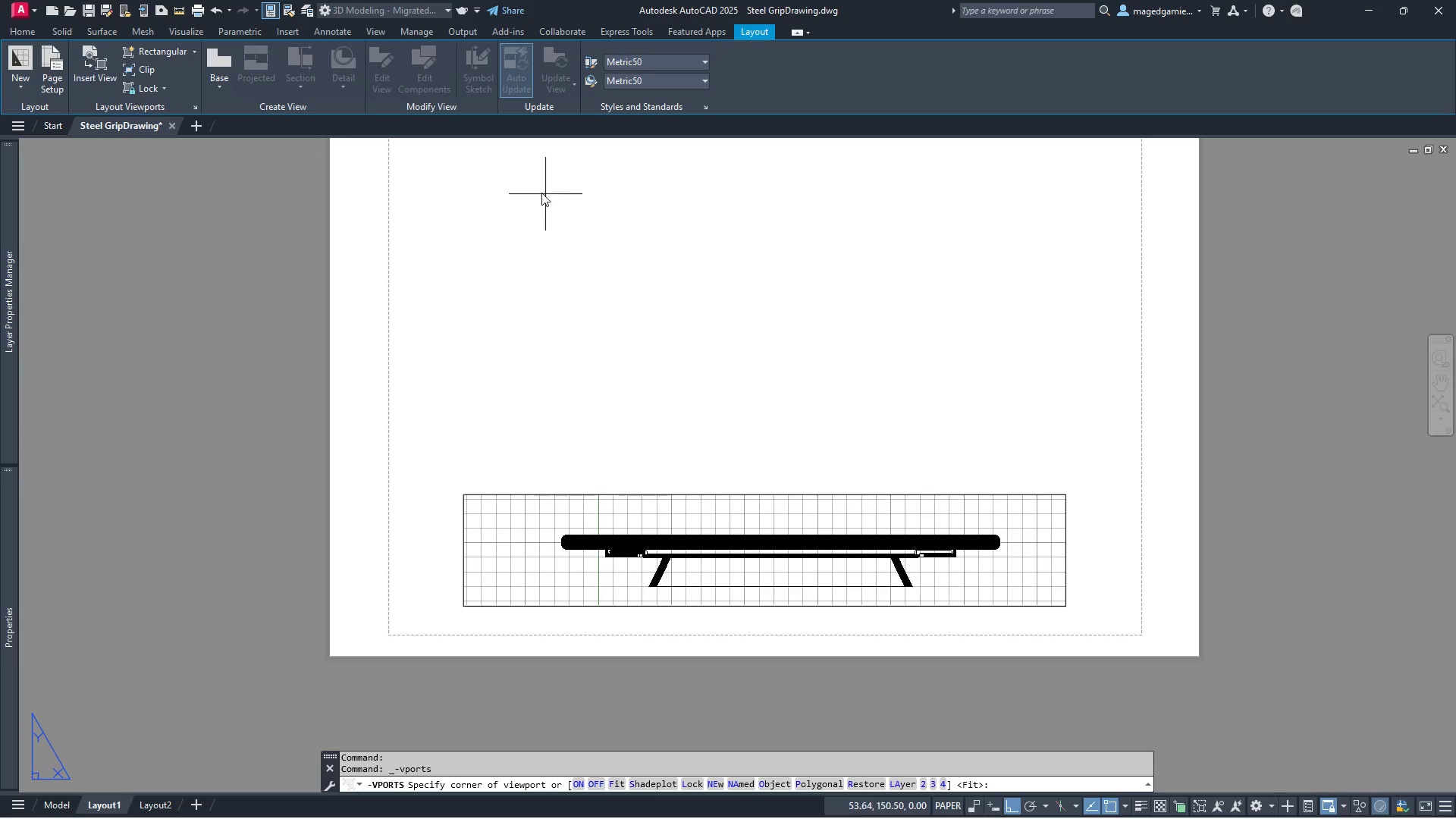 
scroll: coordinate [584, 518], scroll_direction: down, amount: 1.0
 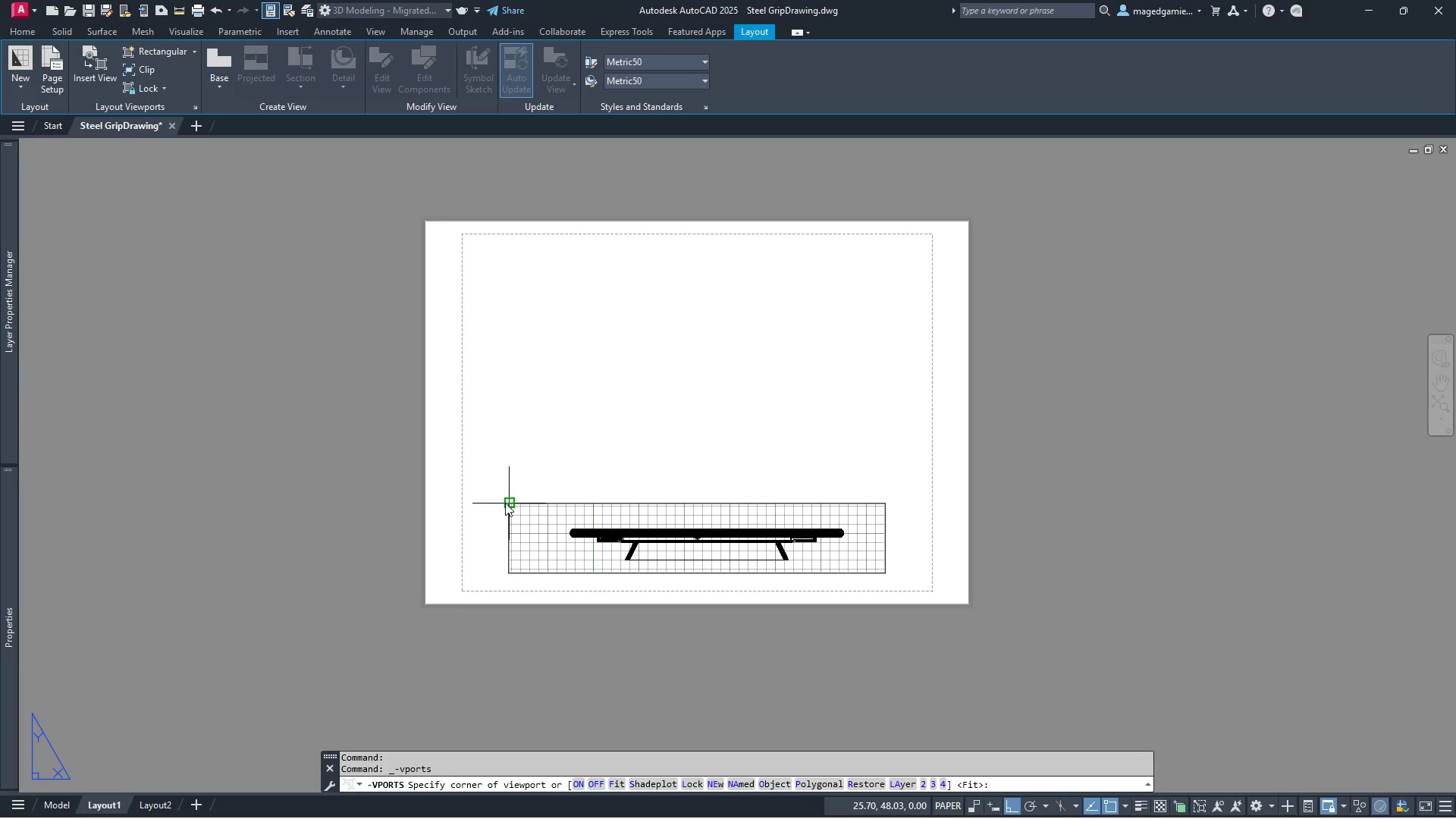 
left_click([505, 503])
 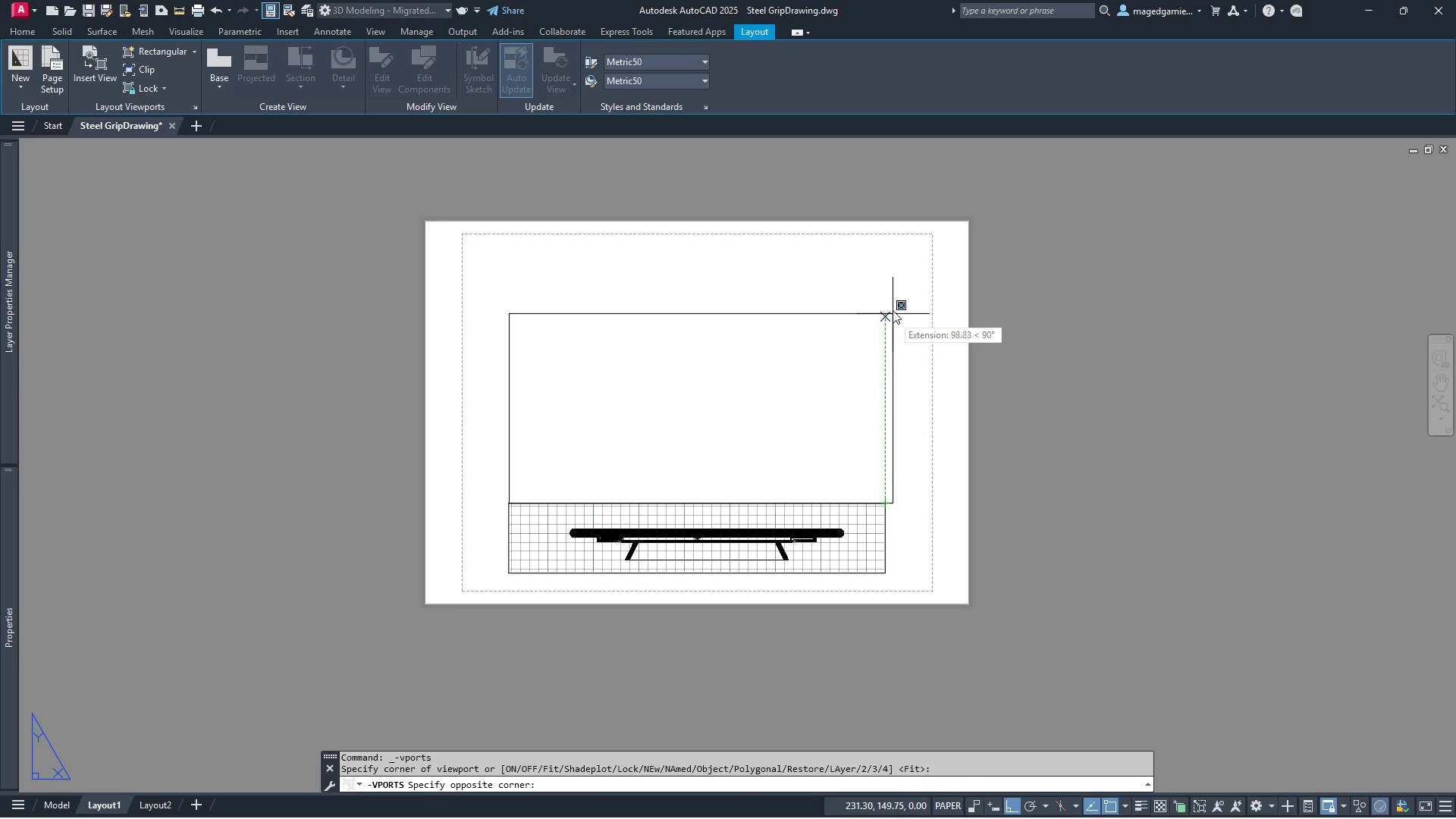 
left_click([893, 249])
 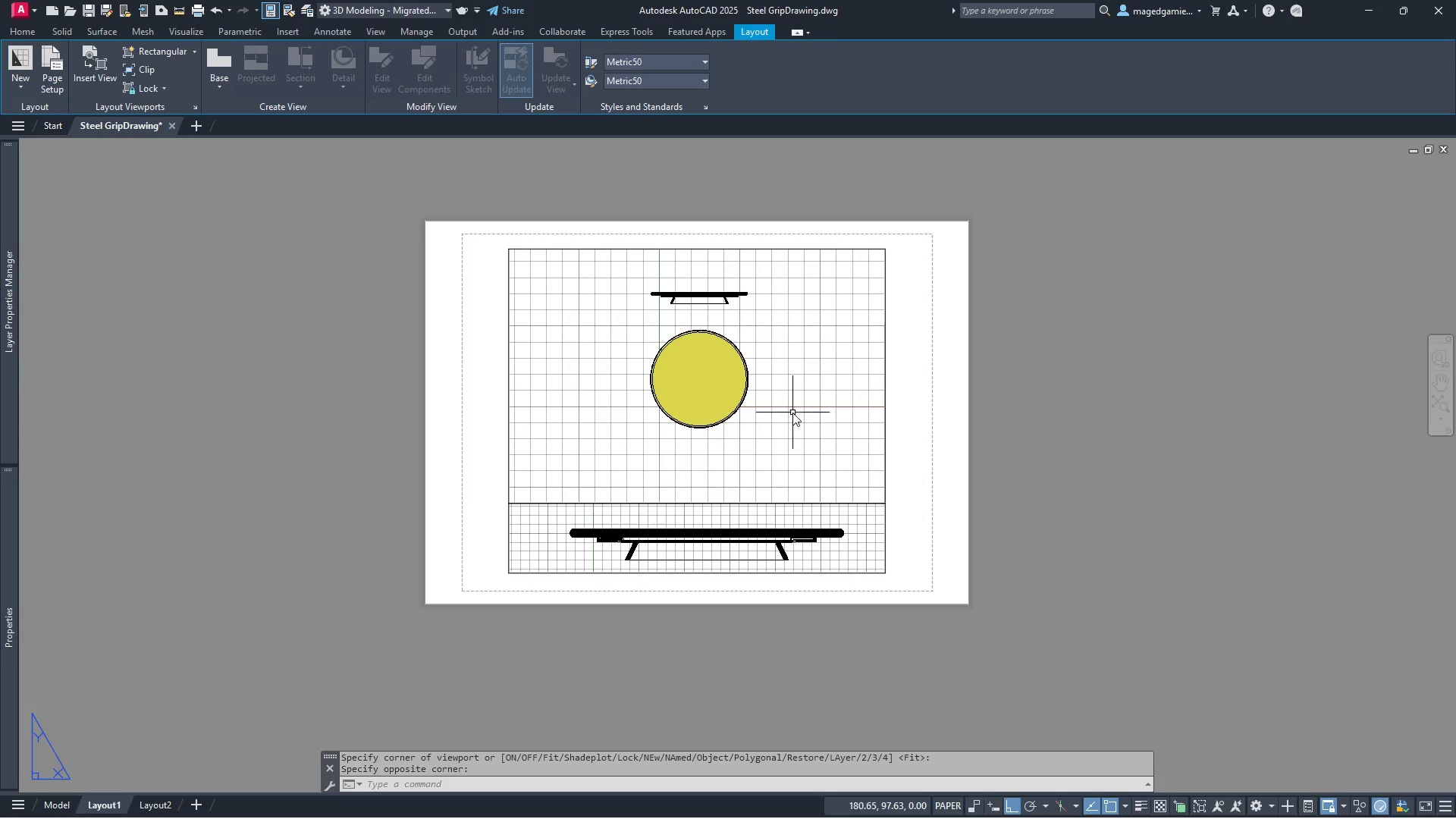 
double_click([792, 413])
 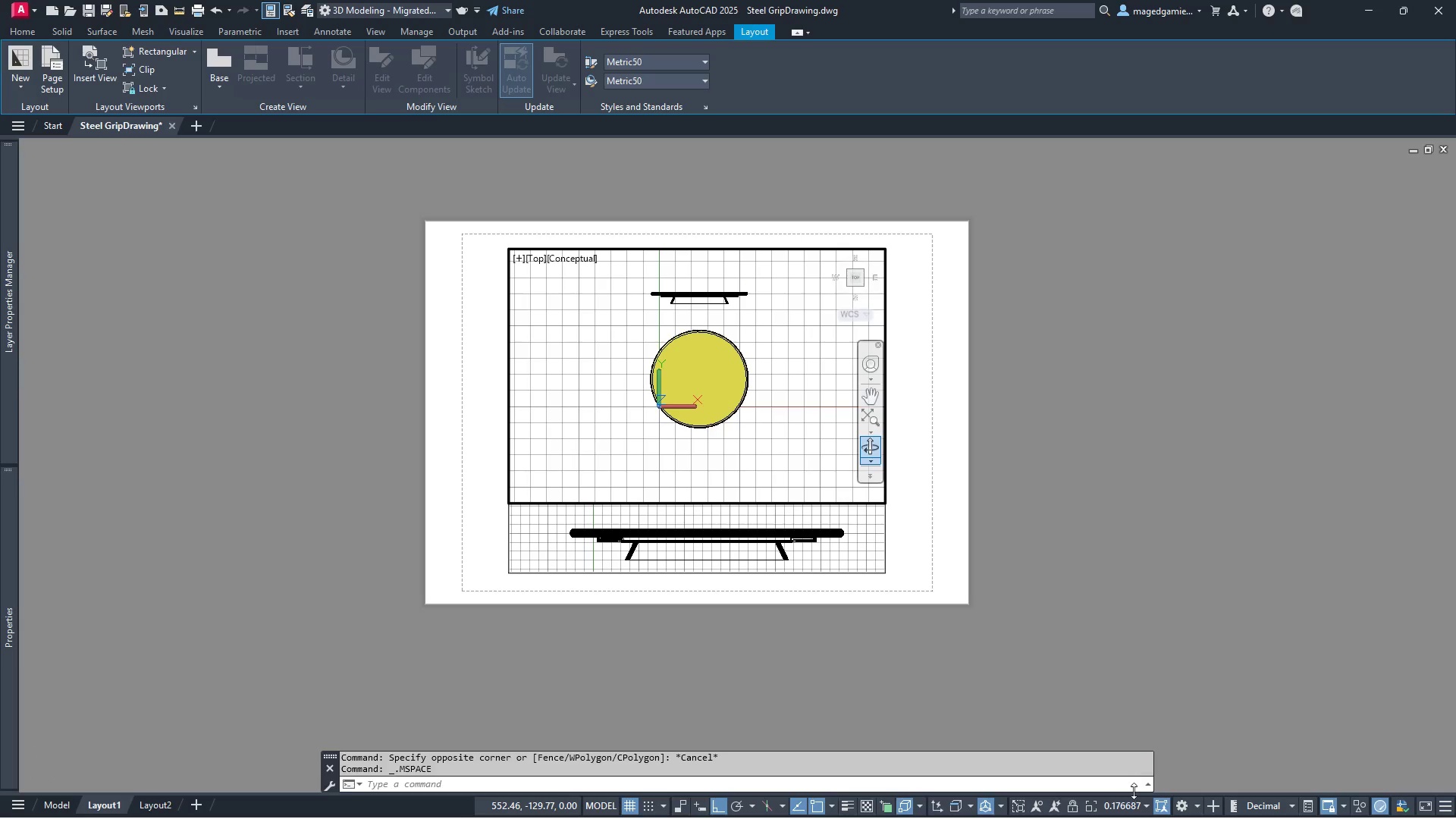 
left_click([1130, 802])
 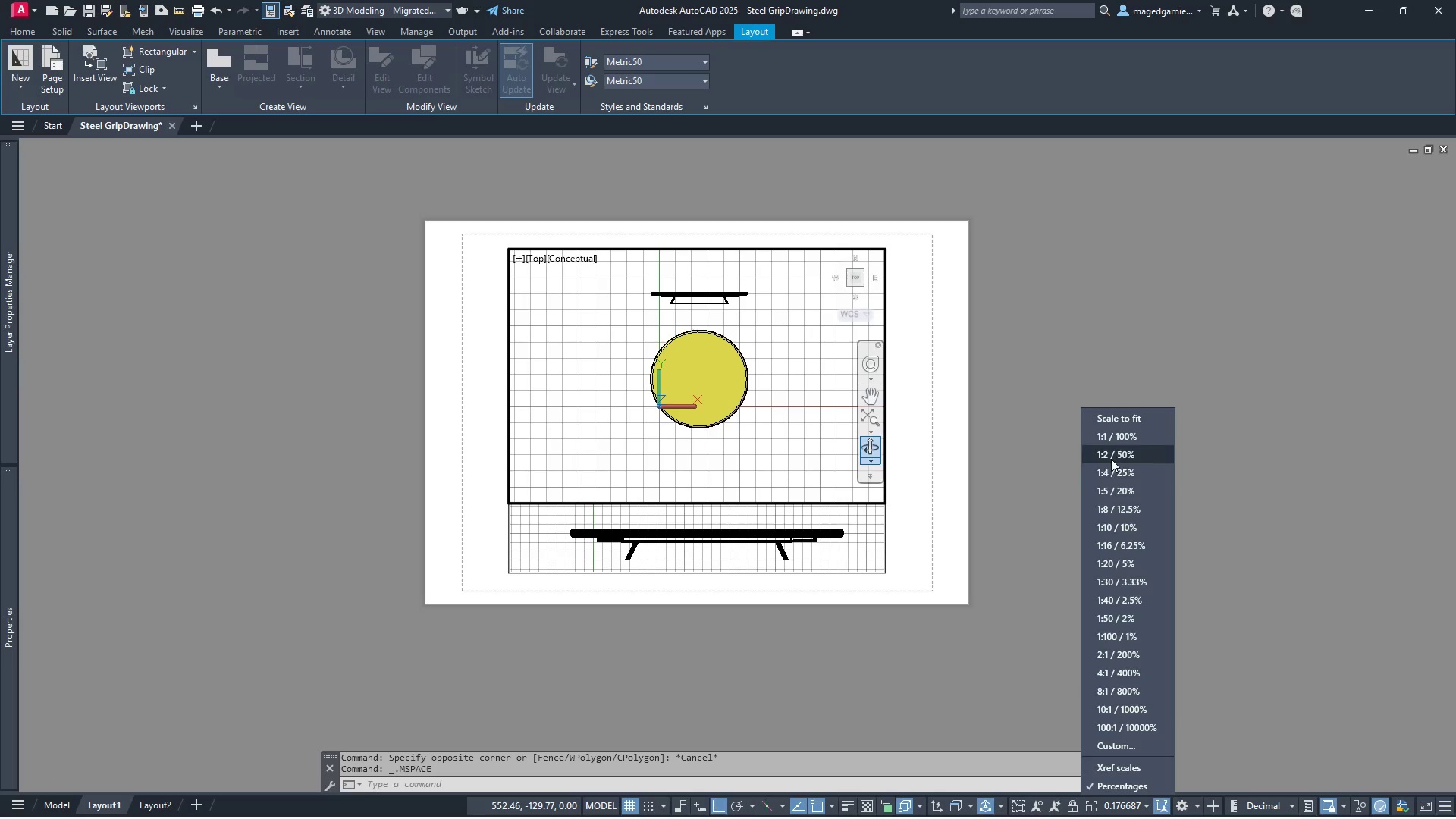 
left_click([1111, 457])
 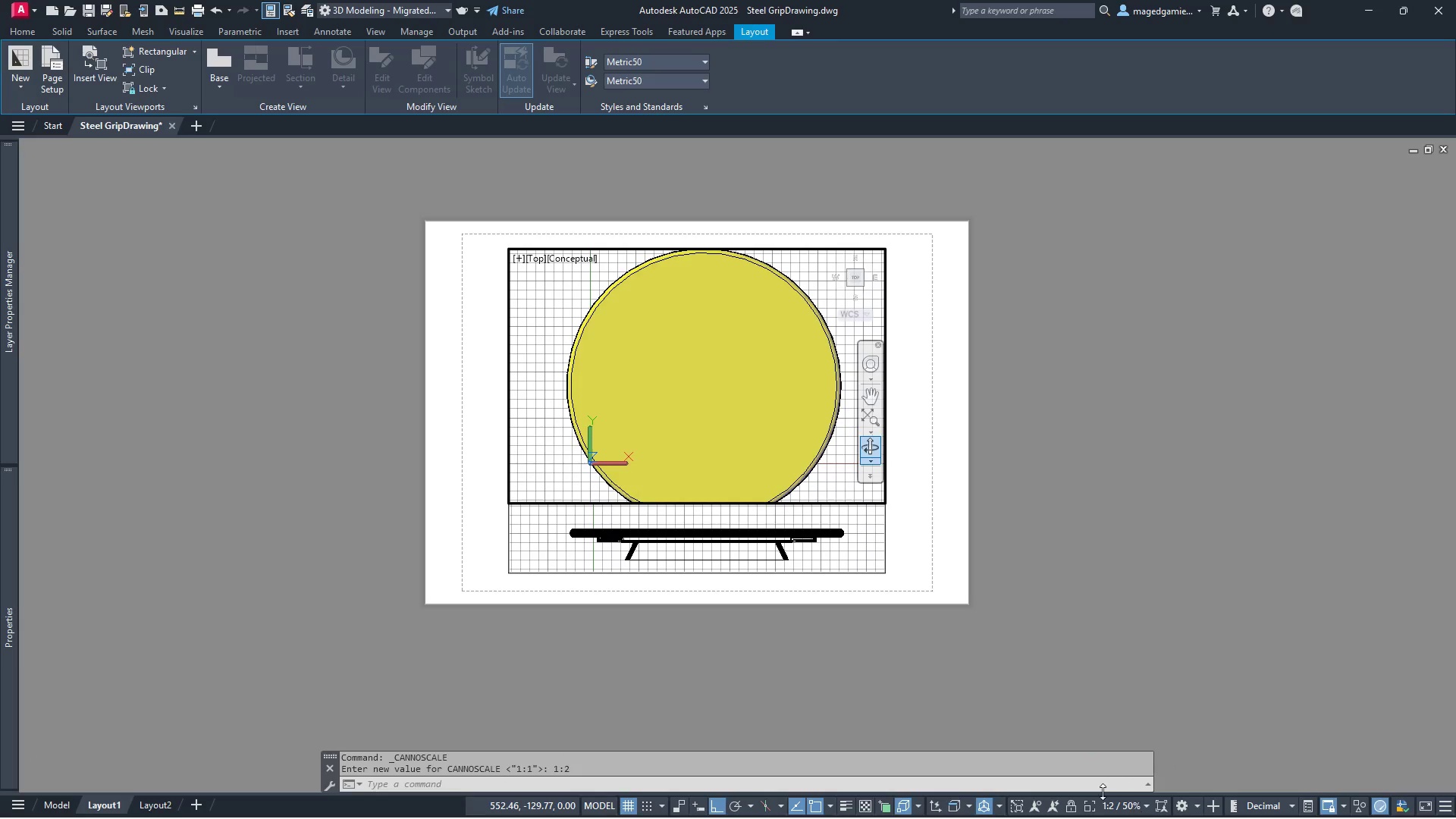 
wait(5.58)
 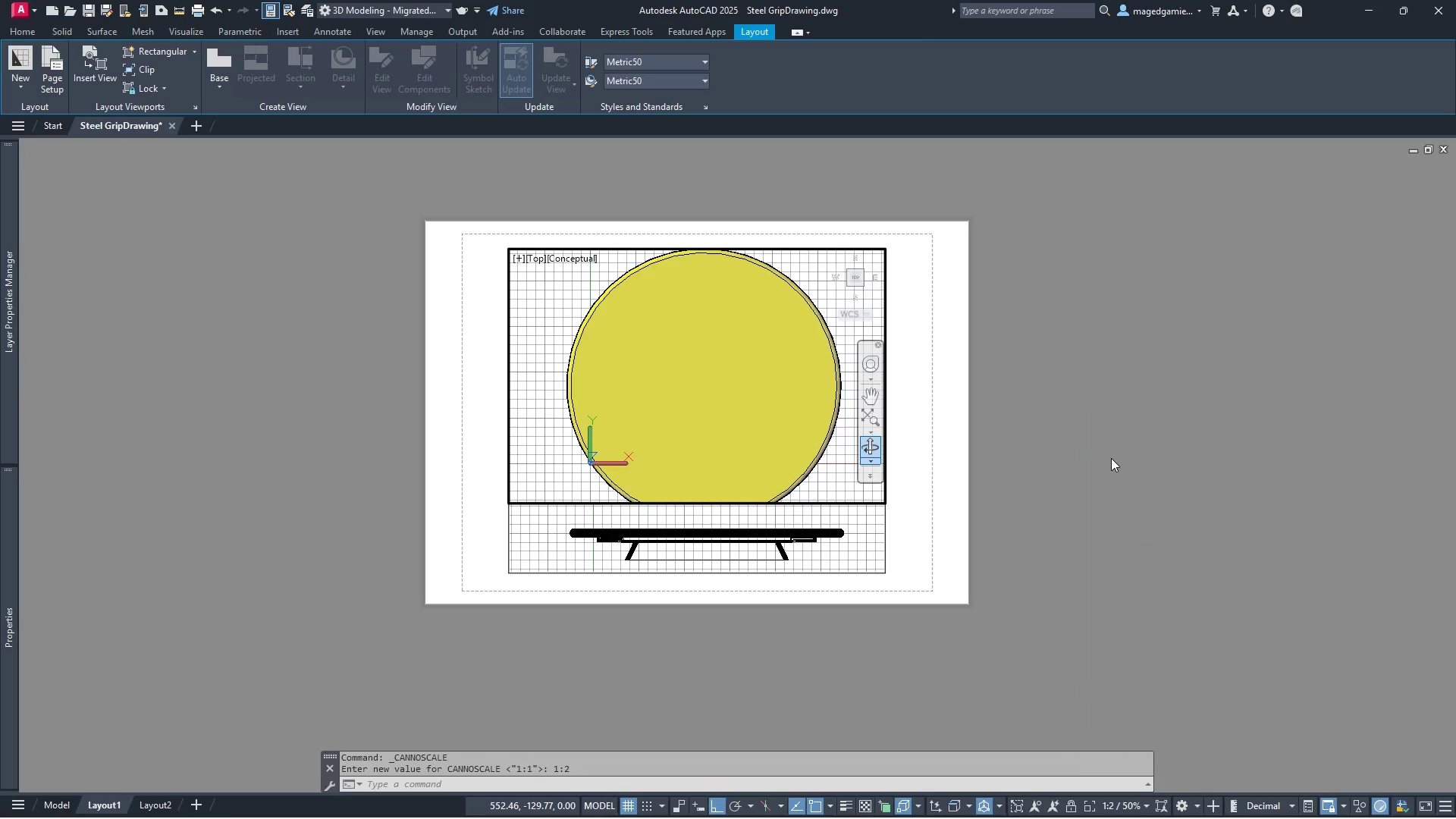 
left_click([1070, 807])
 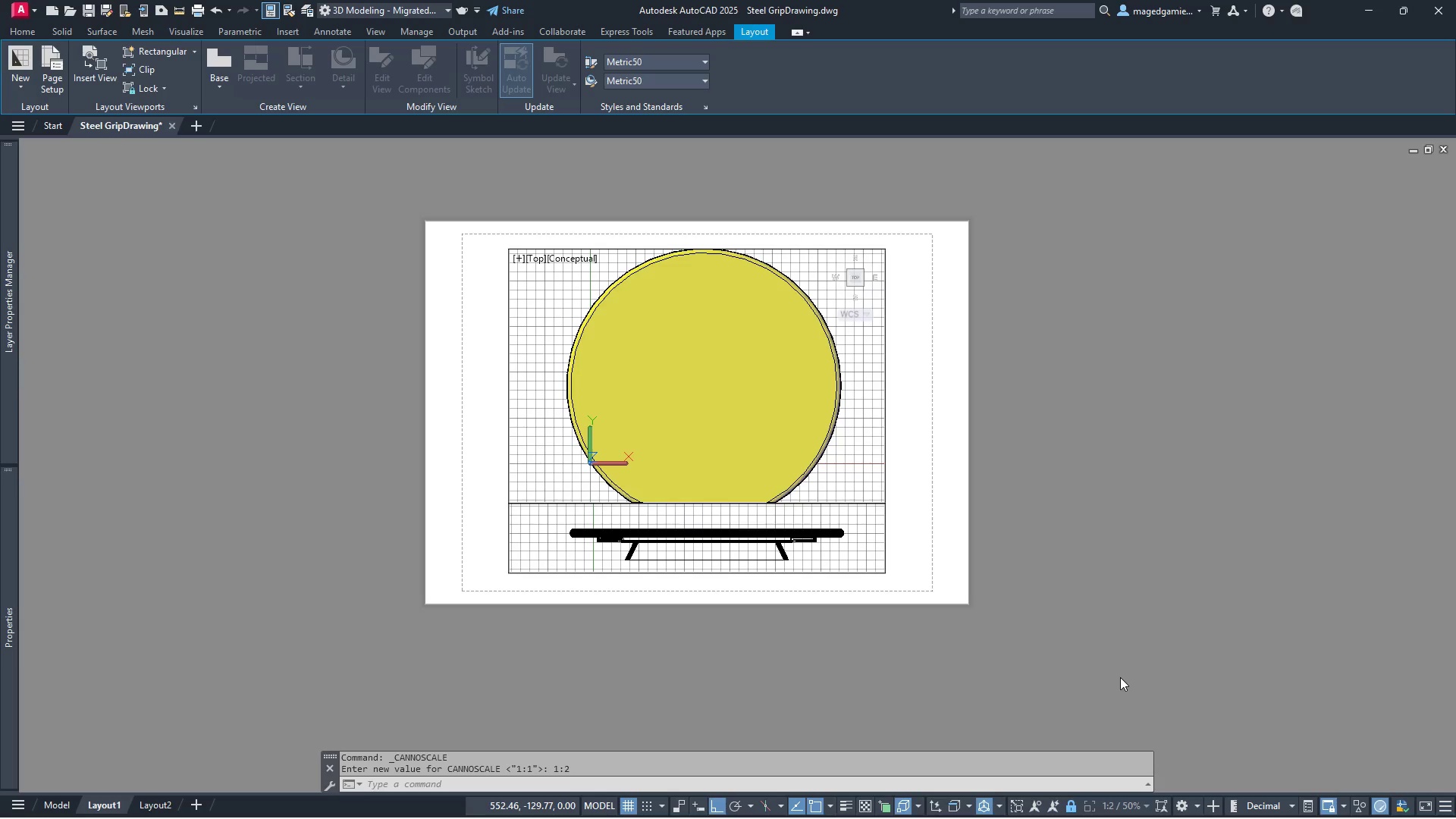 
wait(10.25)
 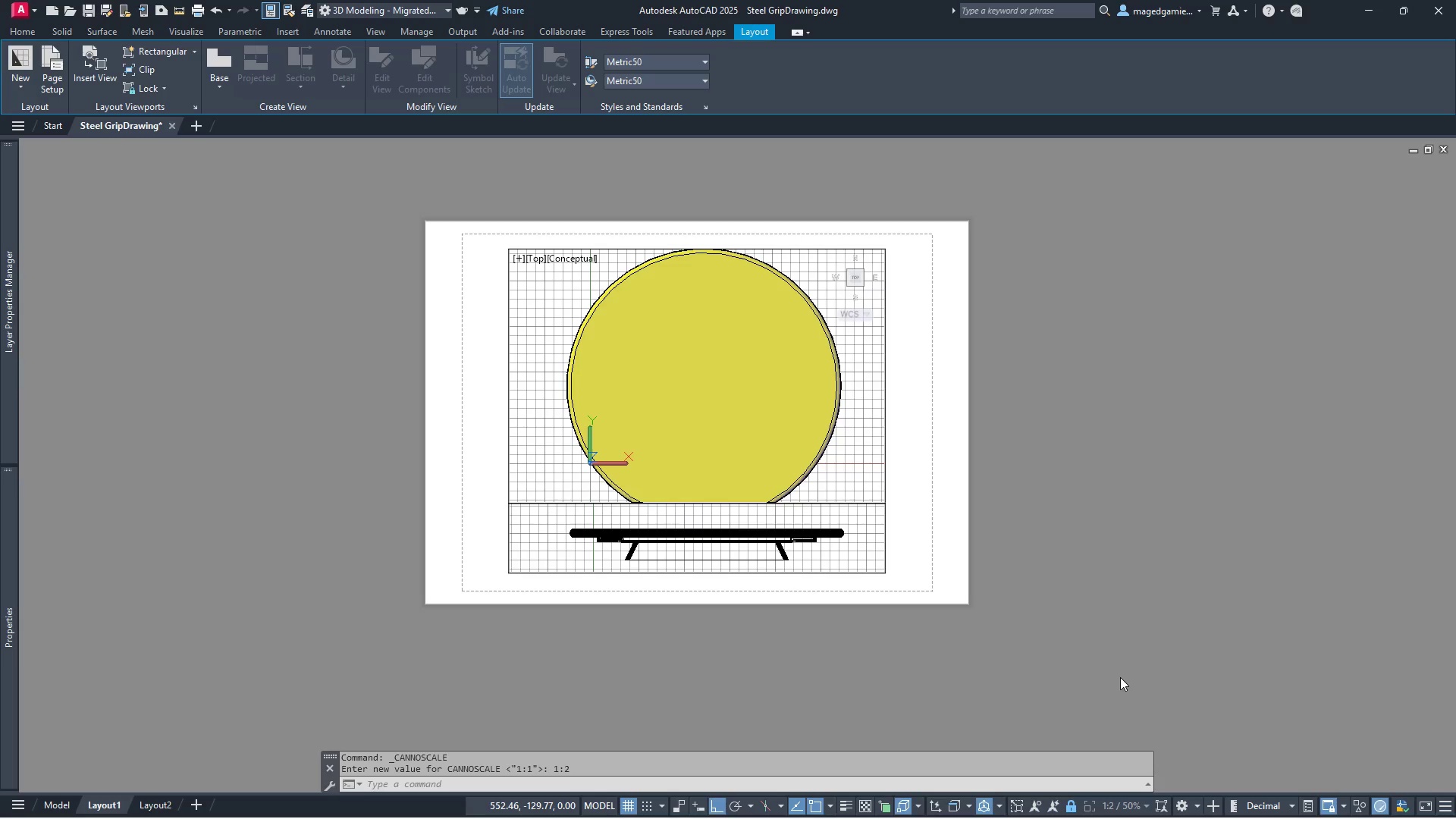 
left_click([924, 382])
 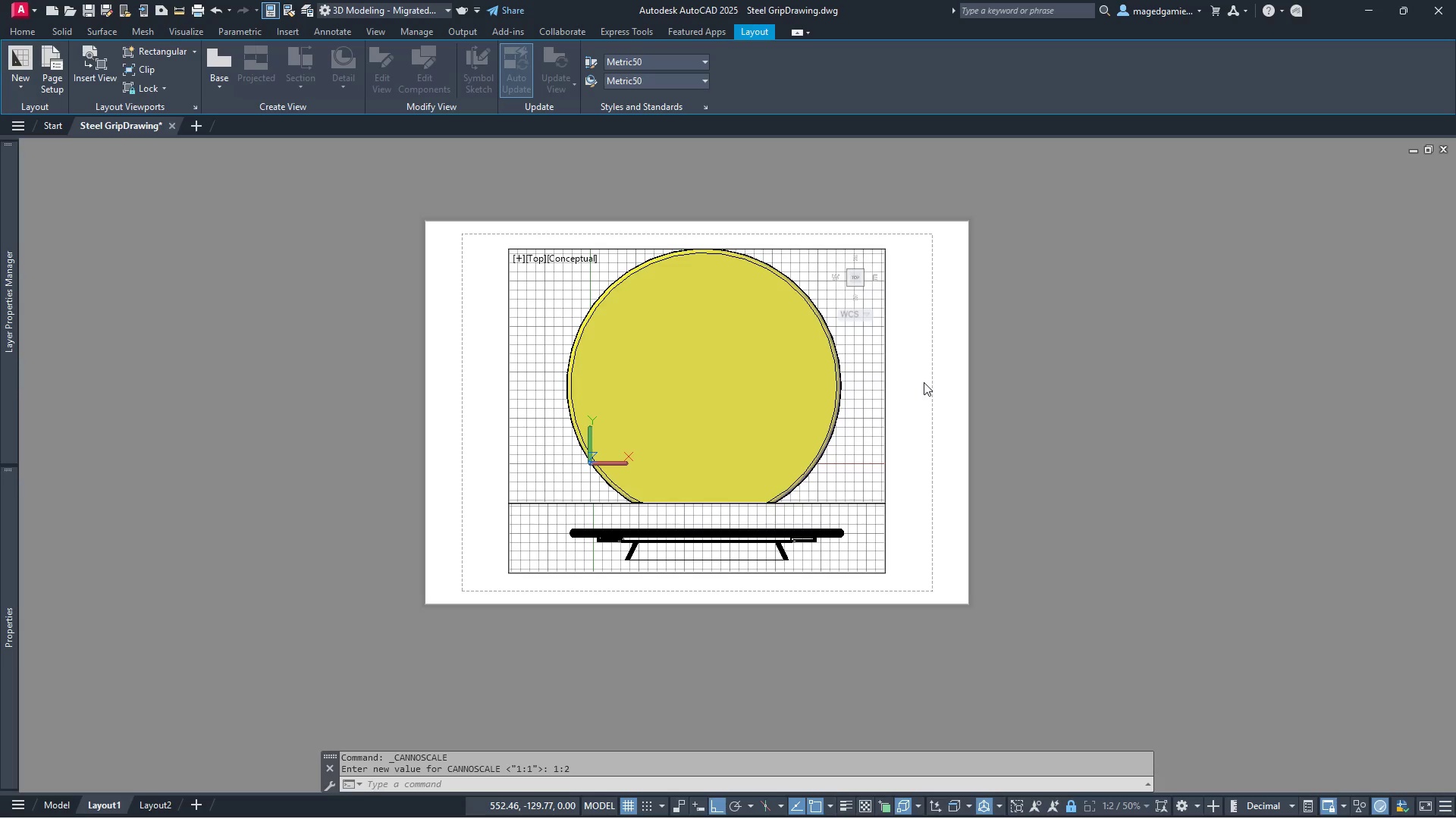 
double_click([924, 382])
 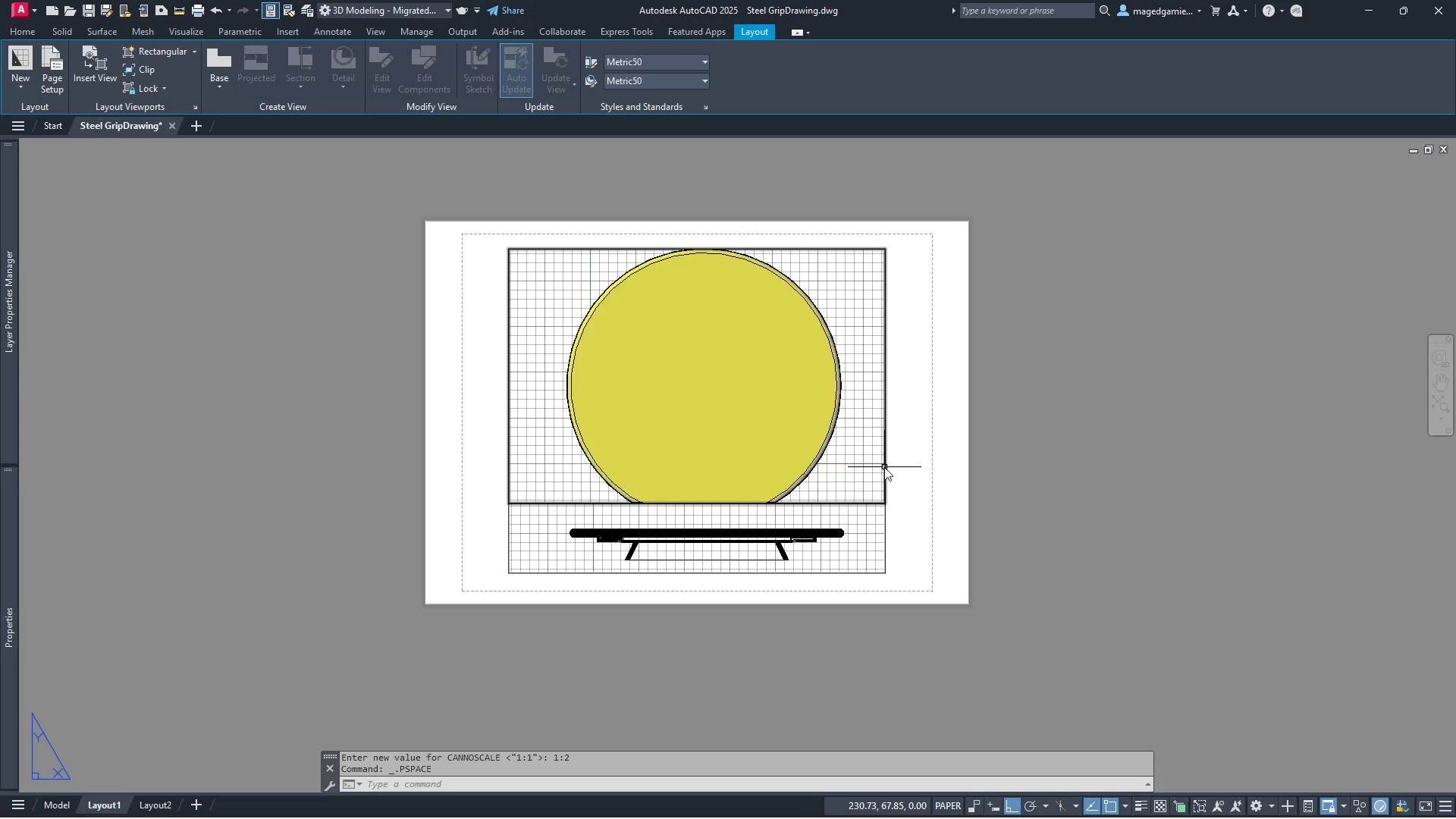 
left_click([884, 467])
 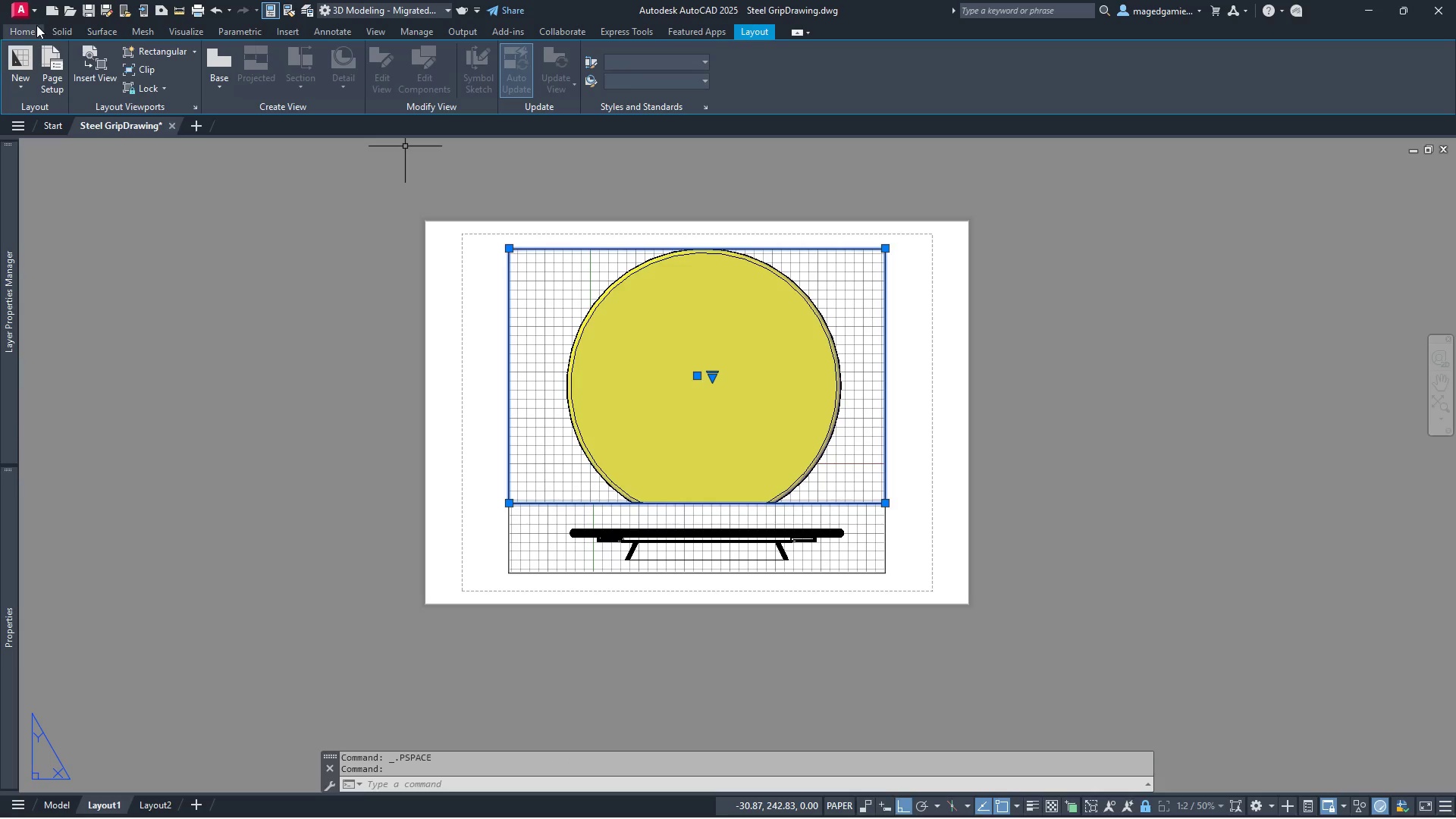 
wait(5.05)
 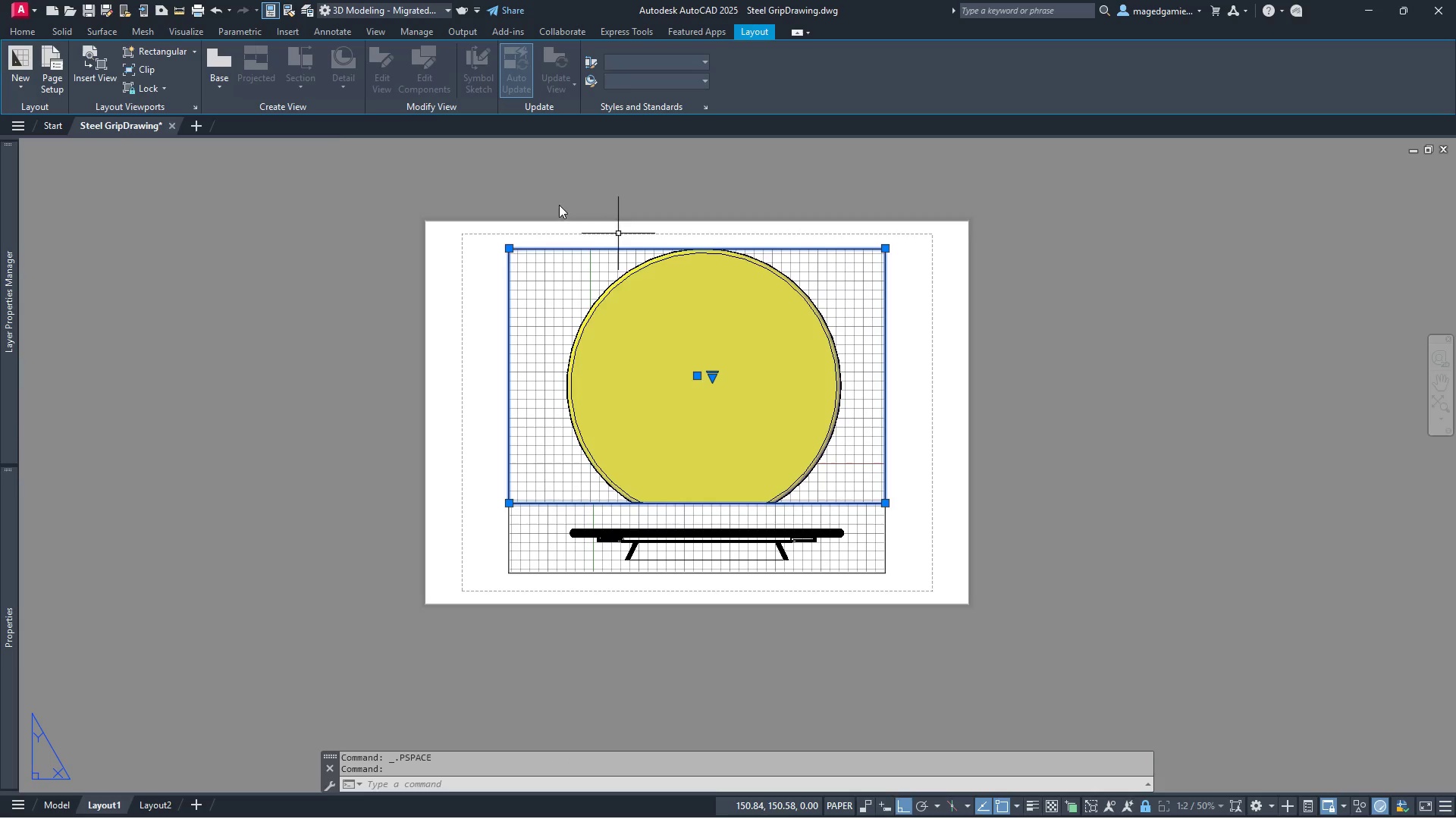 
left_click([35, 28])
 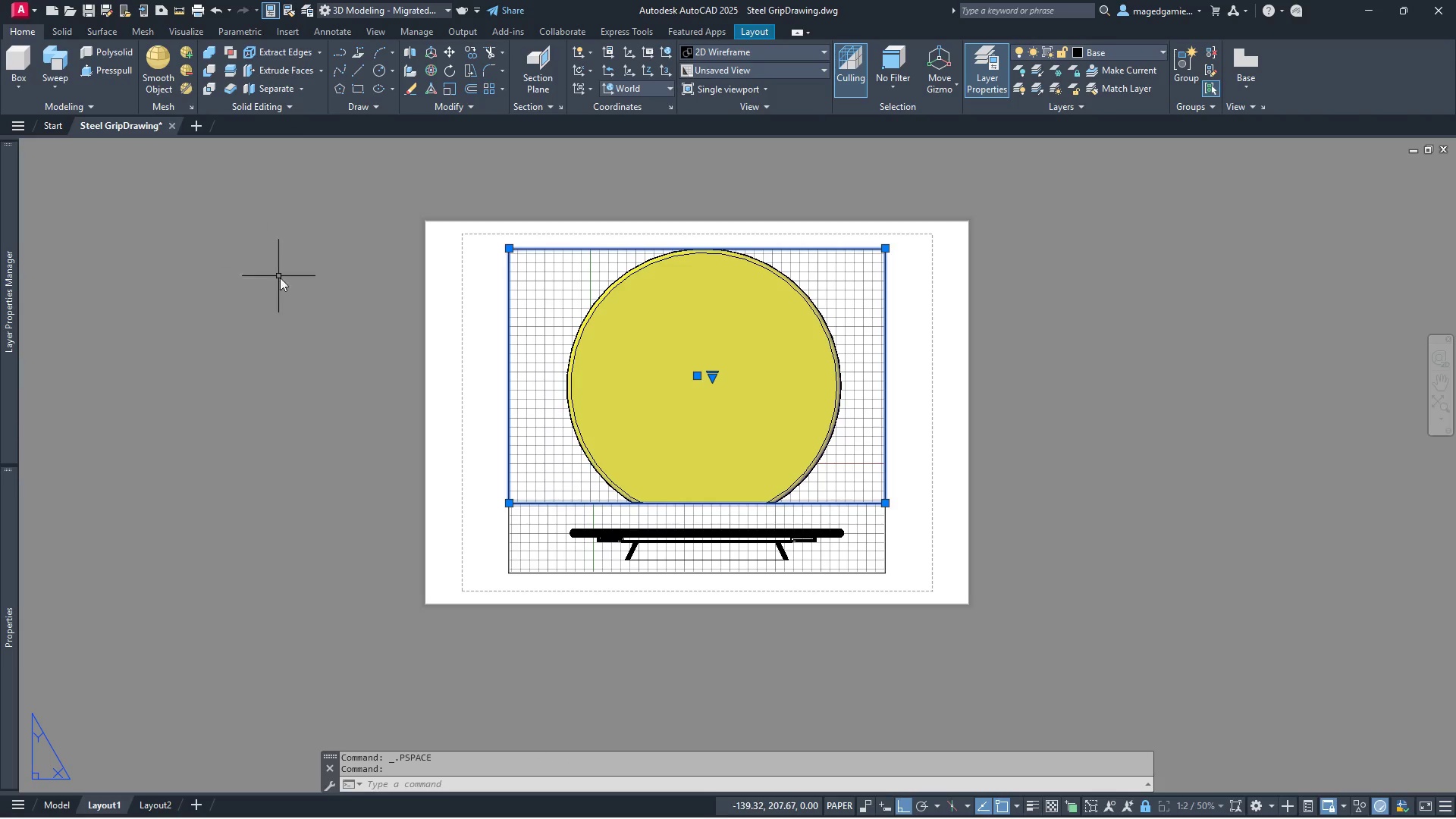 
double_click([451, 317])
 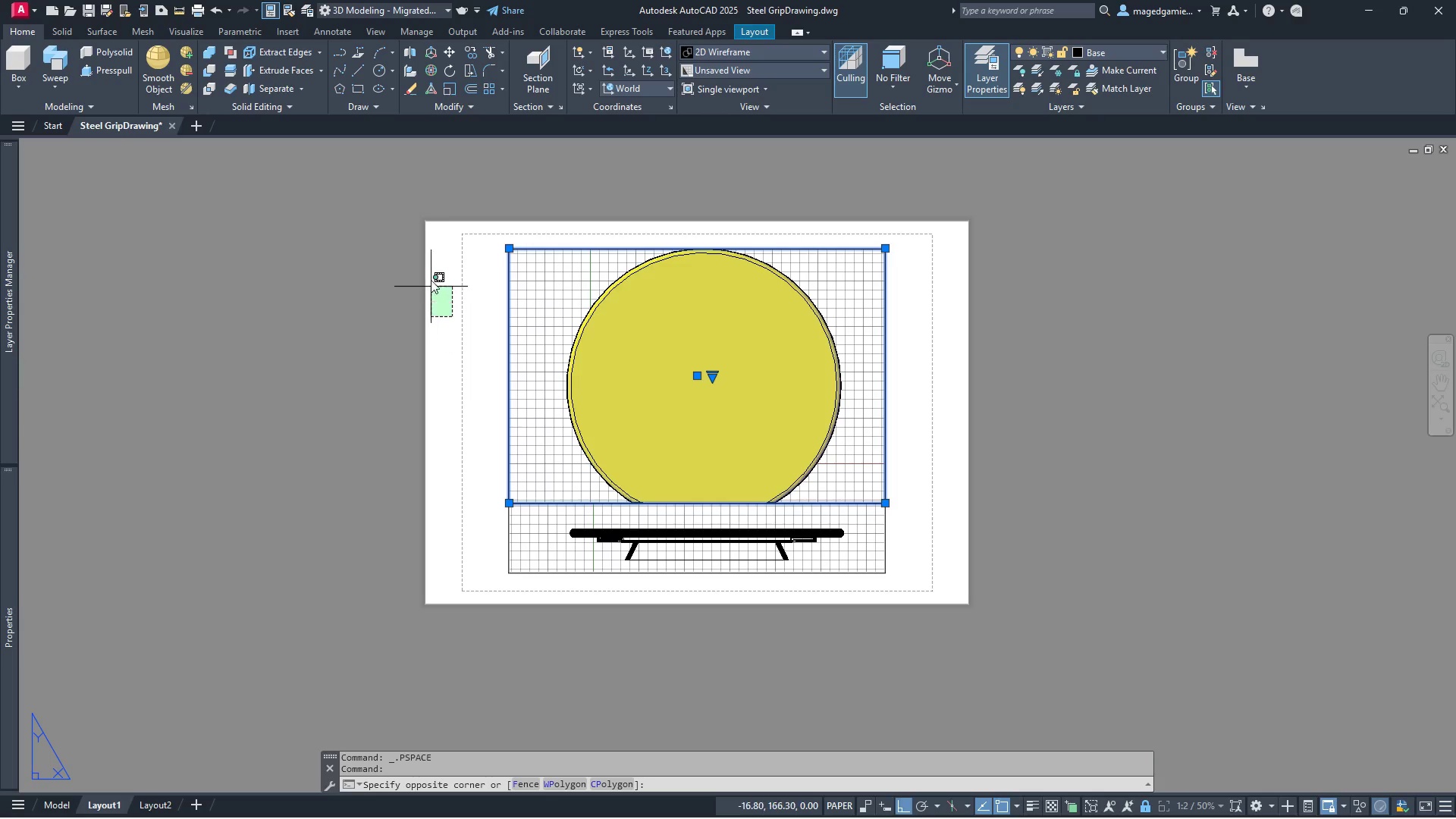 
left_click([431, 275])
 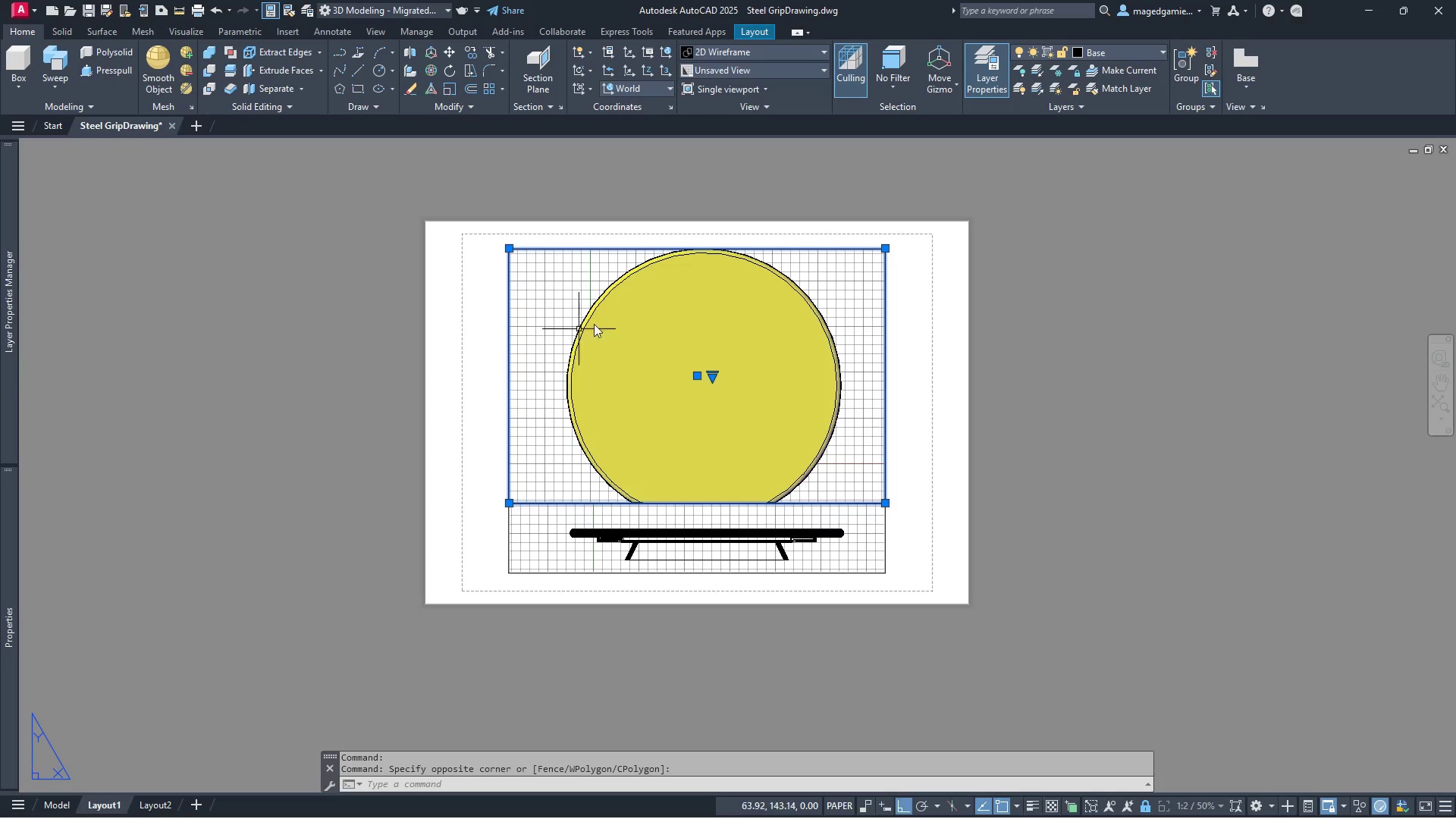 
key(Escape)
 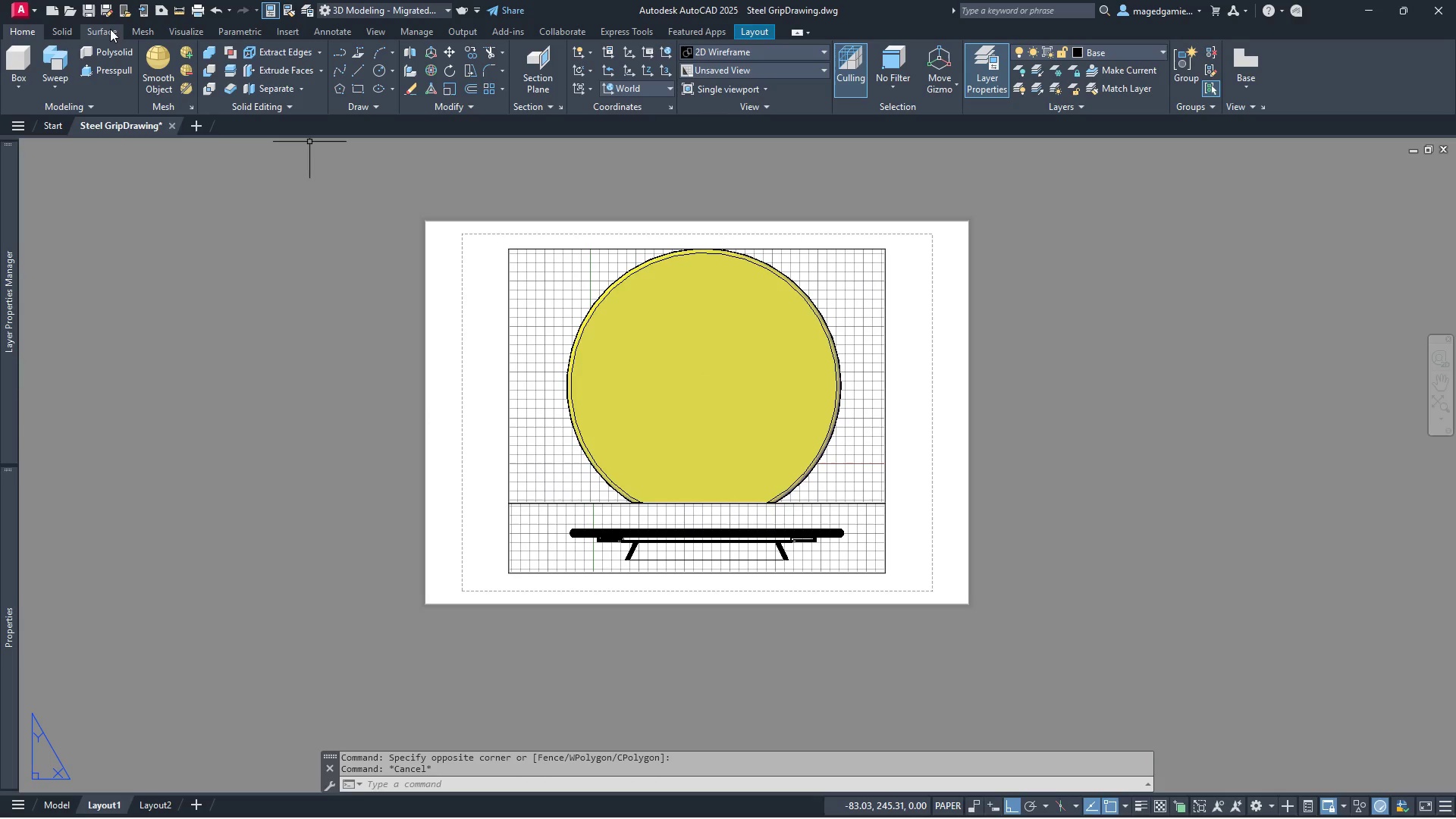 
wait(6.28)
 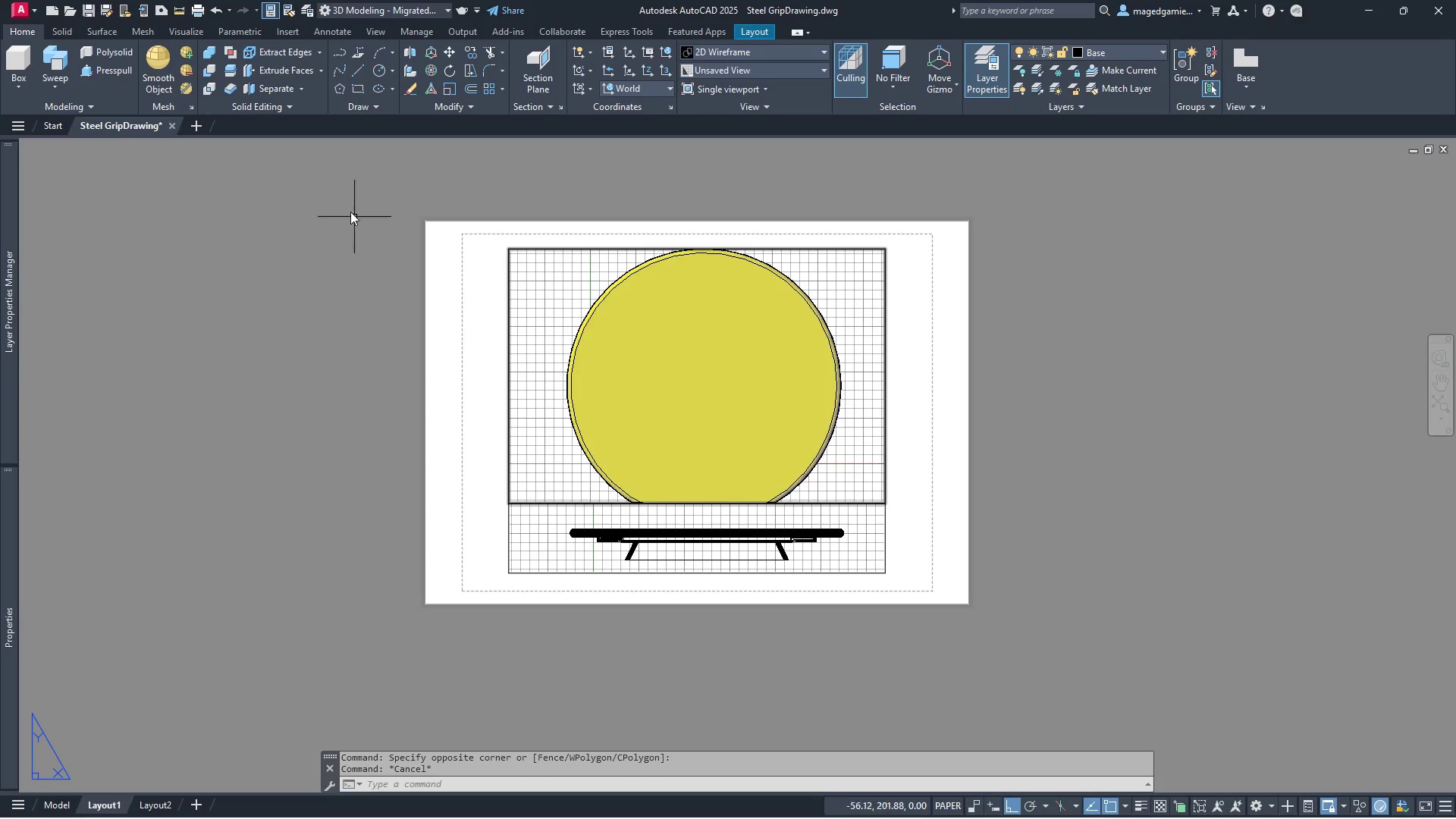 
left_click([468, 34])
 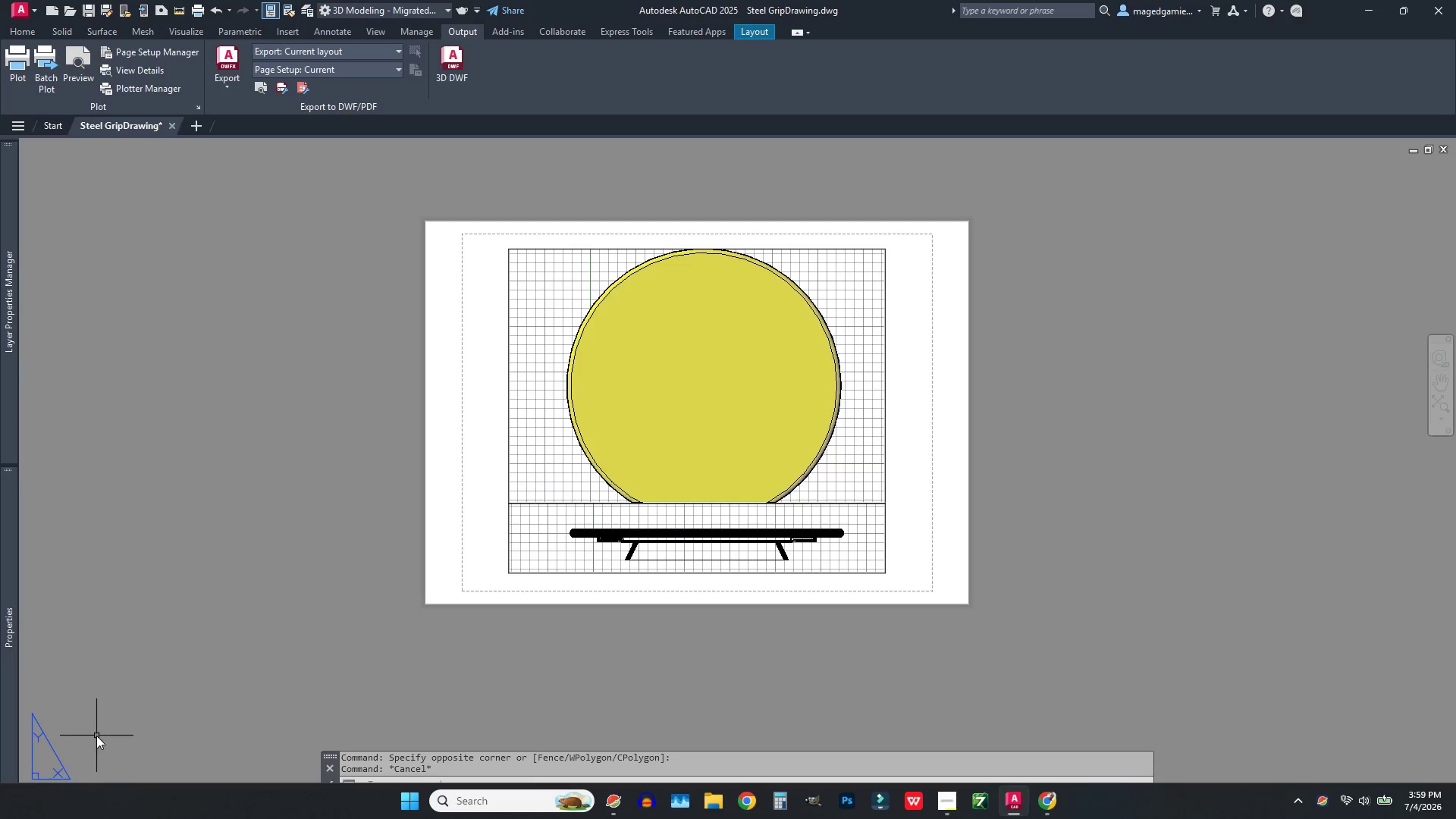 
right_click([111, 809])
 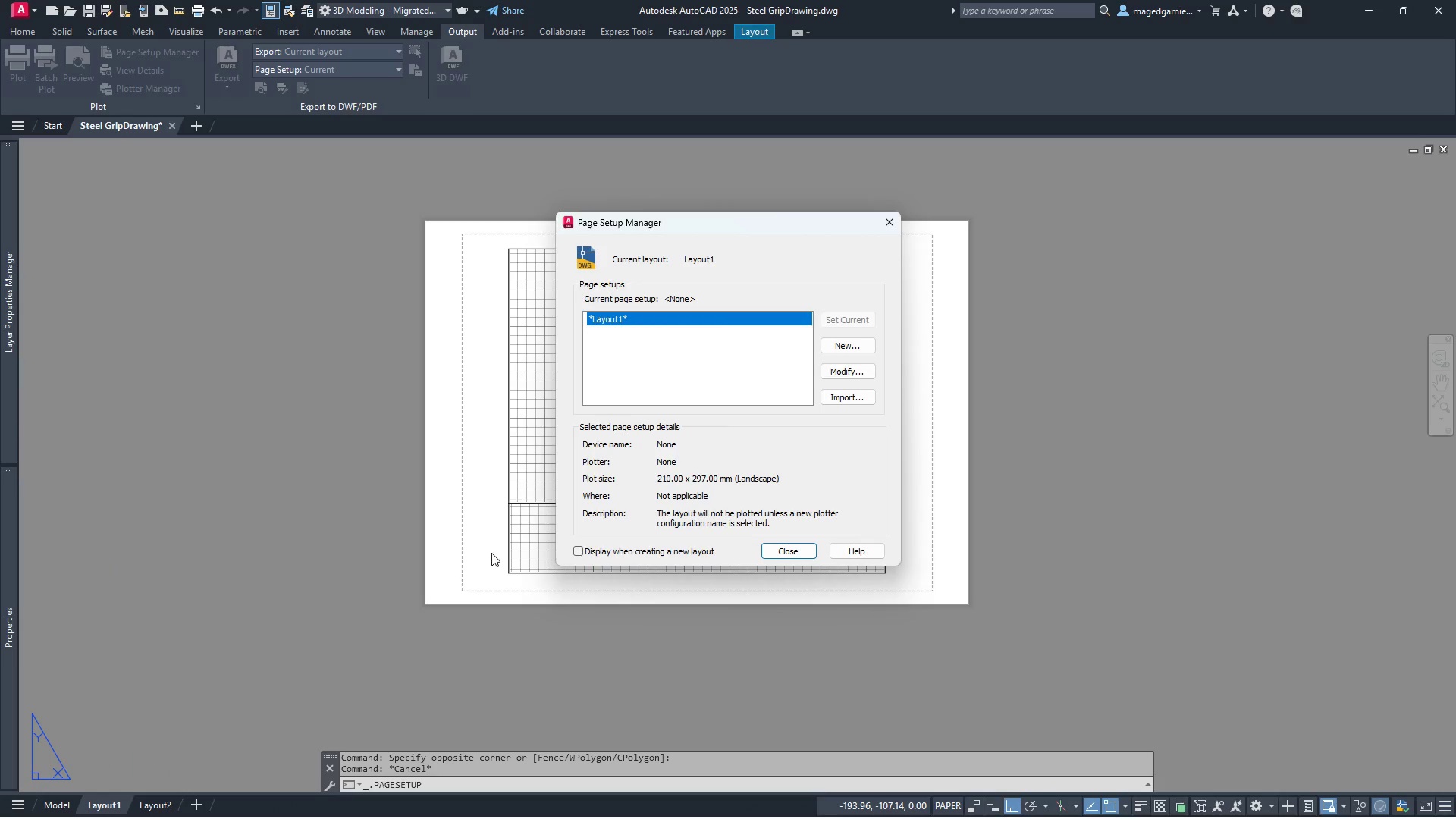 
wait(7.66)
 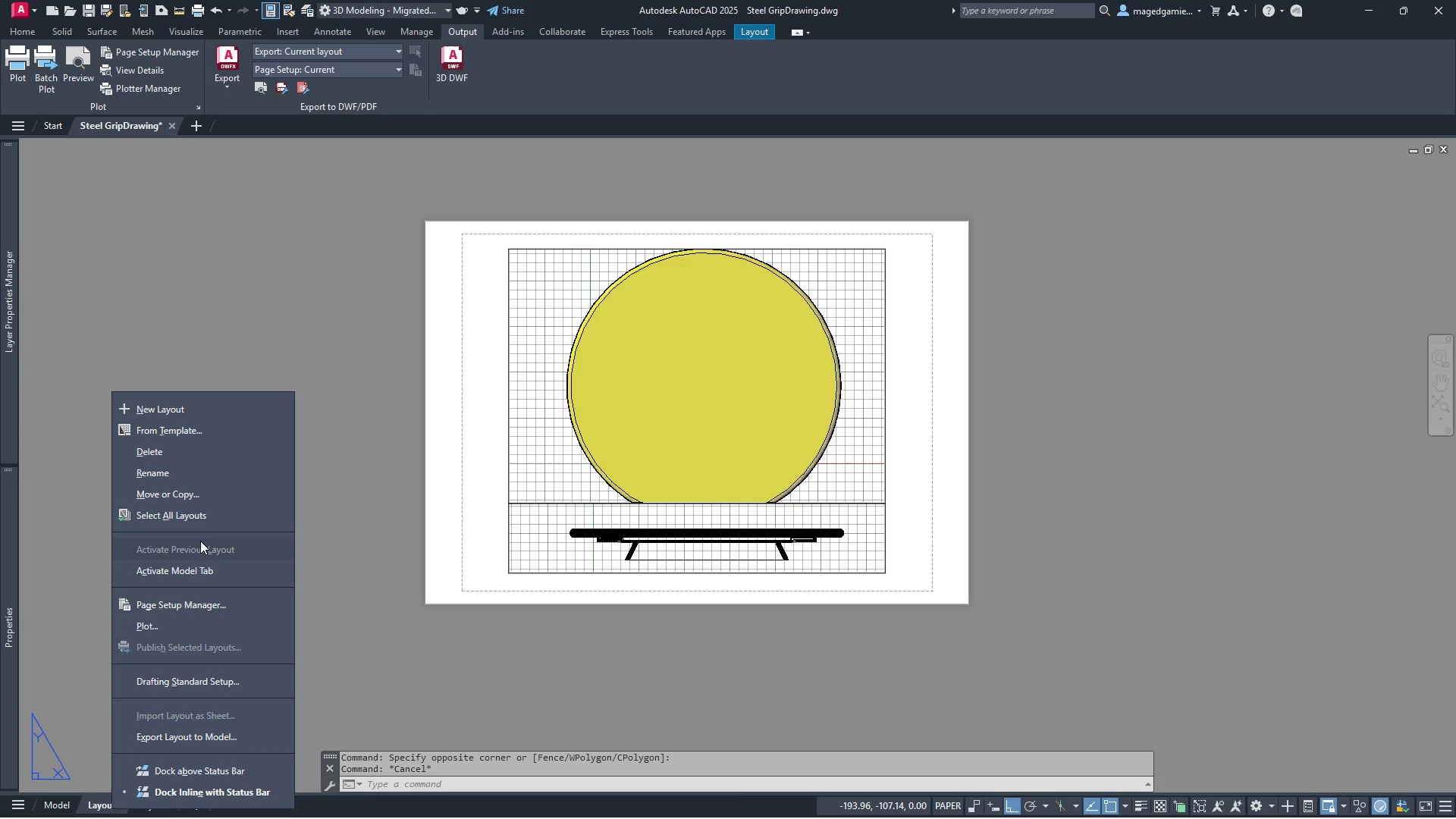 
double_click([649, 319])
 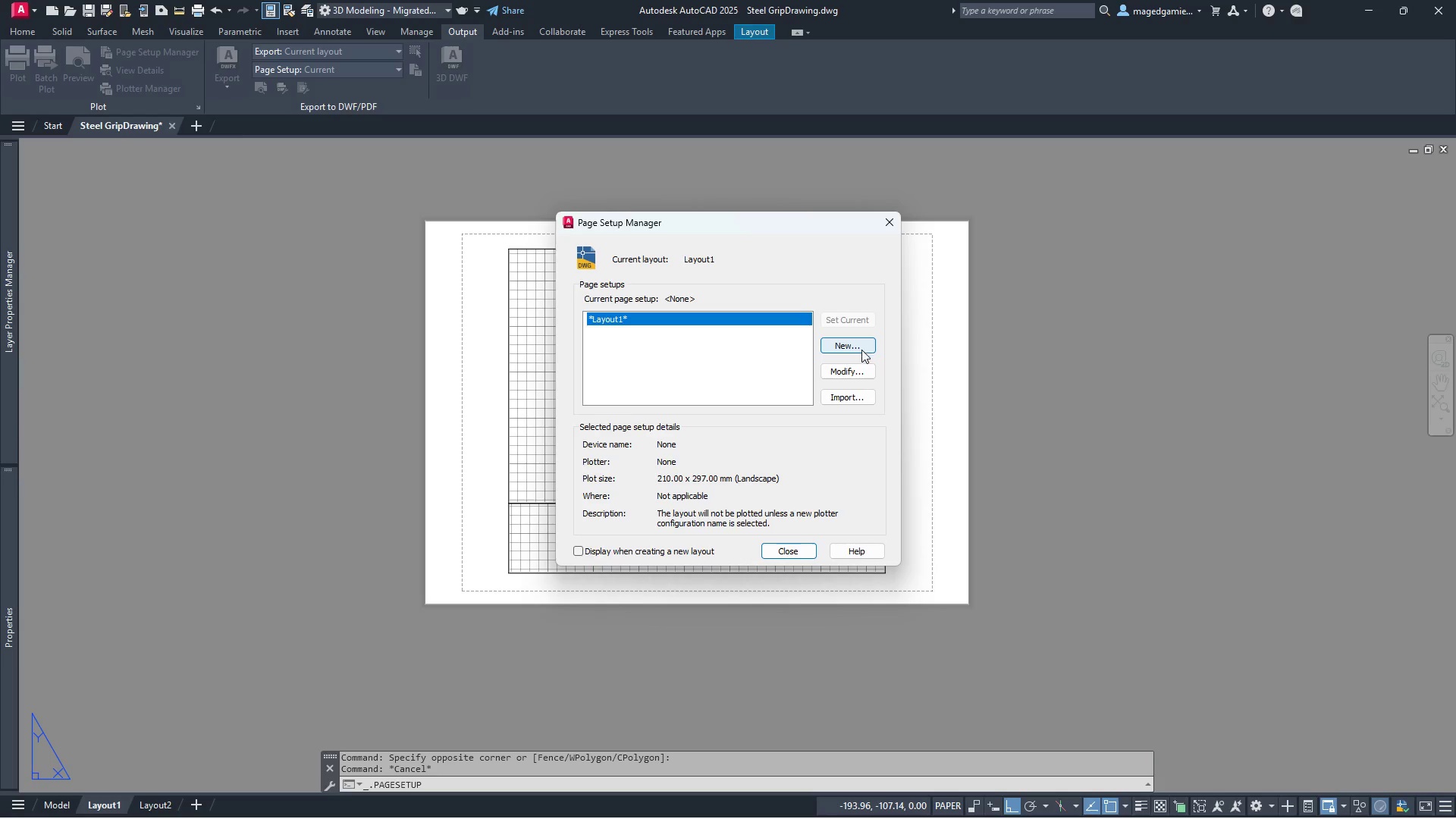 
left_click([855, 367])
 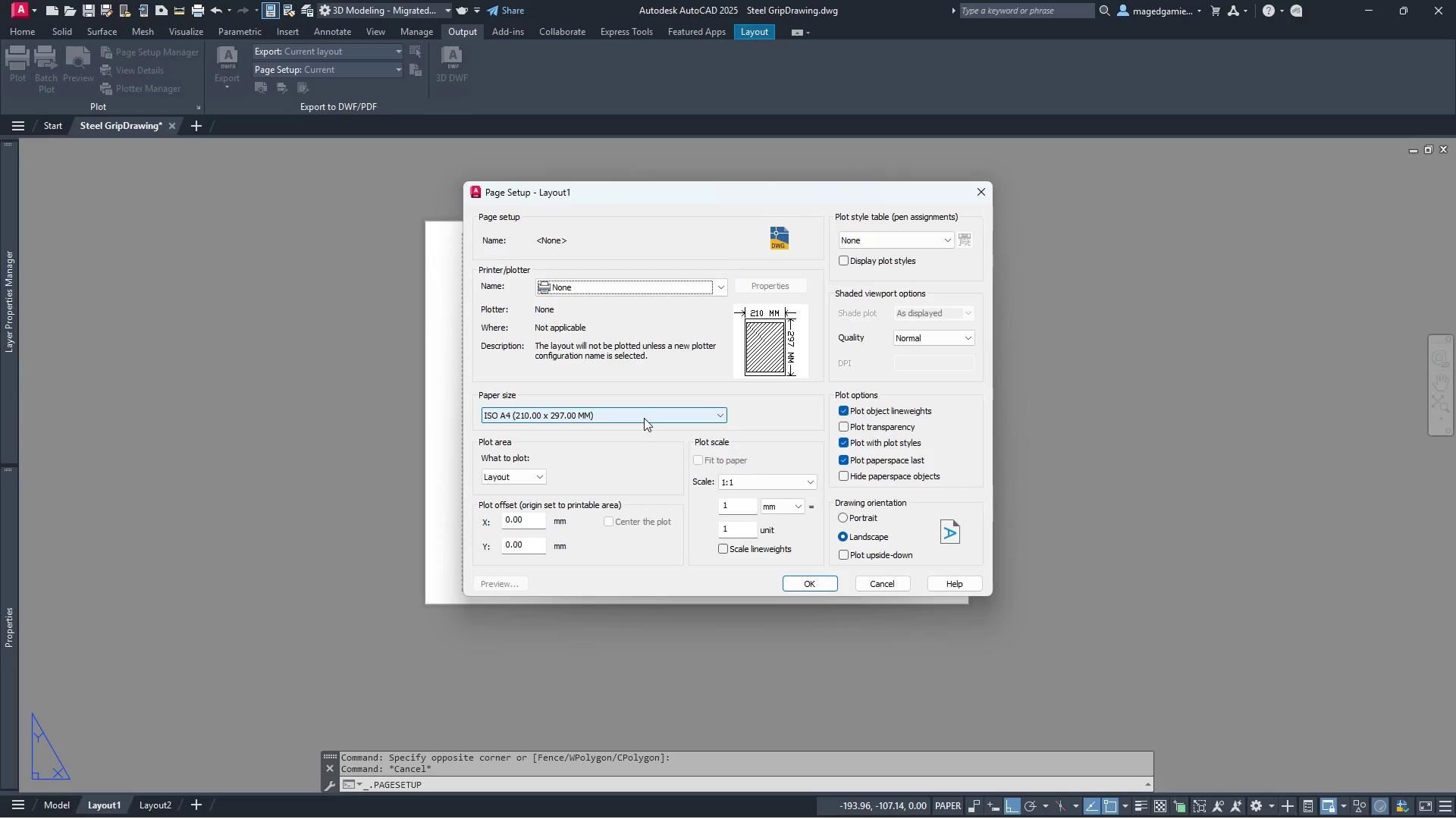 
left_click([644, 418])
 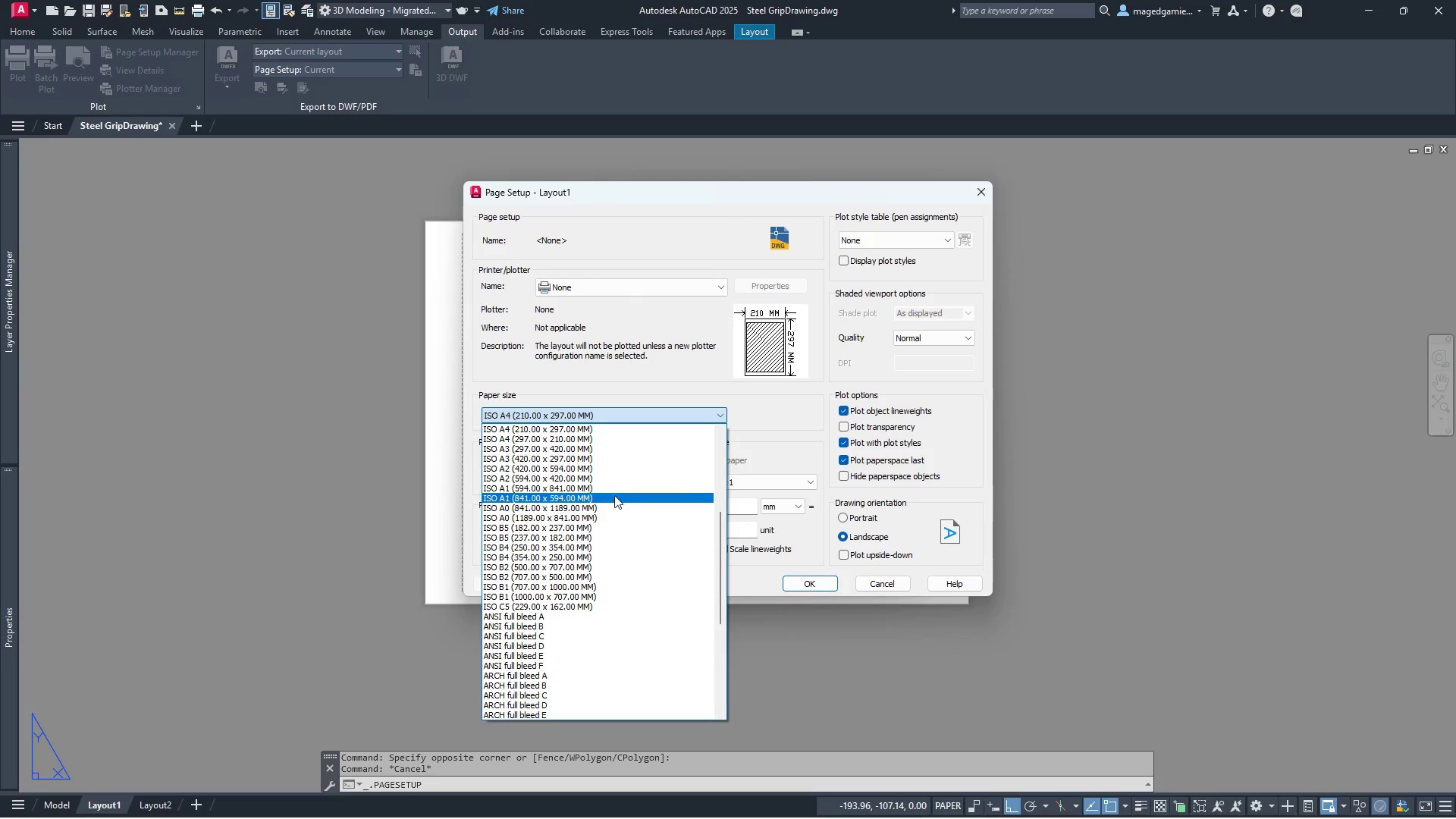 
wait(5.06)
 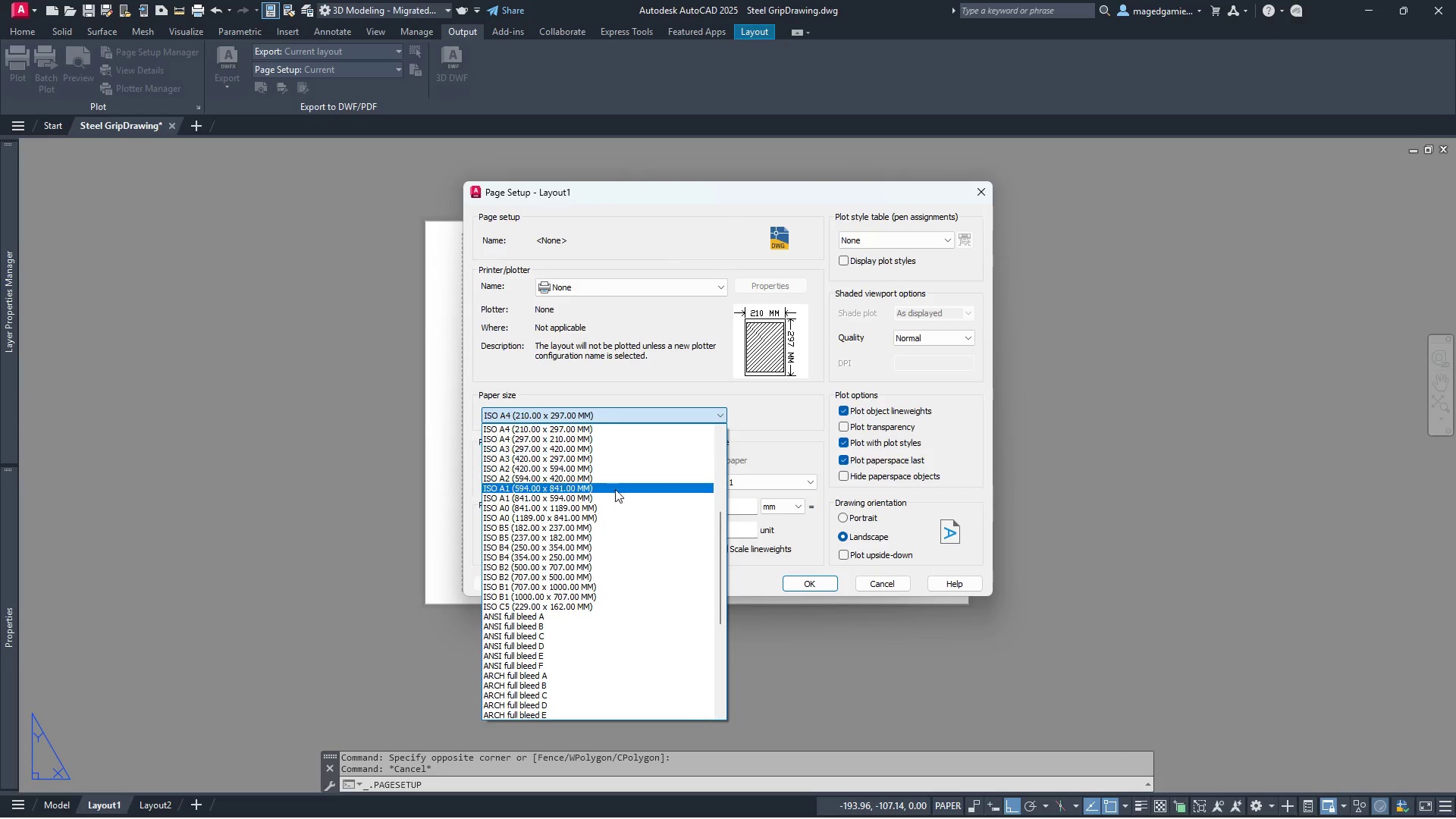 
left_click([614, 479])
 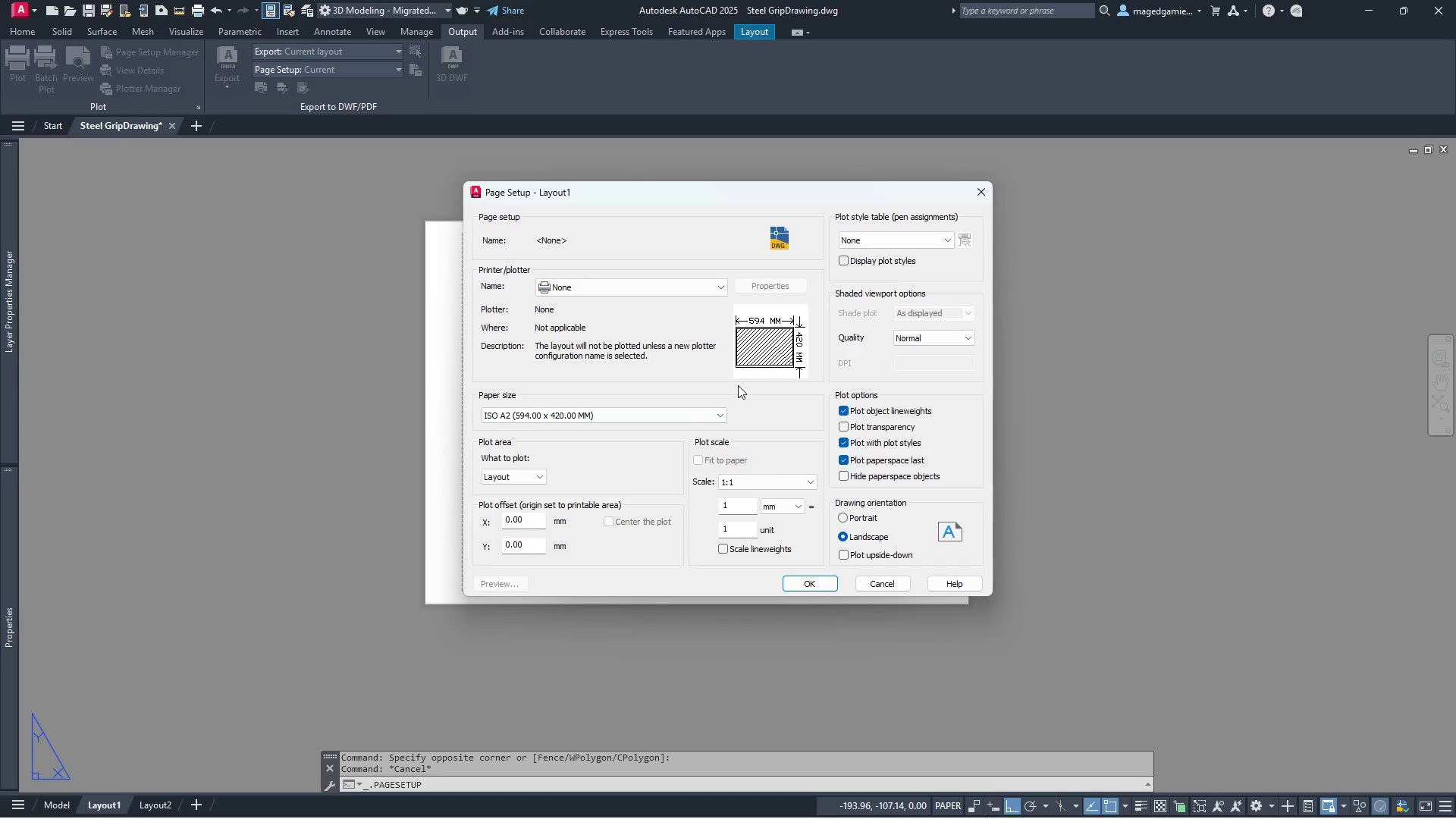 
left_click([671, 419])
 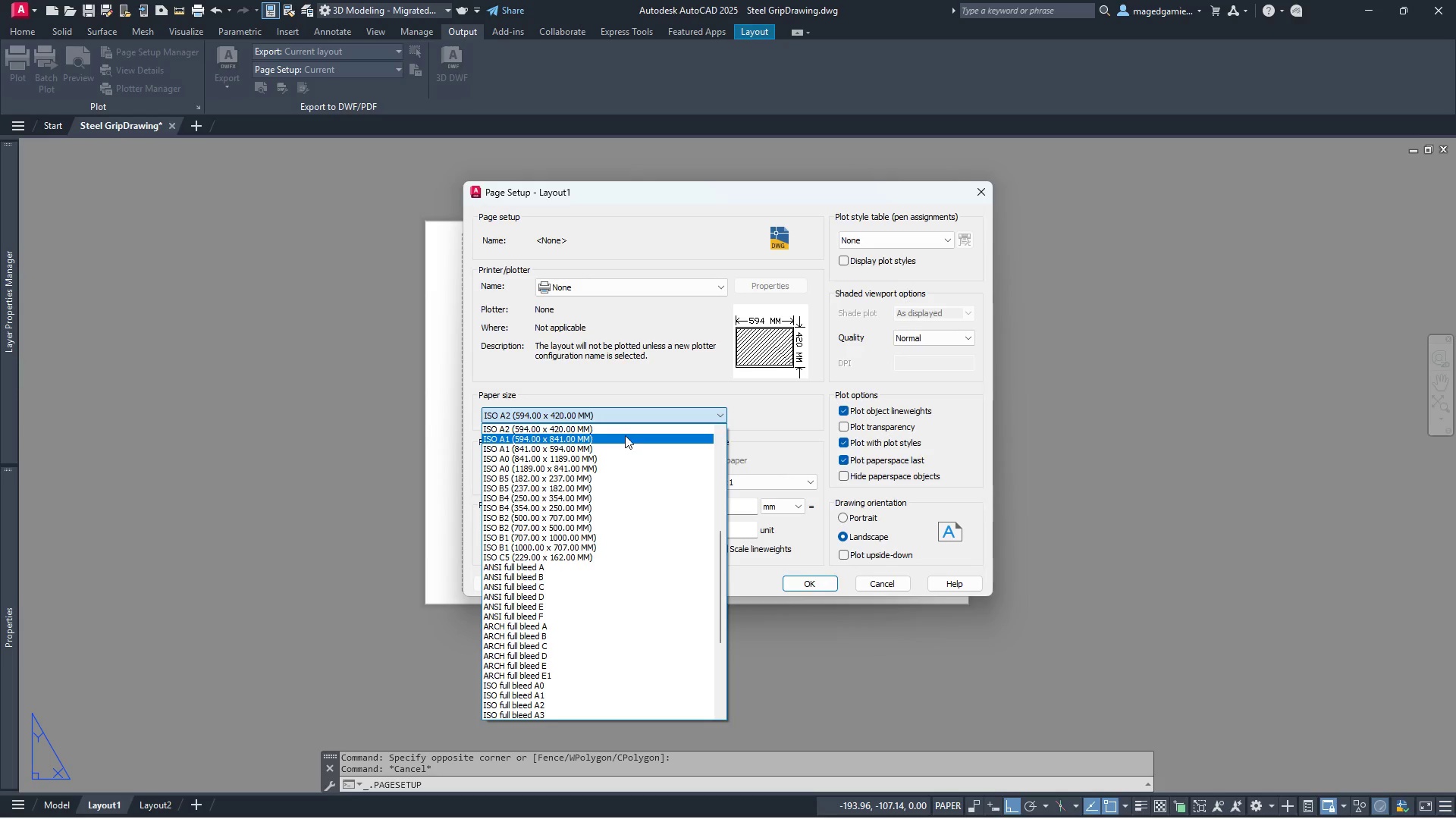 
left_click([625, 430])
 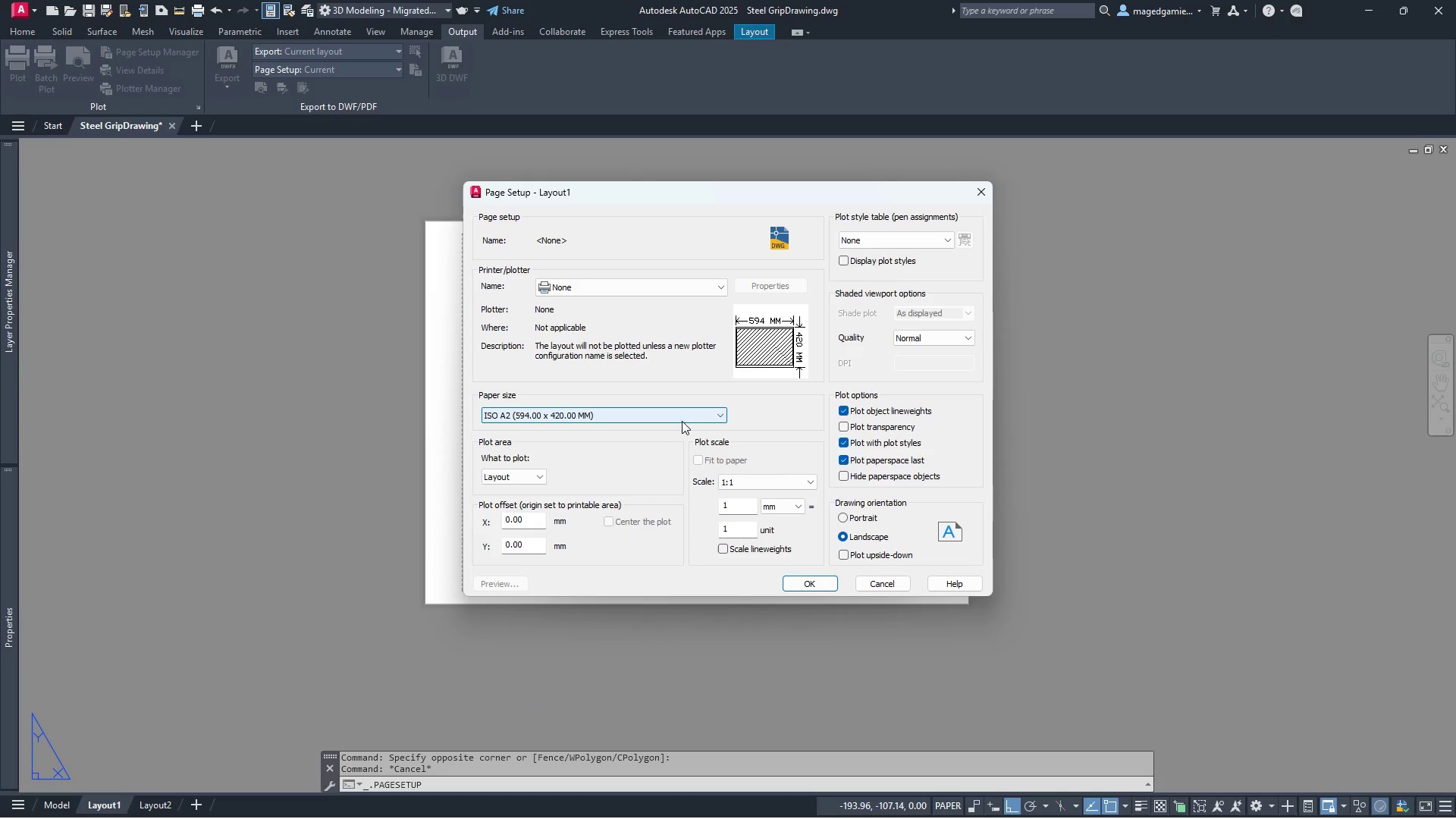 
left_click([682, 416])
 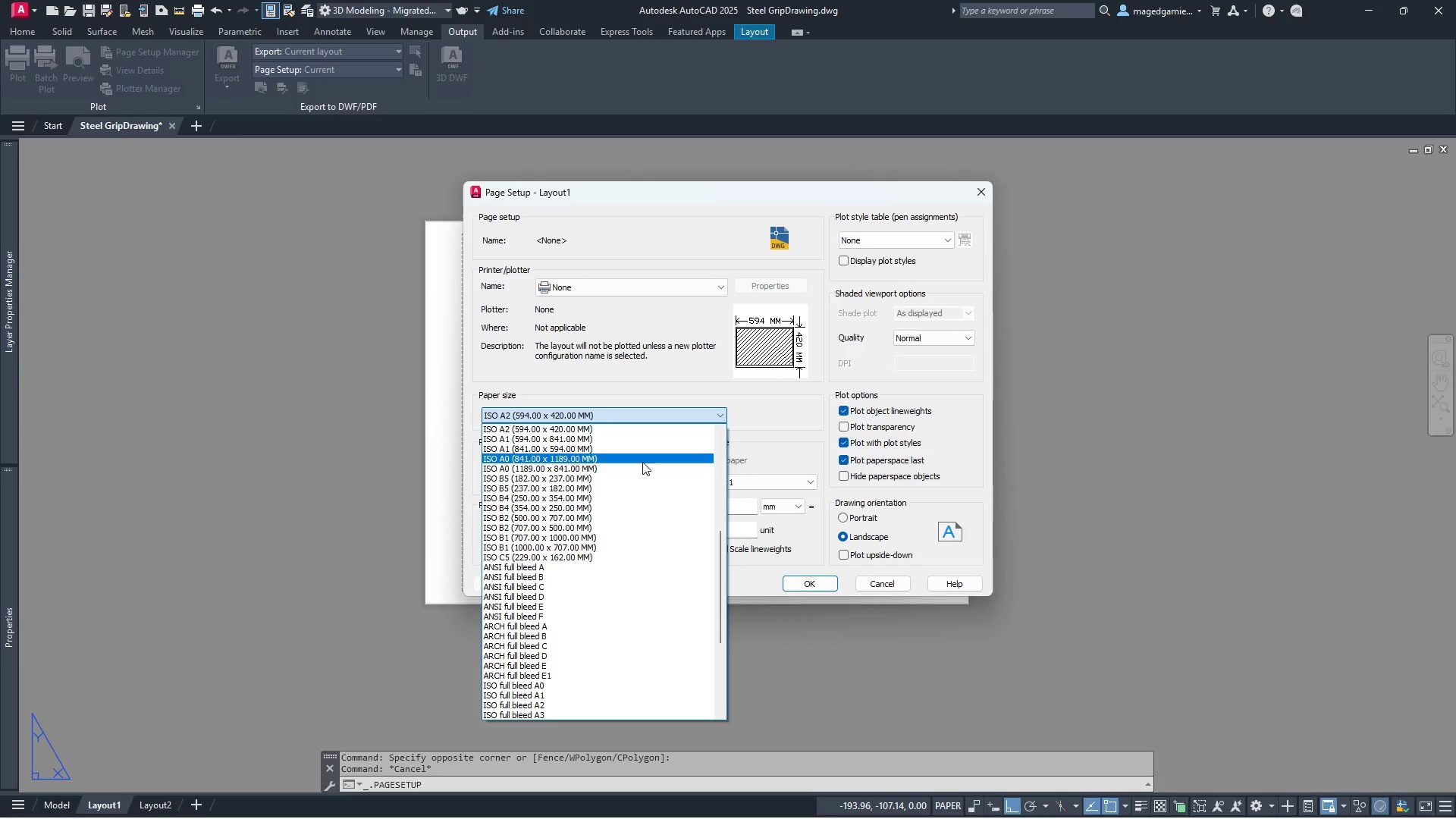 
scroll: coordinate [642, 462], scroll_direction: up, amount: 2.0
 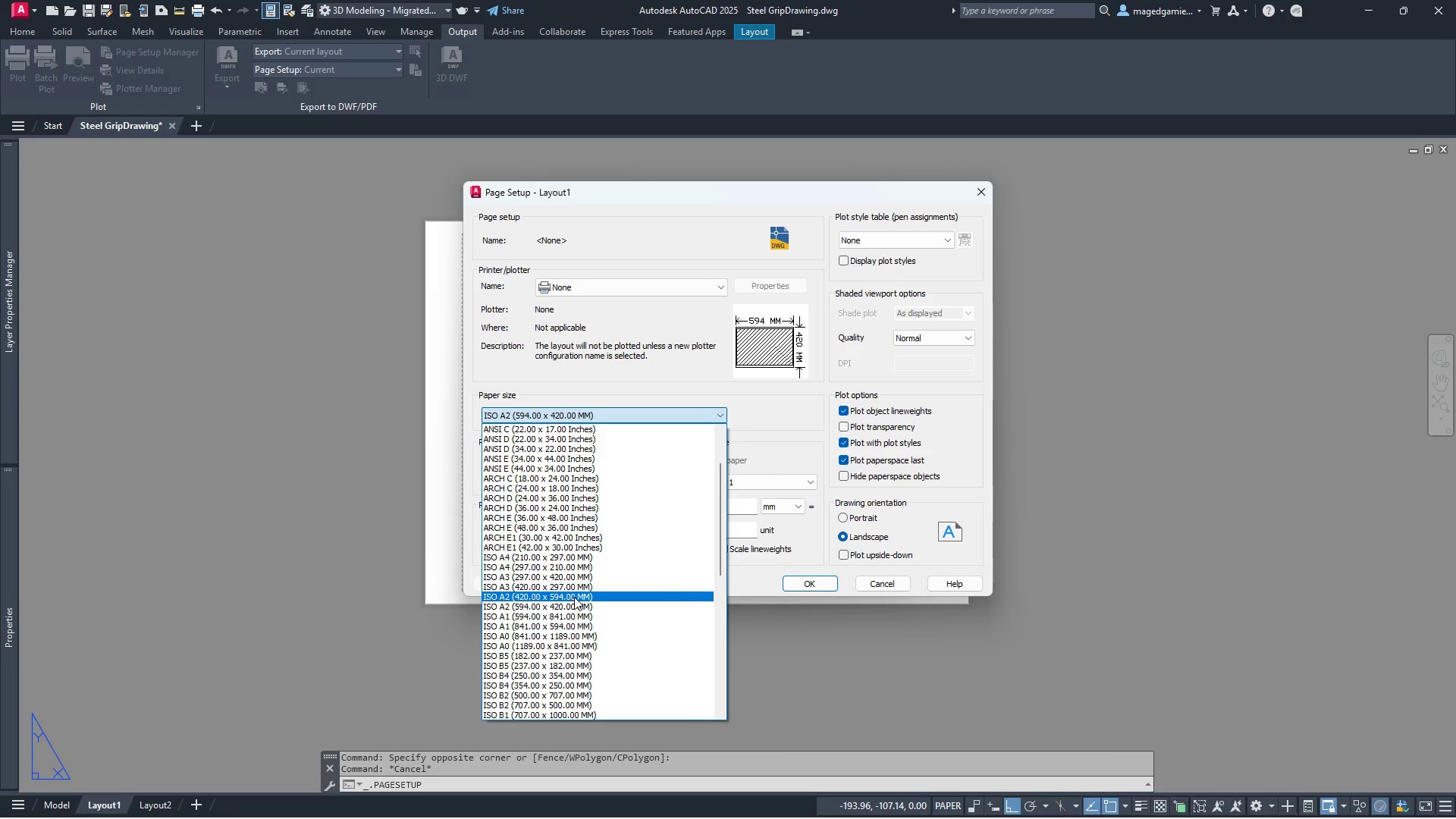 
left_click([574, 597])
 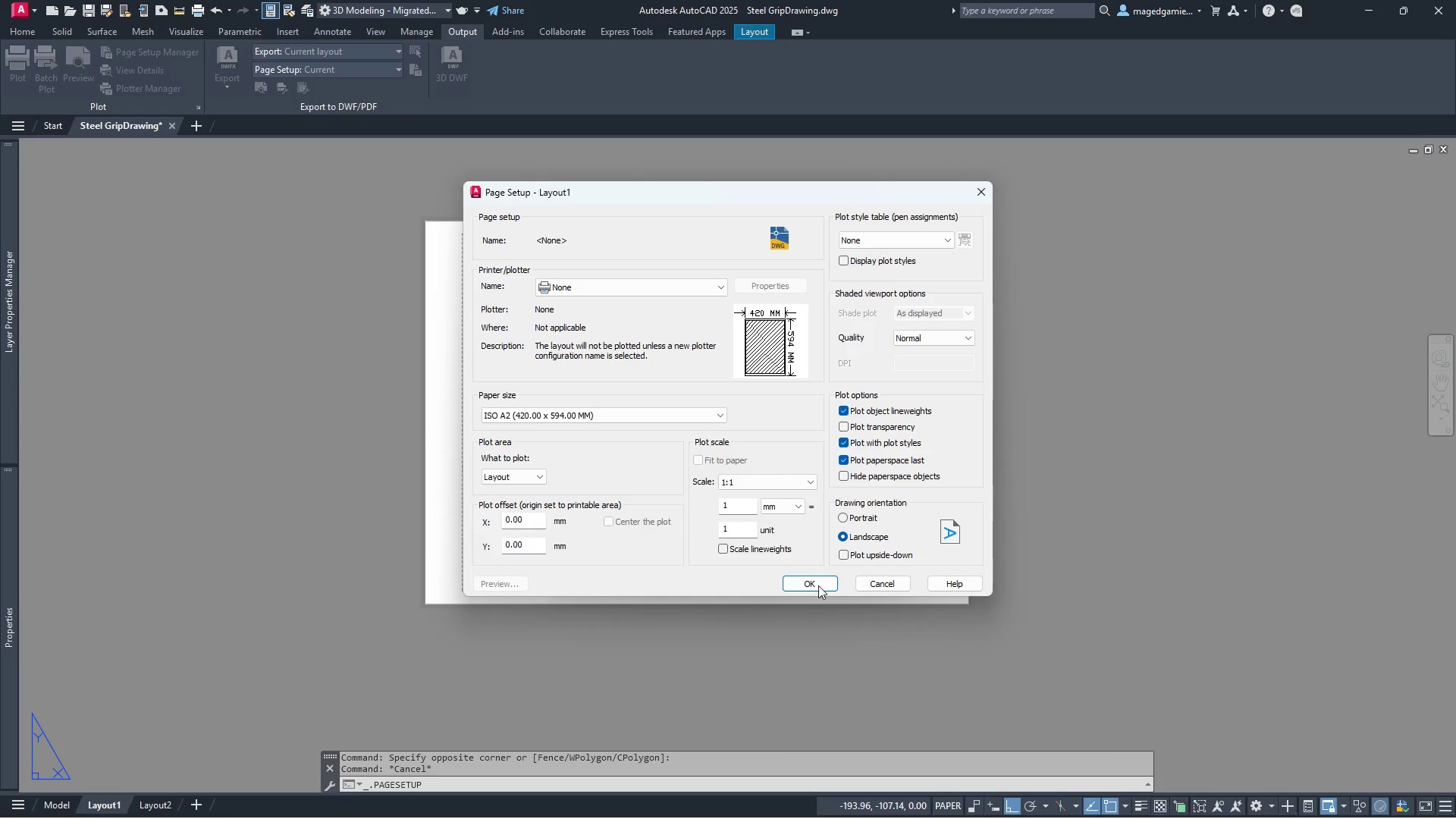 
left_click([818, 584])
 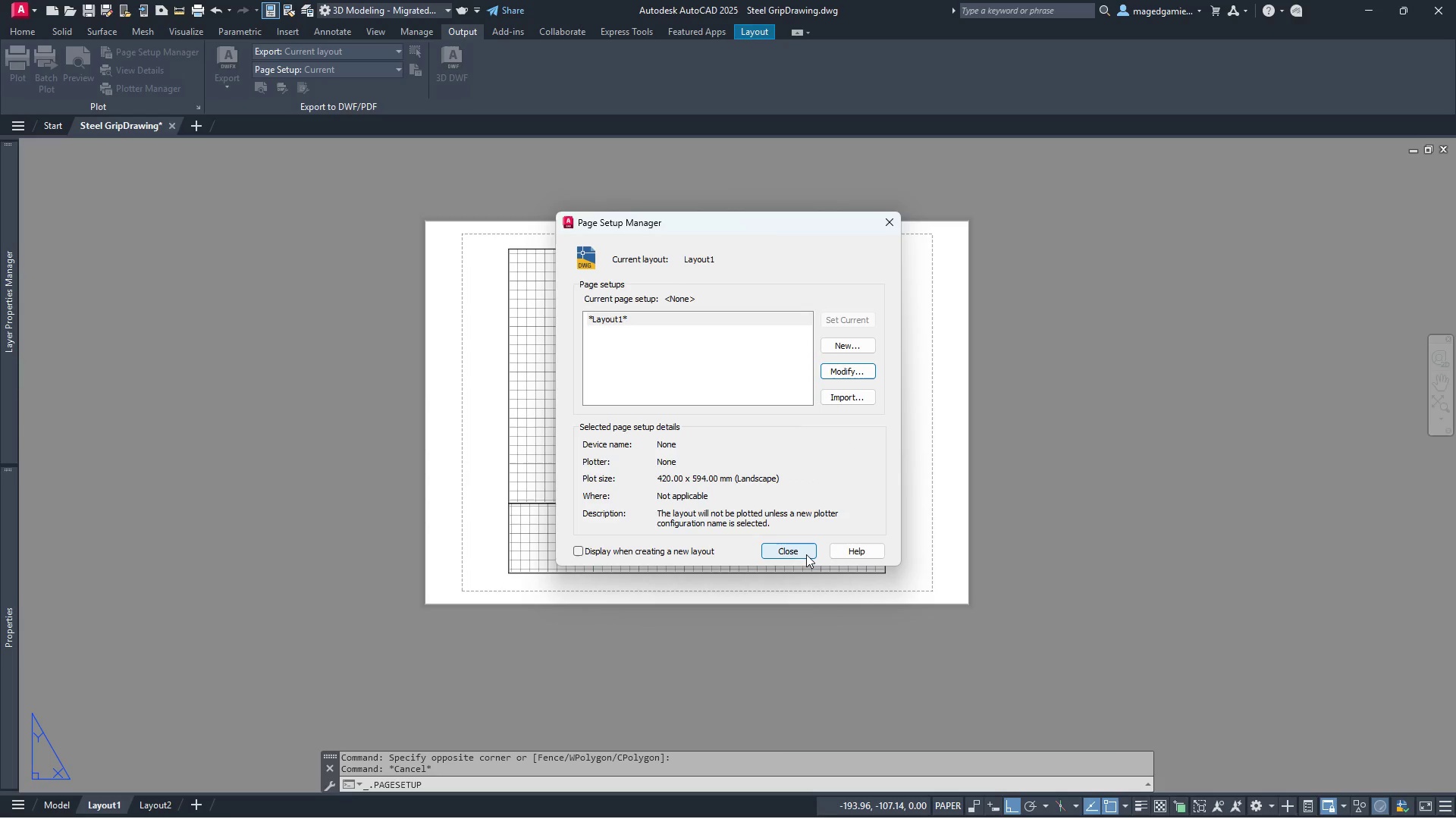 
left_click([806, 554])
 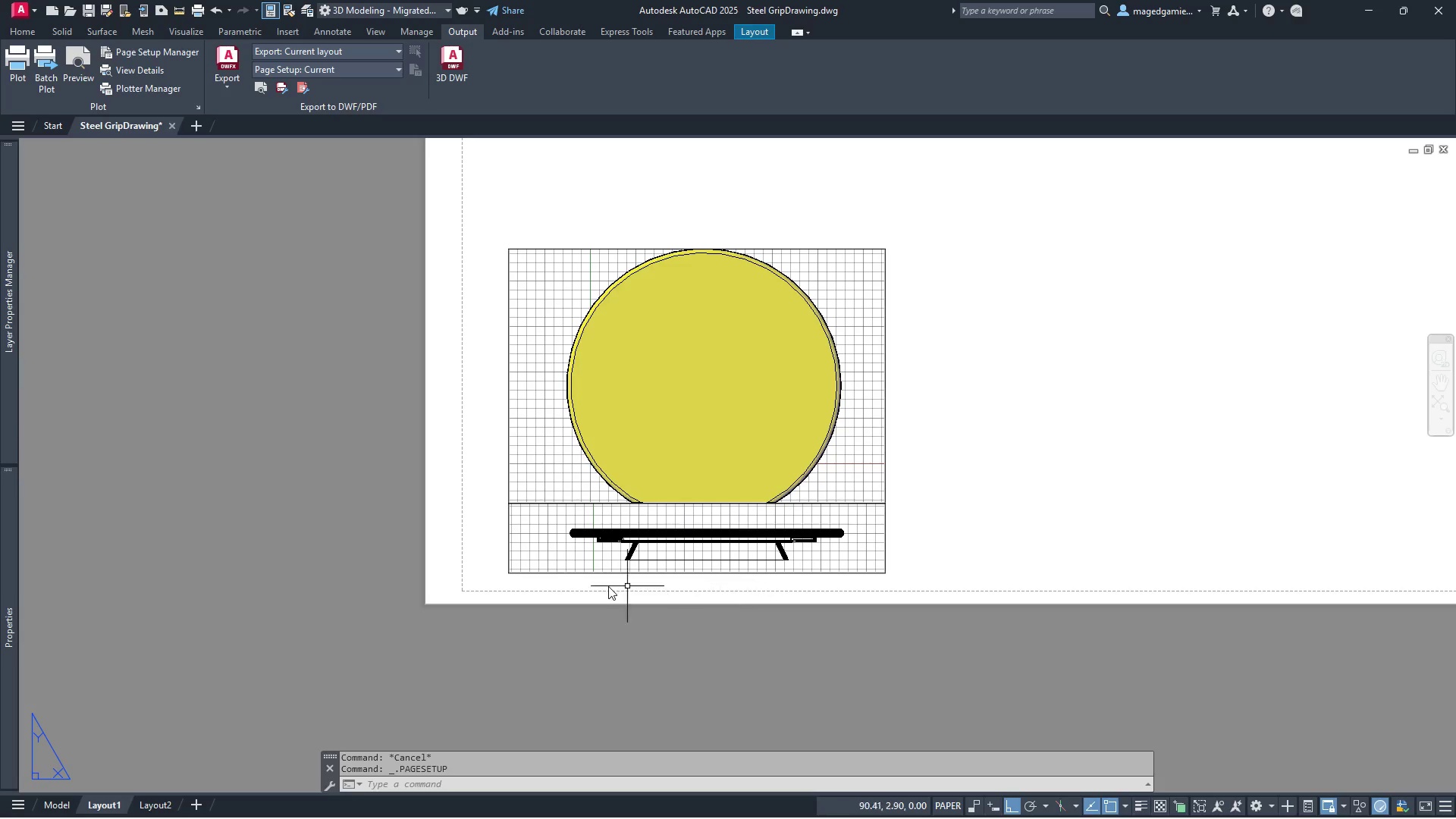 
scroll: coordinate [511, 609], scroll_direction: down, amount: 2.0
 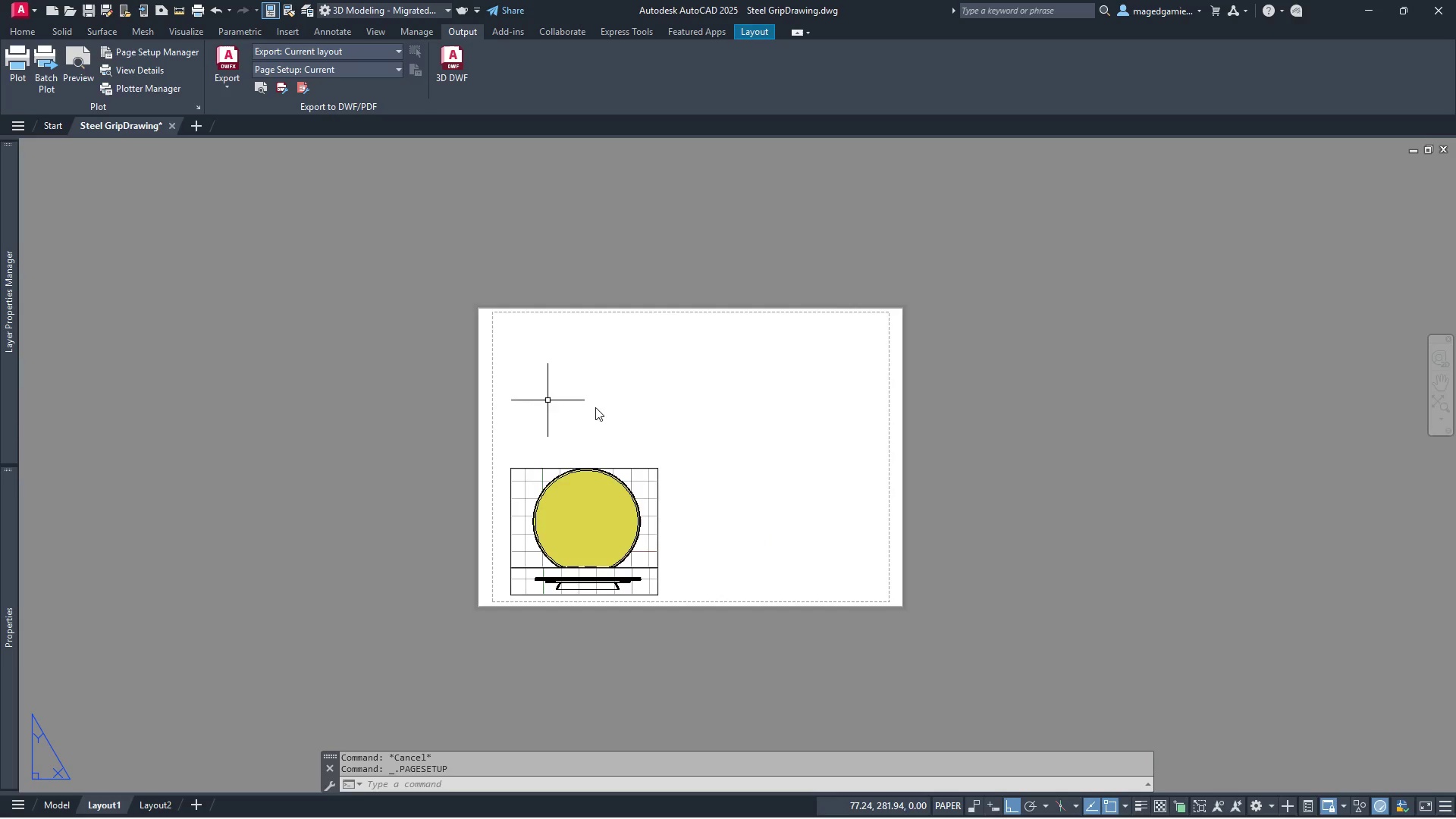 
wait(6.15)
 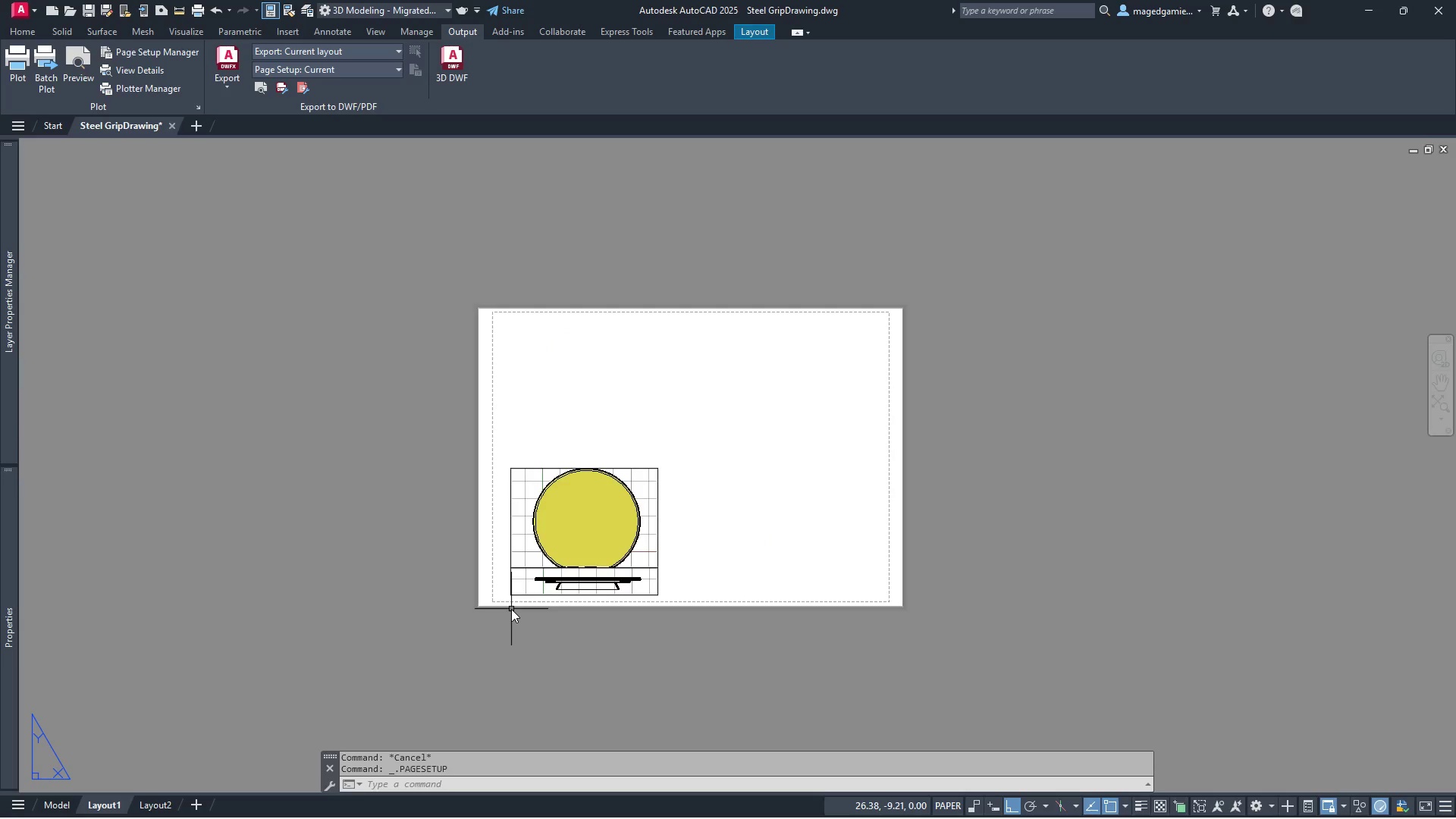 
right_click([703, 373])
 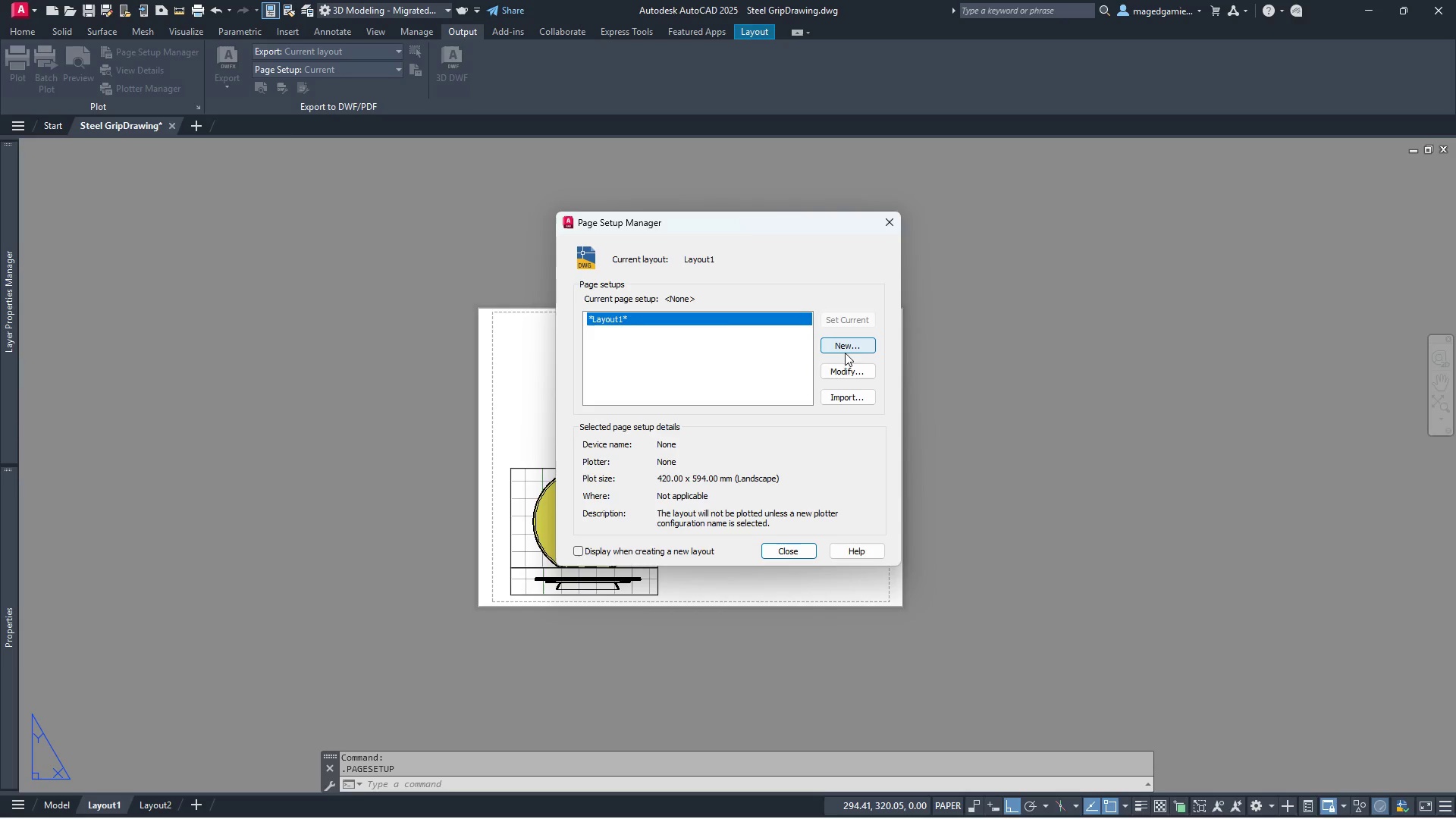 
left_click([853, 372])
 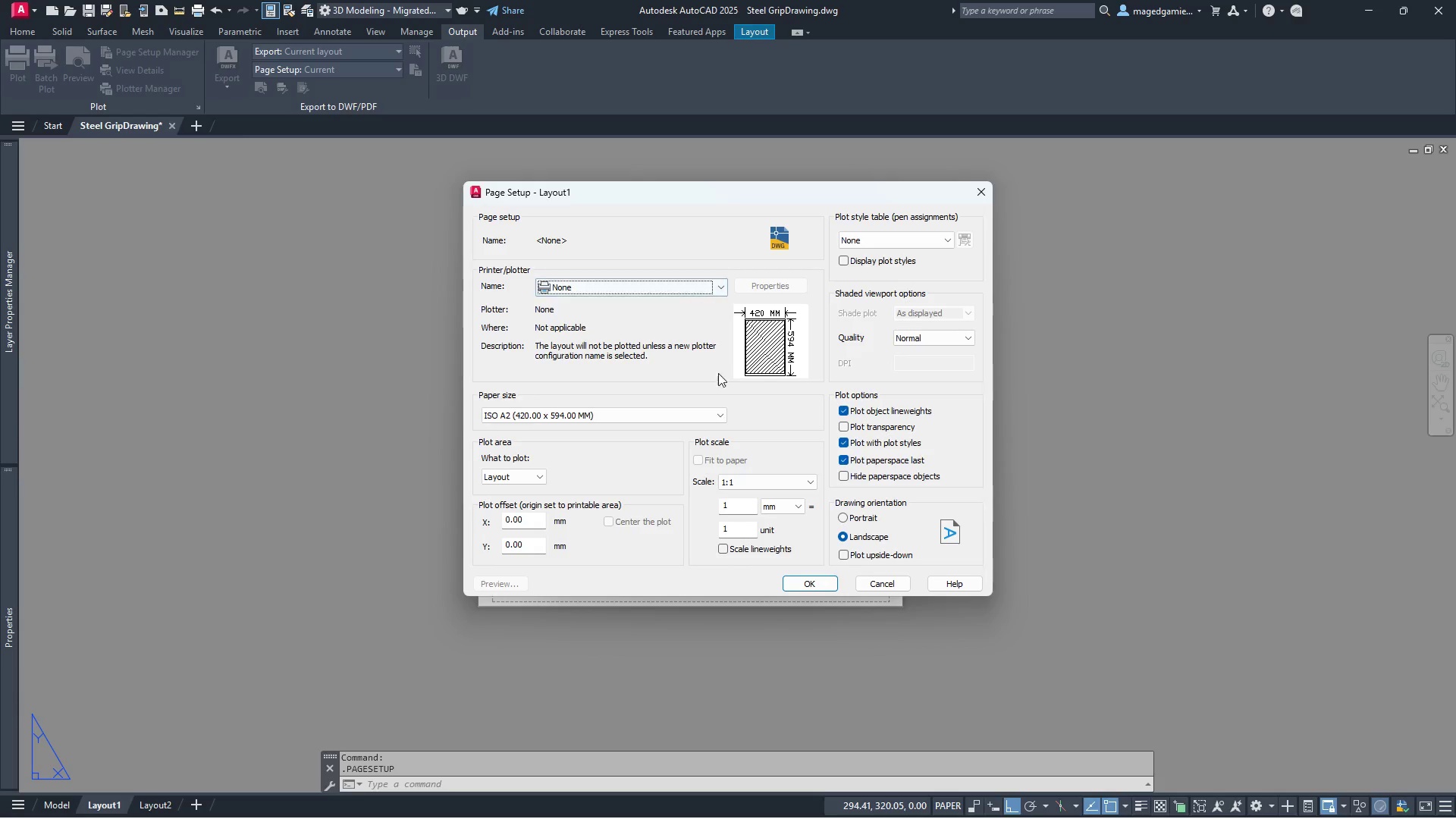 
left_click([722, 414])
 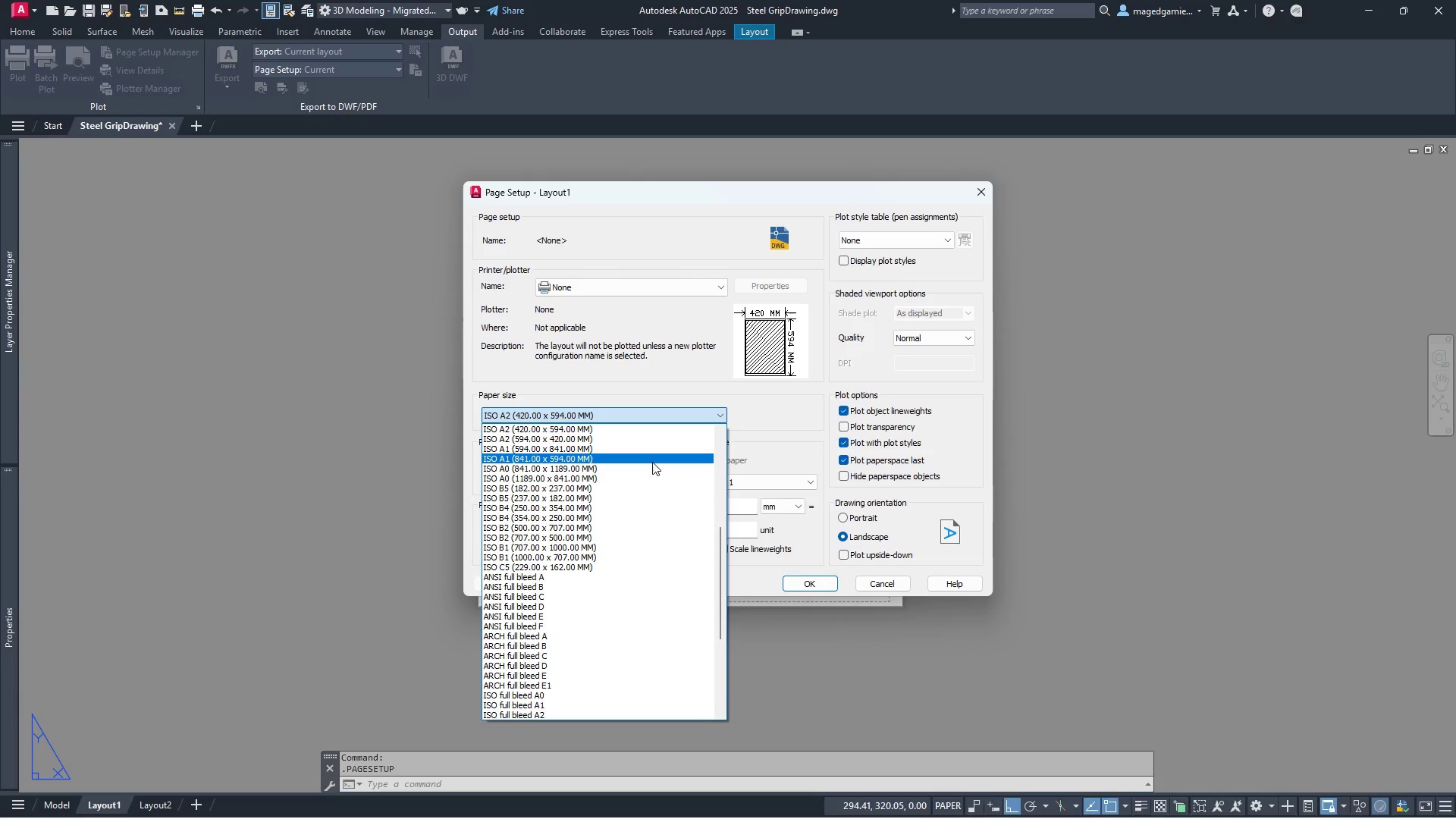 
scroll: coordinate [652, 462], scroll_direction: up, amount: 2.0
 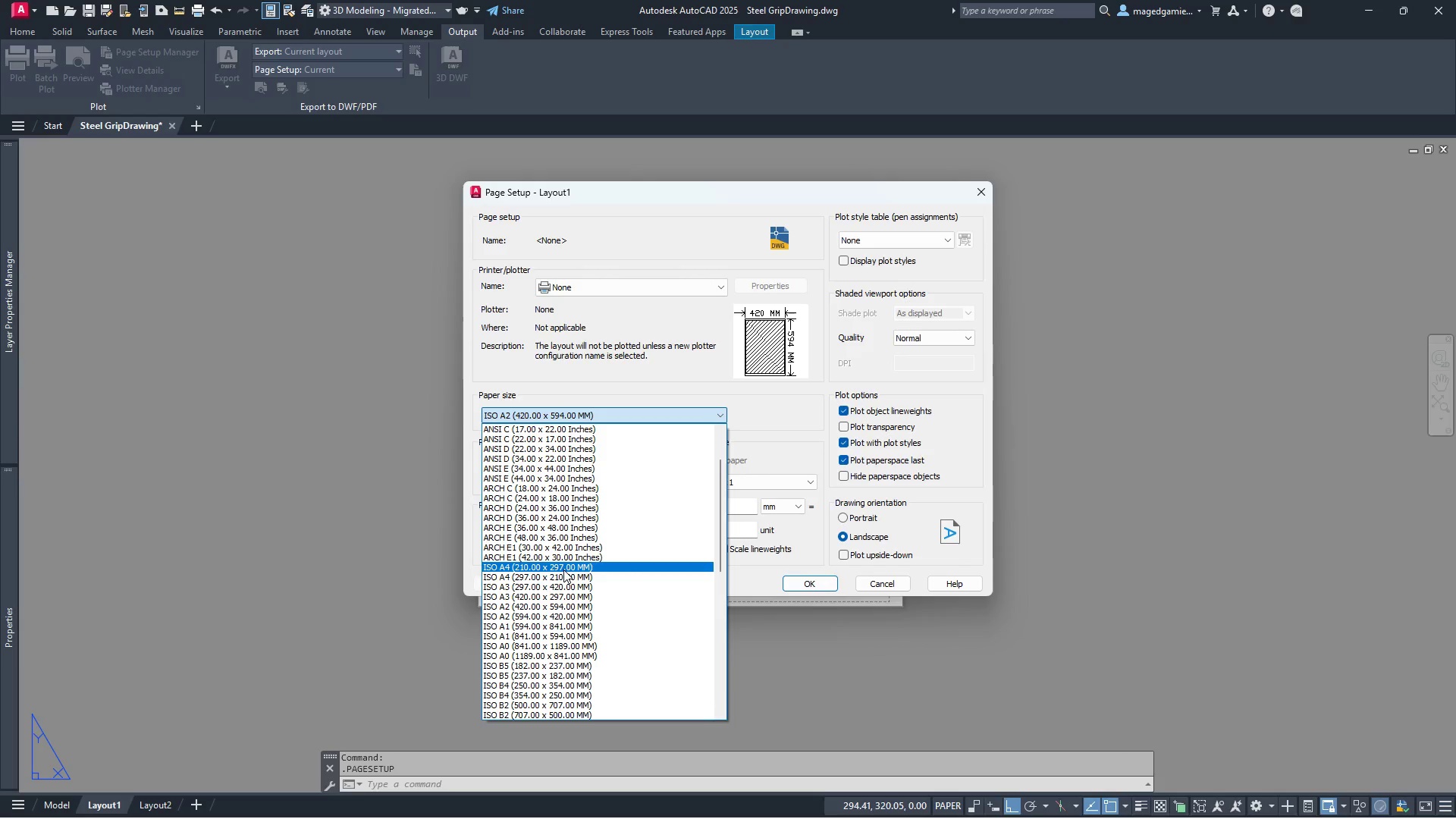 
wait(6.31)
 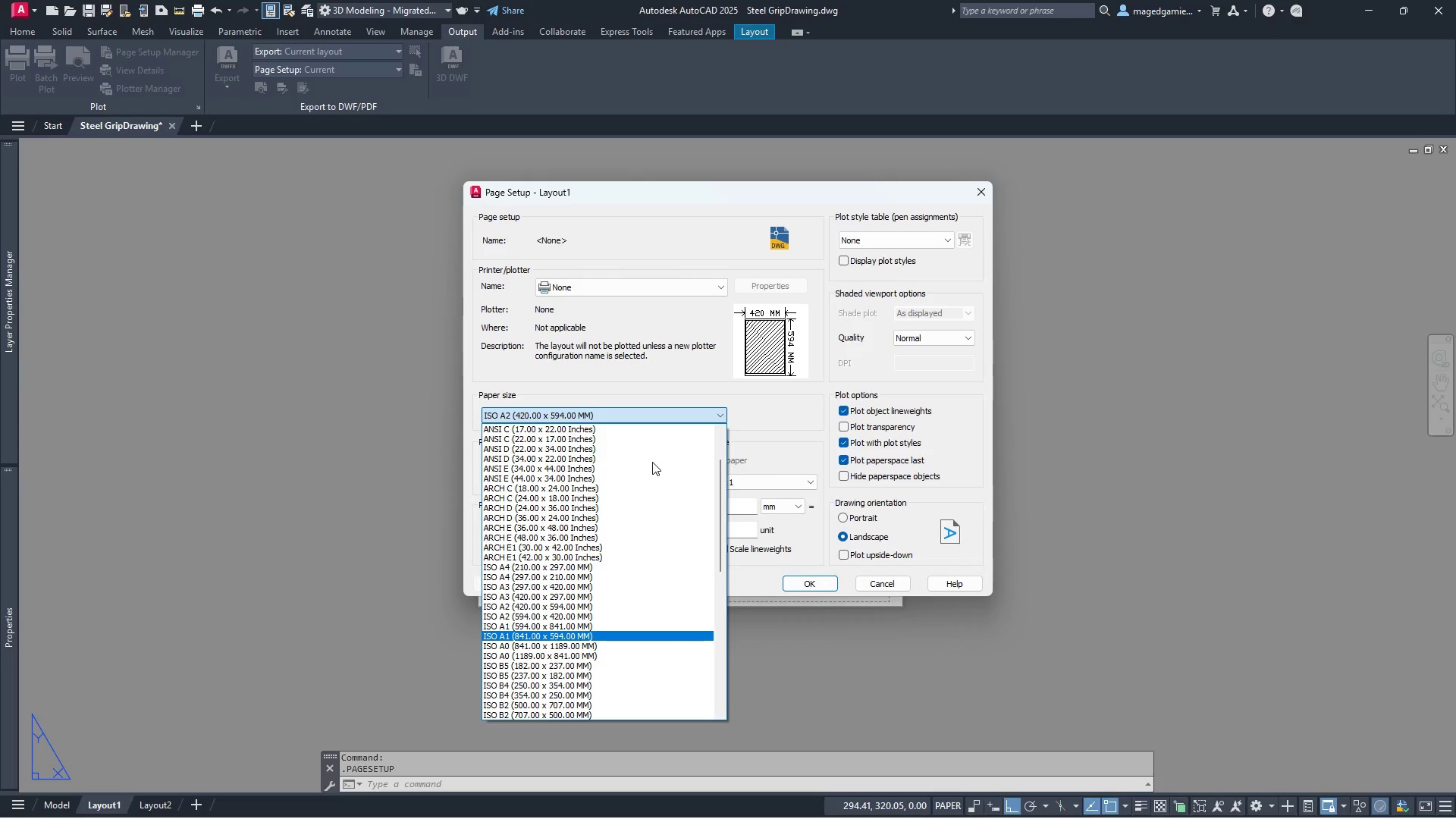 
left_click([559, 573])
 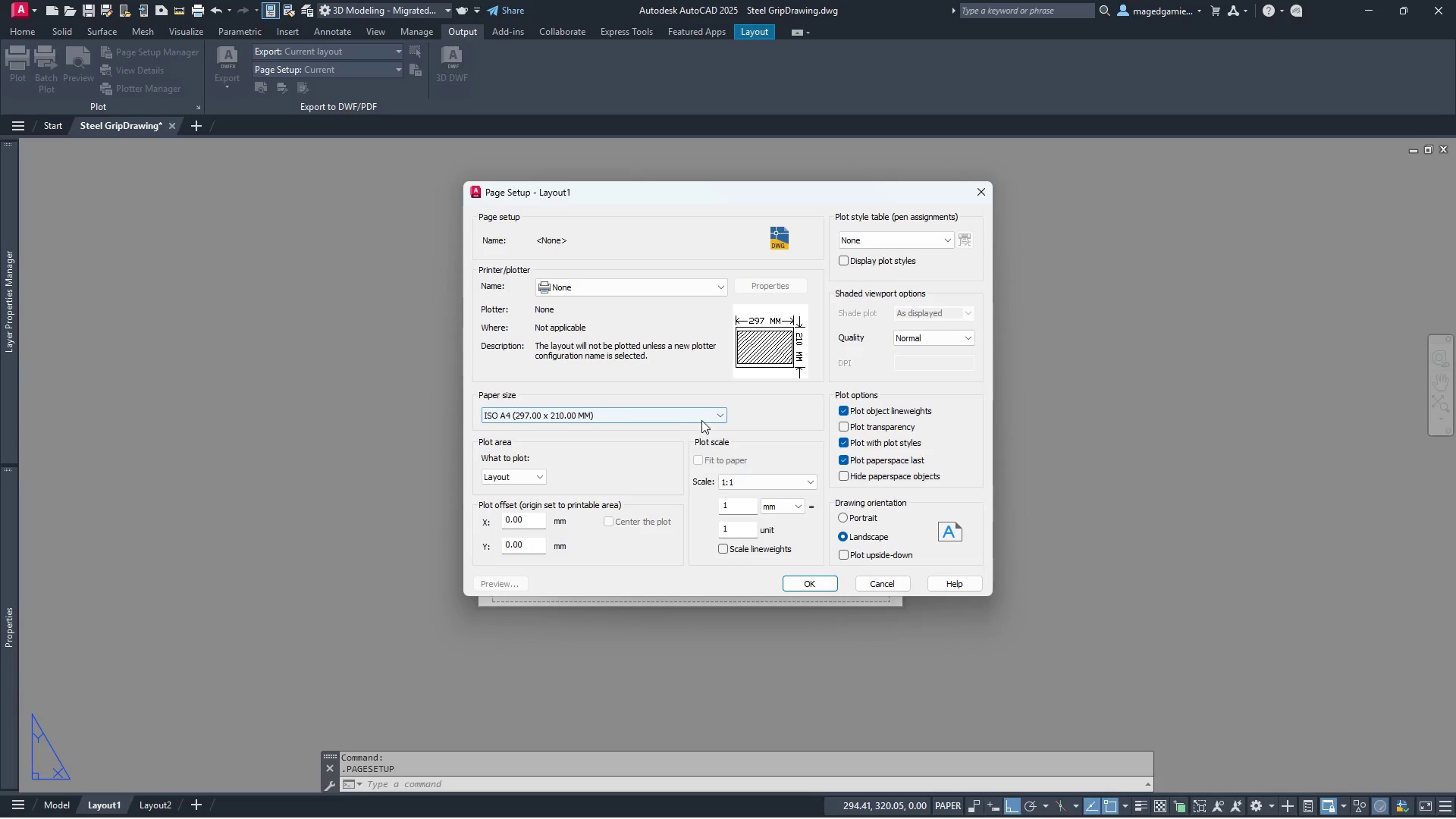 
left_click([723, 411])
 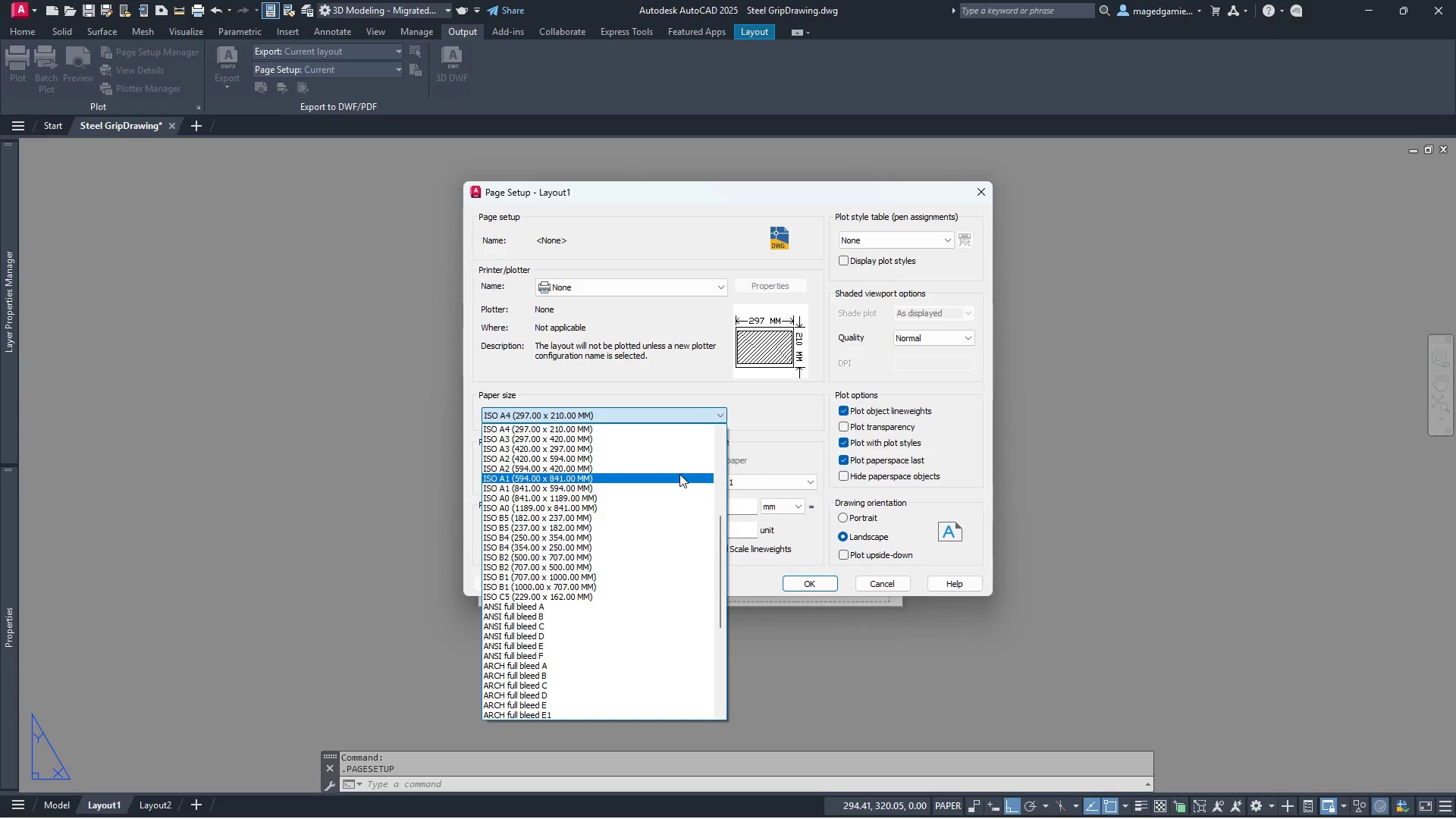 
scroll: coordinate [679, 474], scroll_direction: up, amount: 1.0
 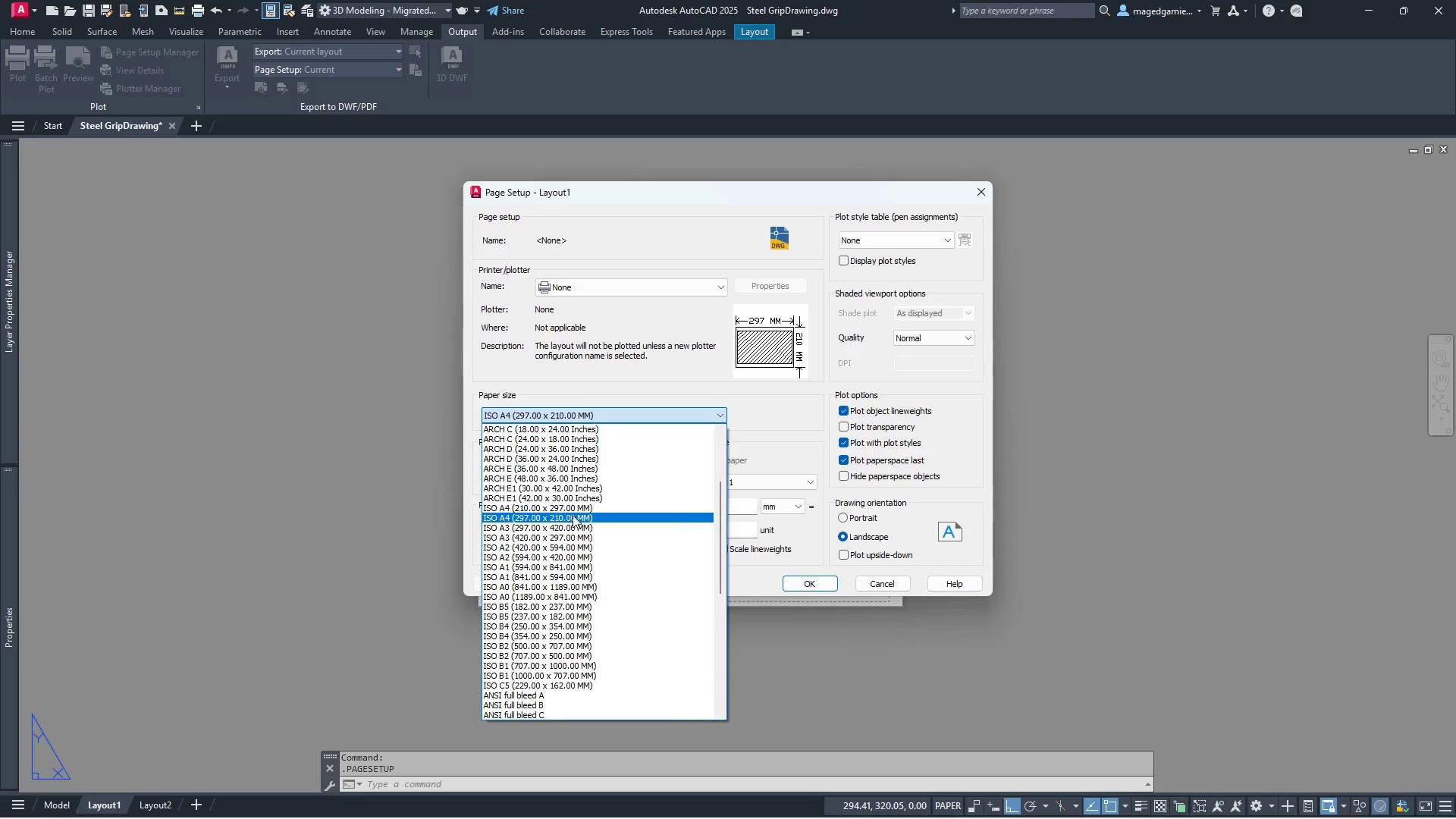 
left_click([573, 507])
 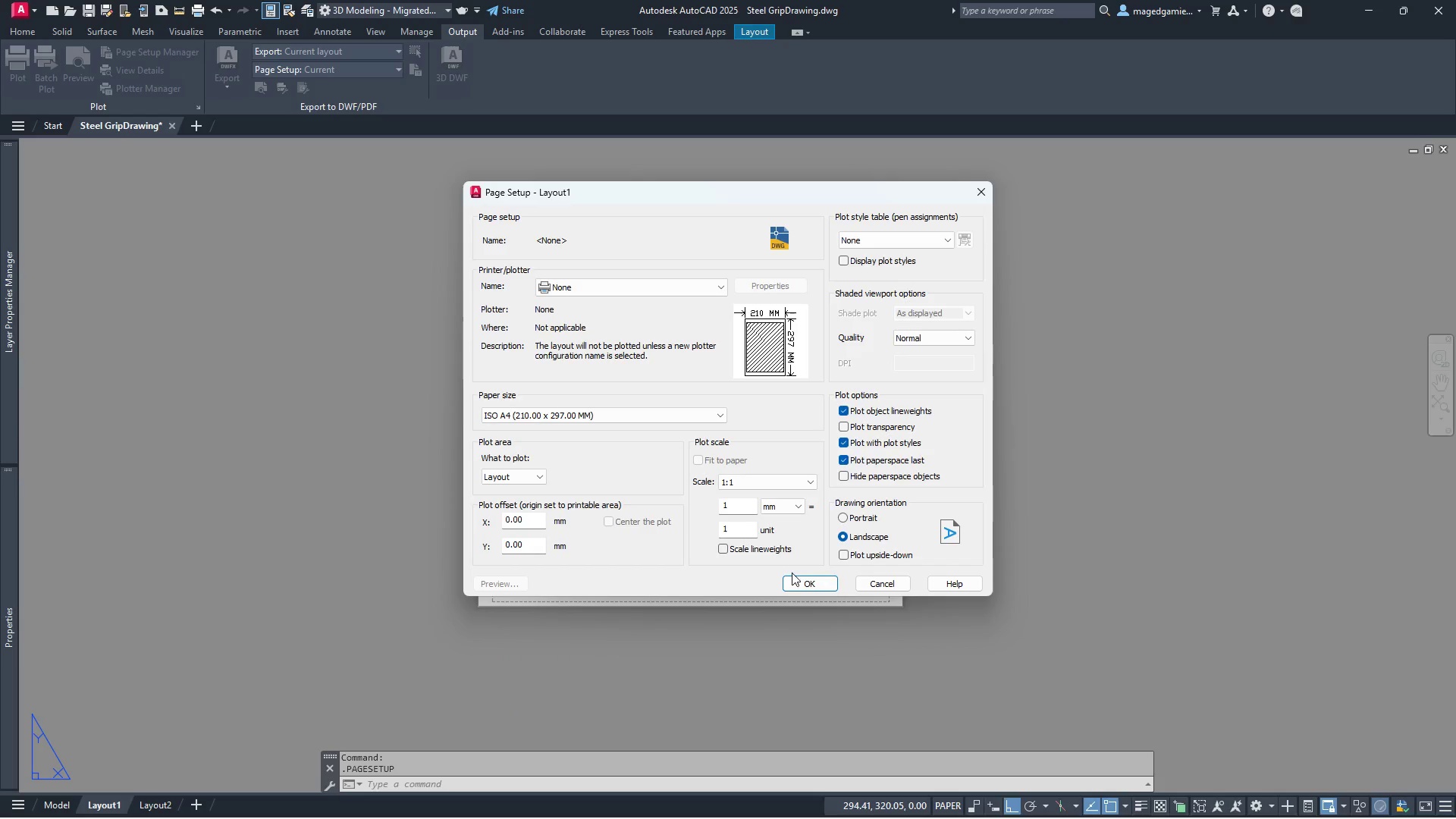 
left_click([804, 583])
 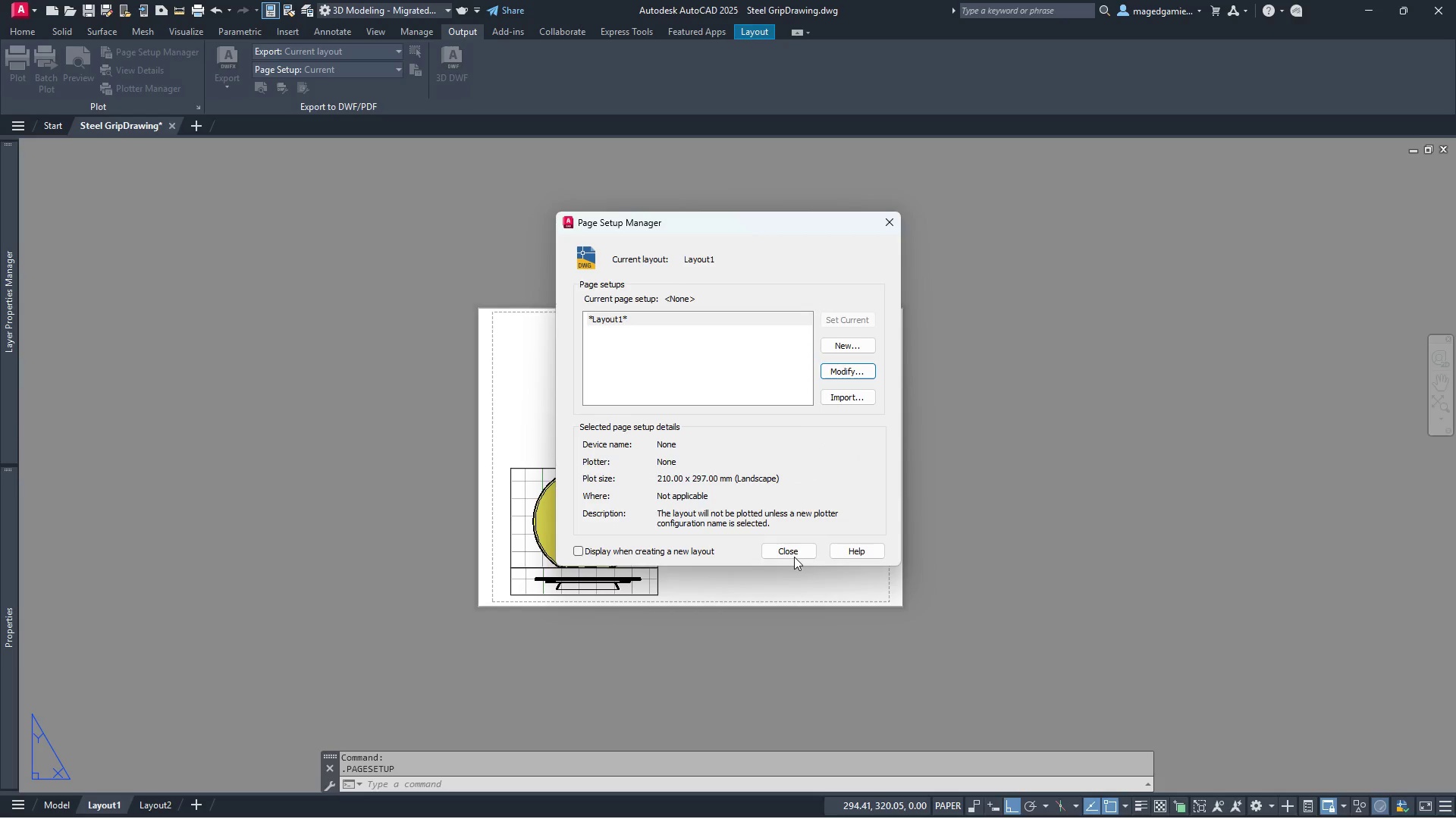 
left_click([792, 551])
 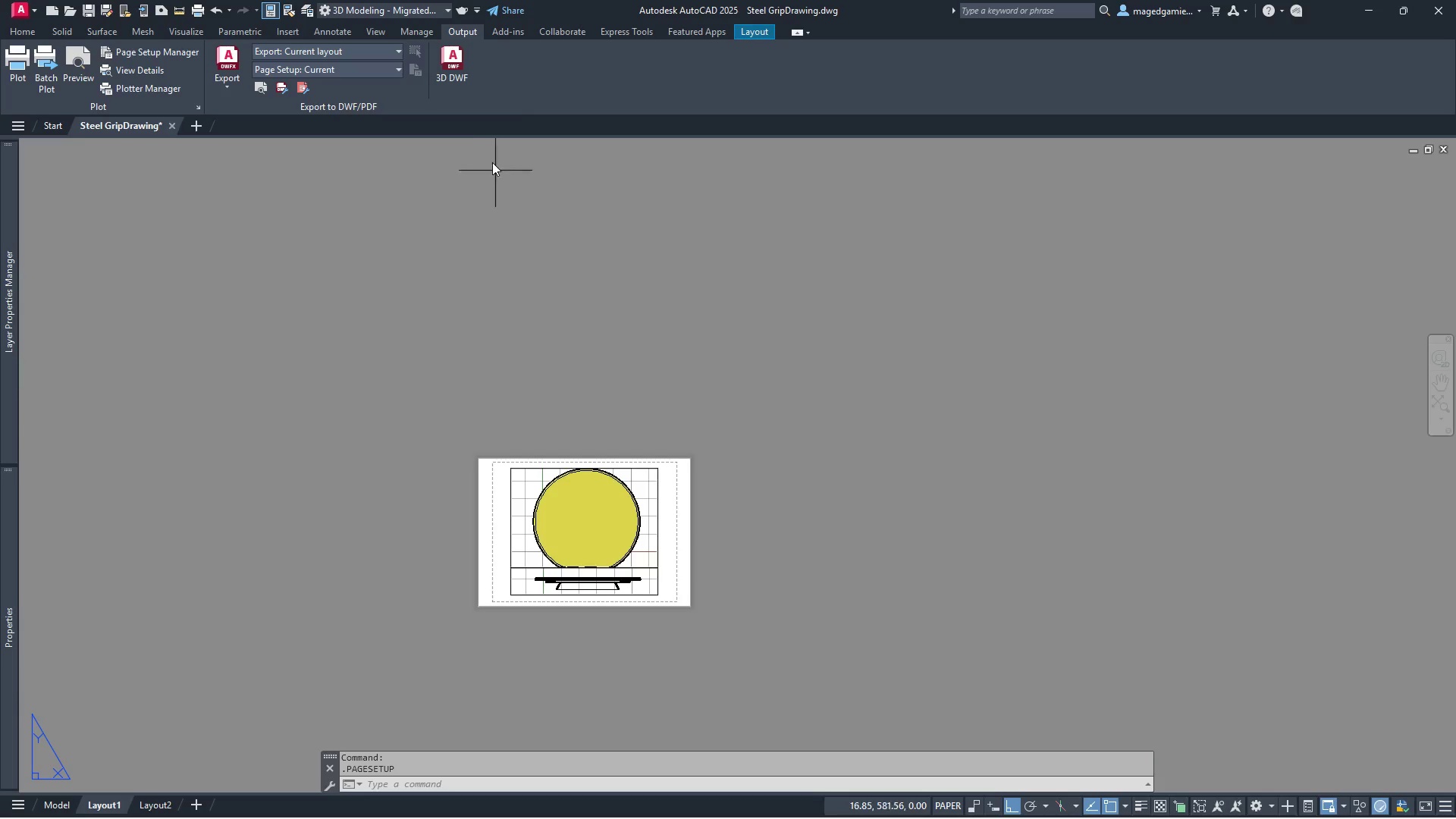 
wait(6.89)
 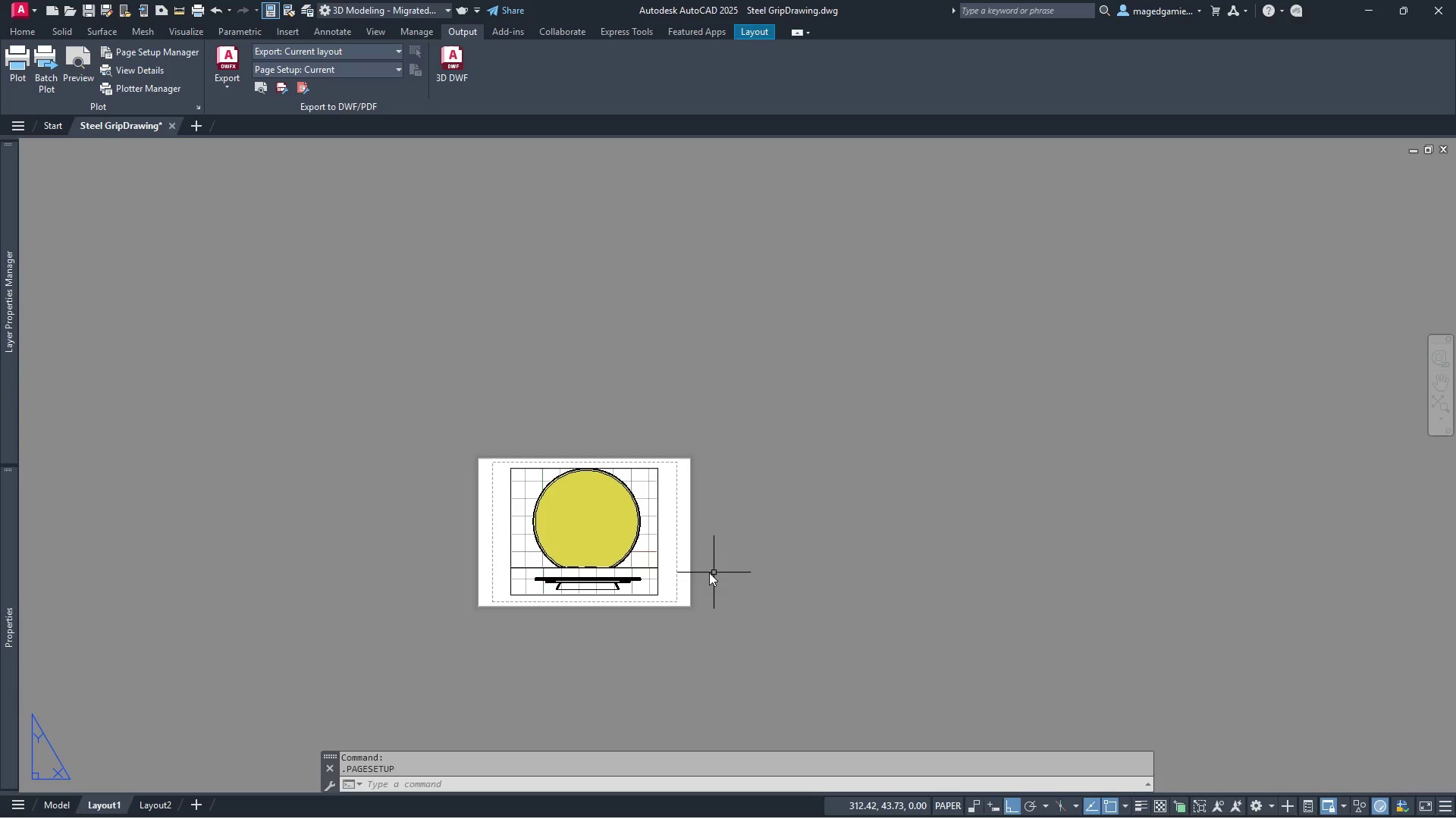 
right_click([500, 500])
 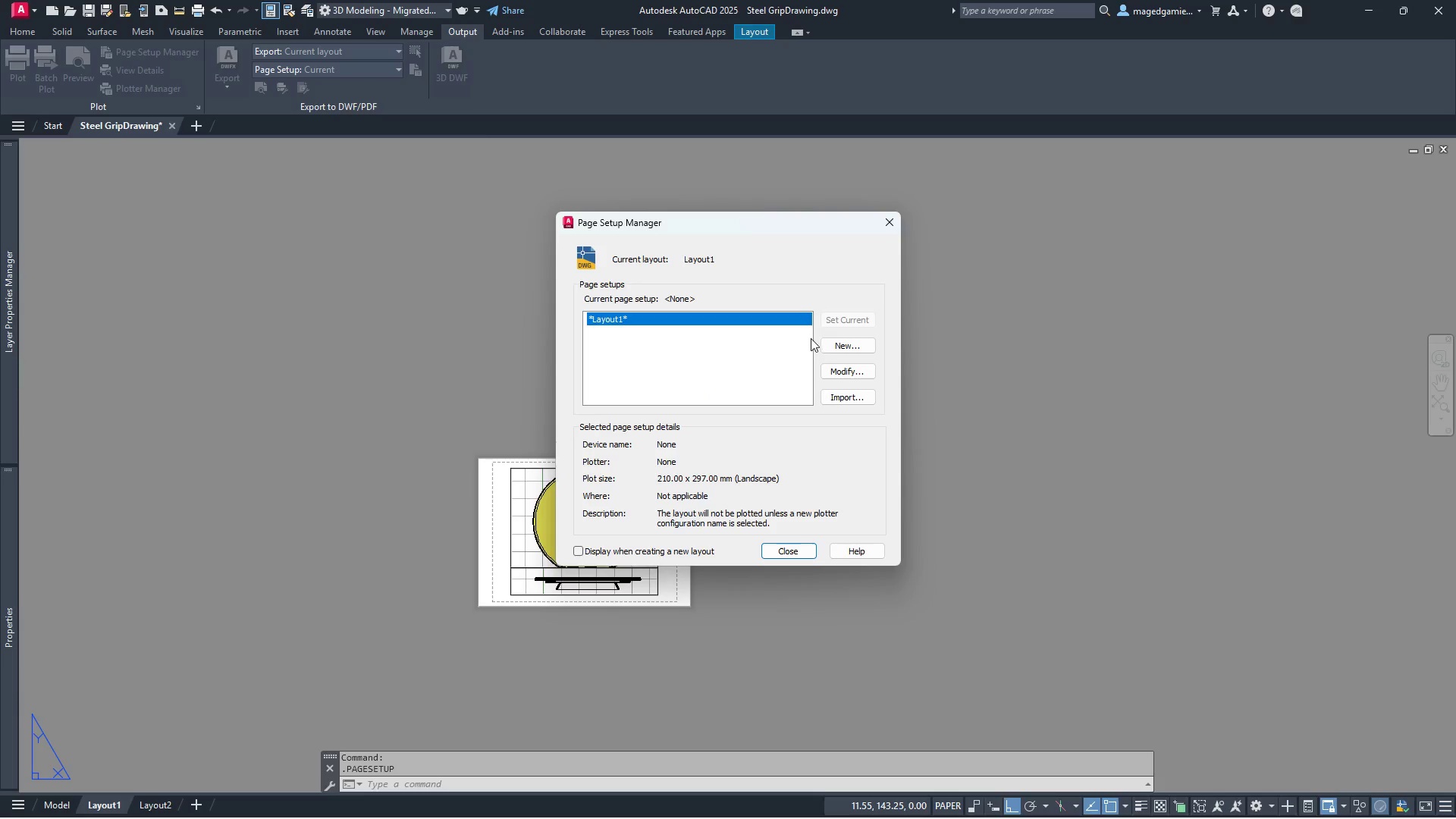 
left_click([855, 375])
 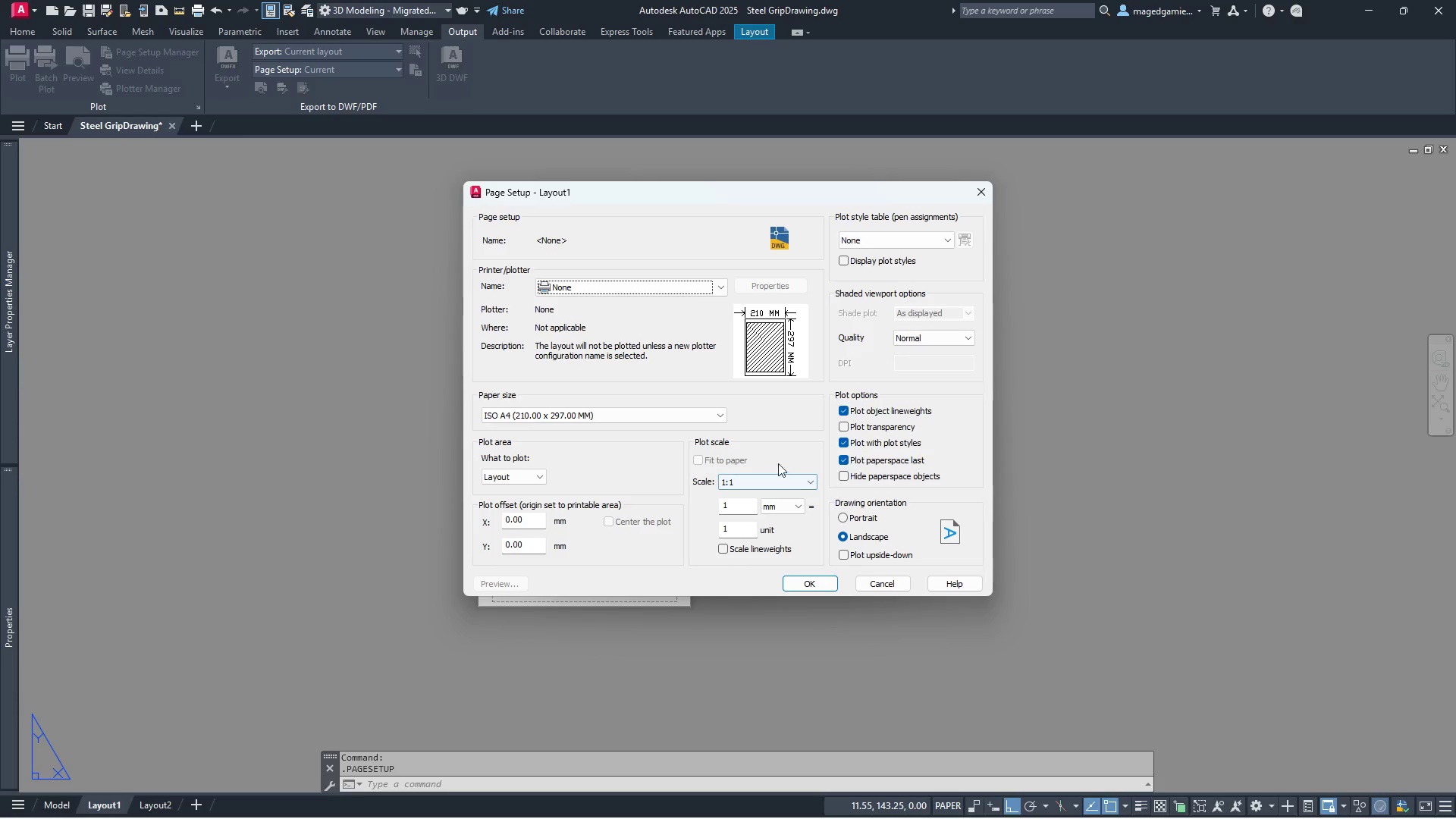 
left_click([868, 520])
 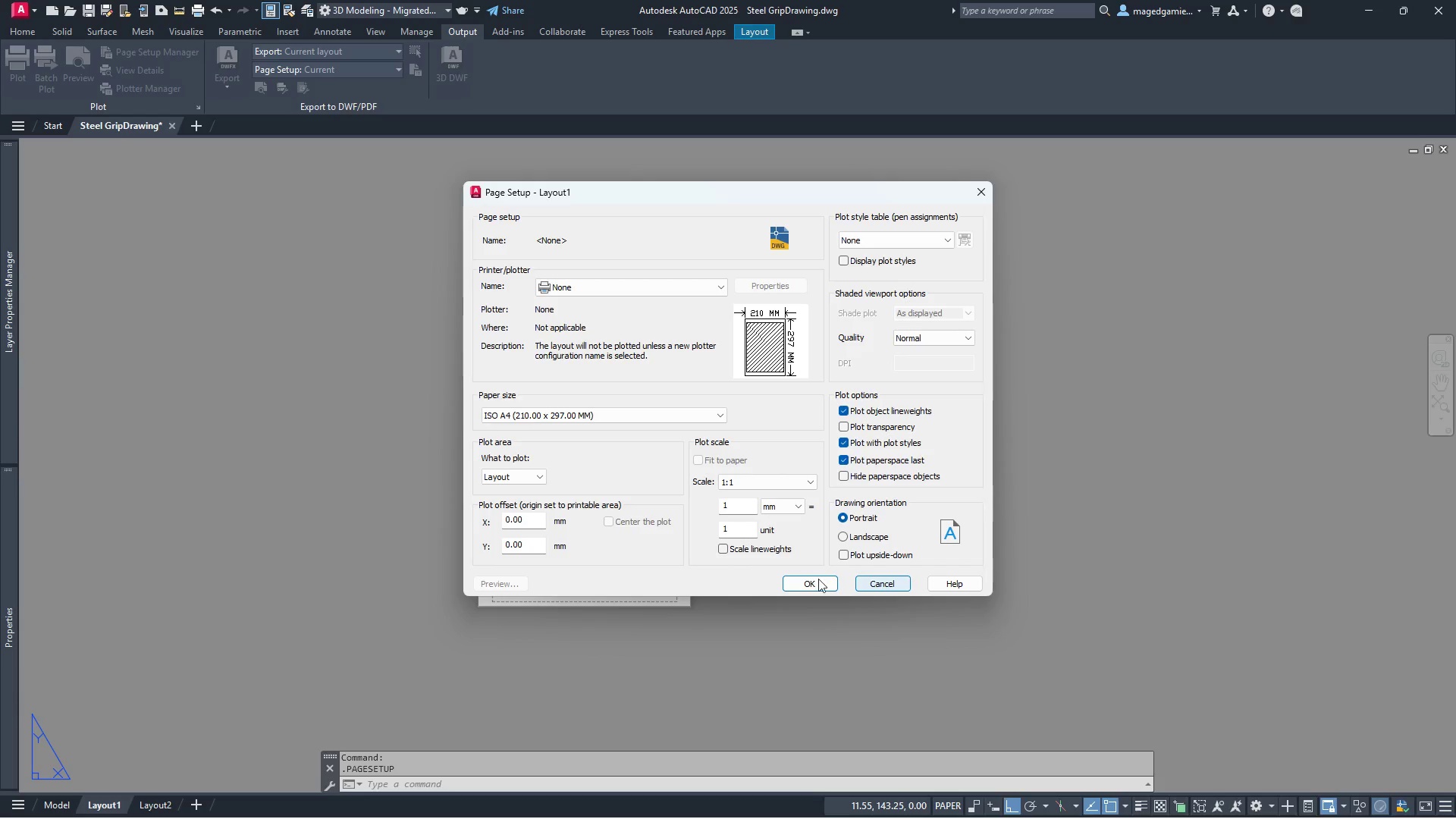 
left_click([816, 582])
 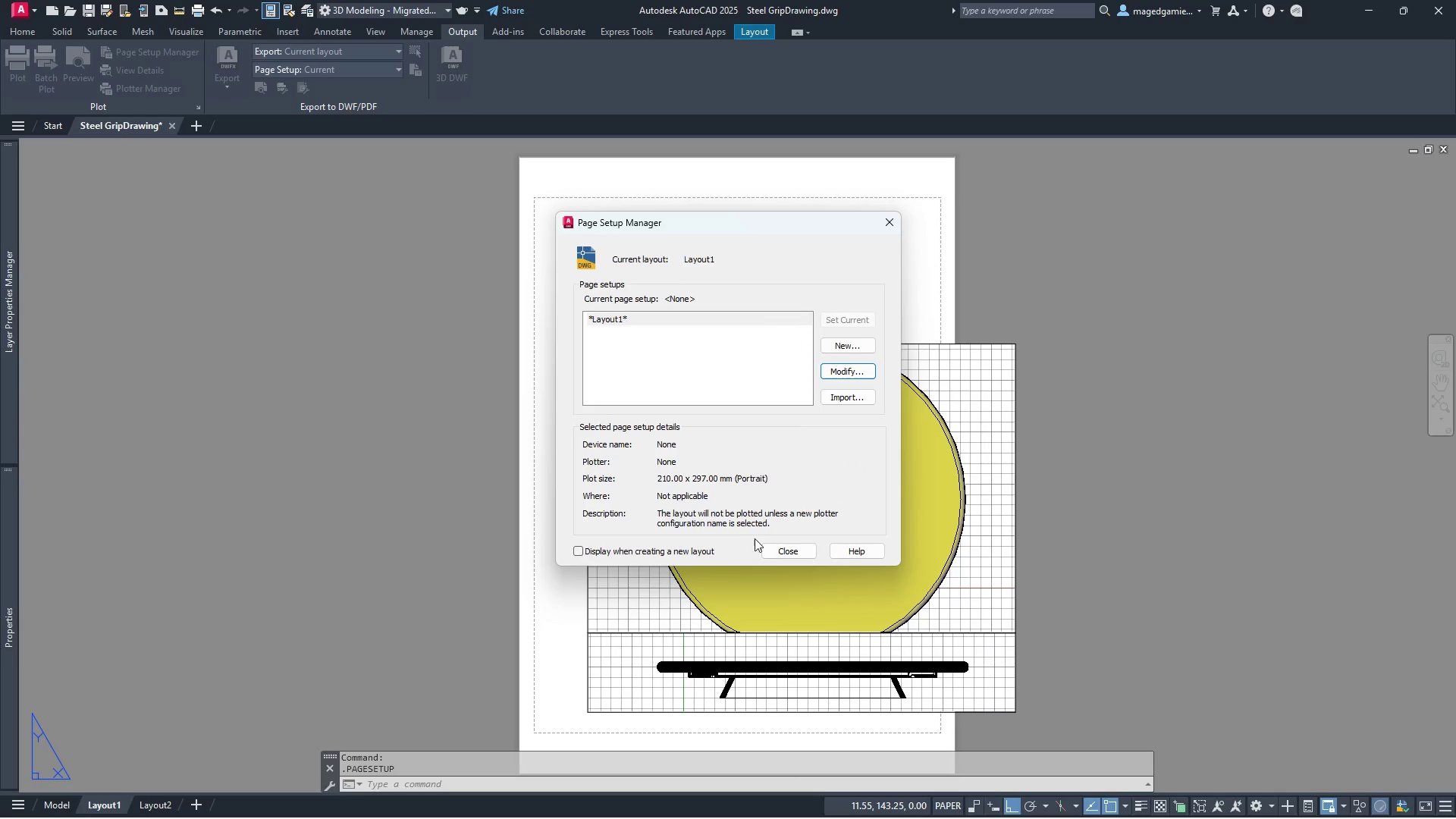 
left_click([783, 549])
 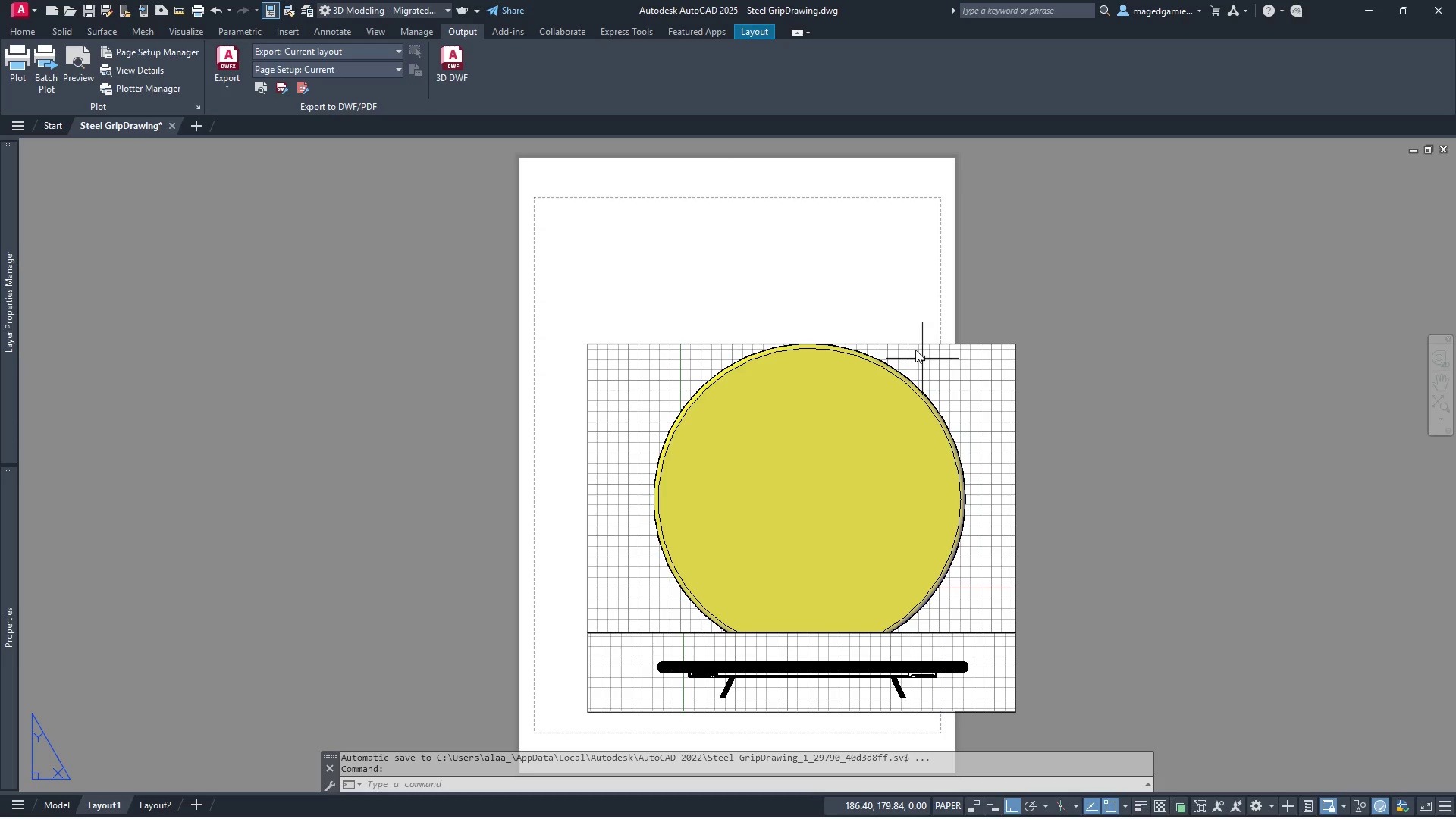 
left_click([913, 346])
 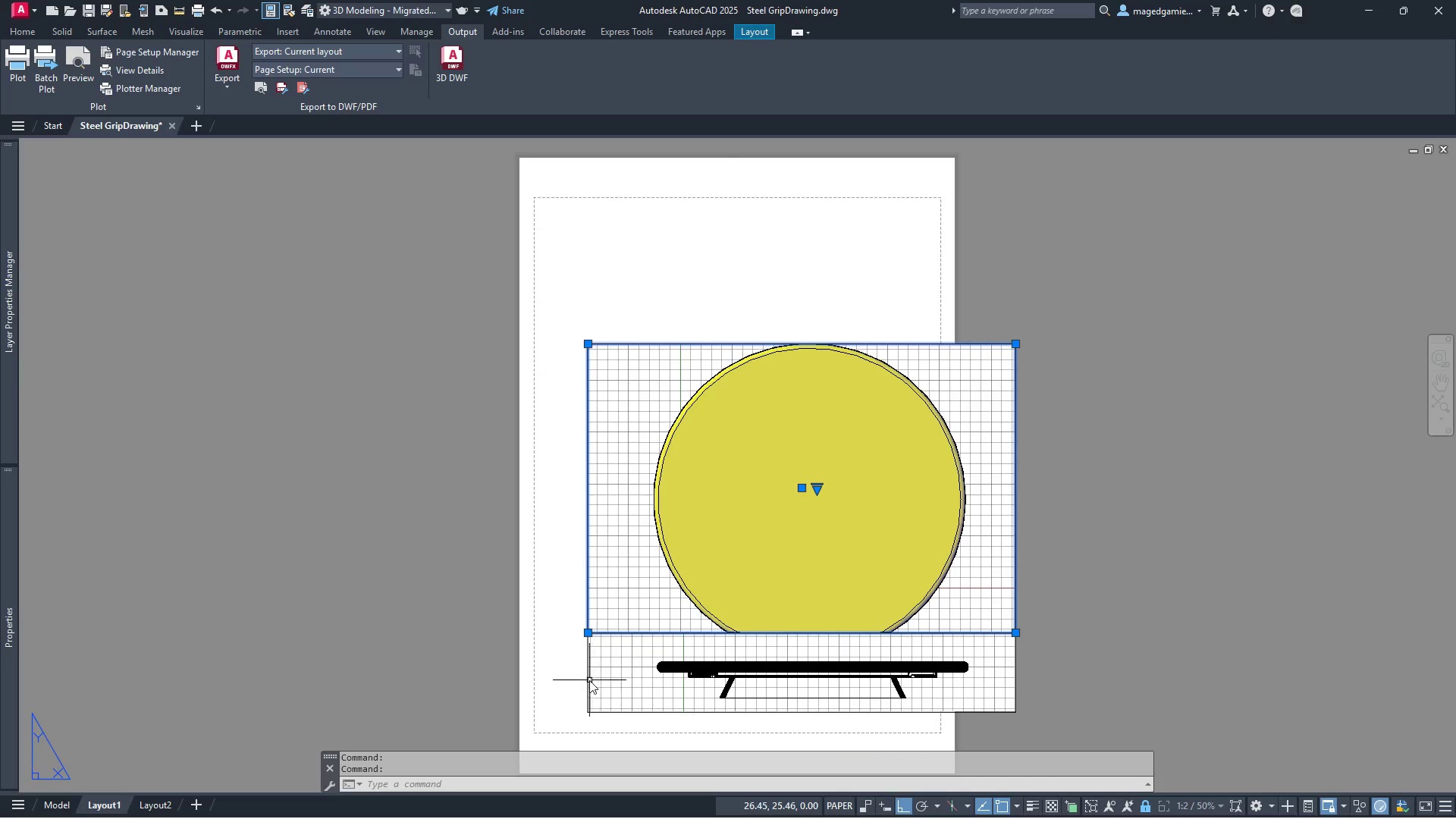 
left_click([589, 680])
 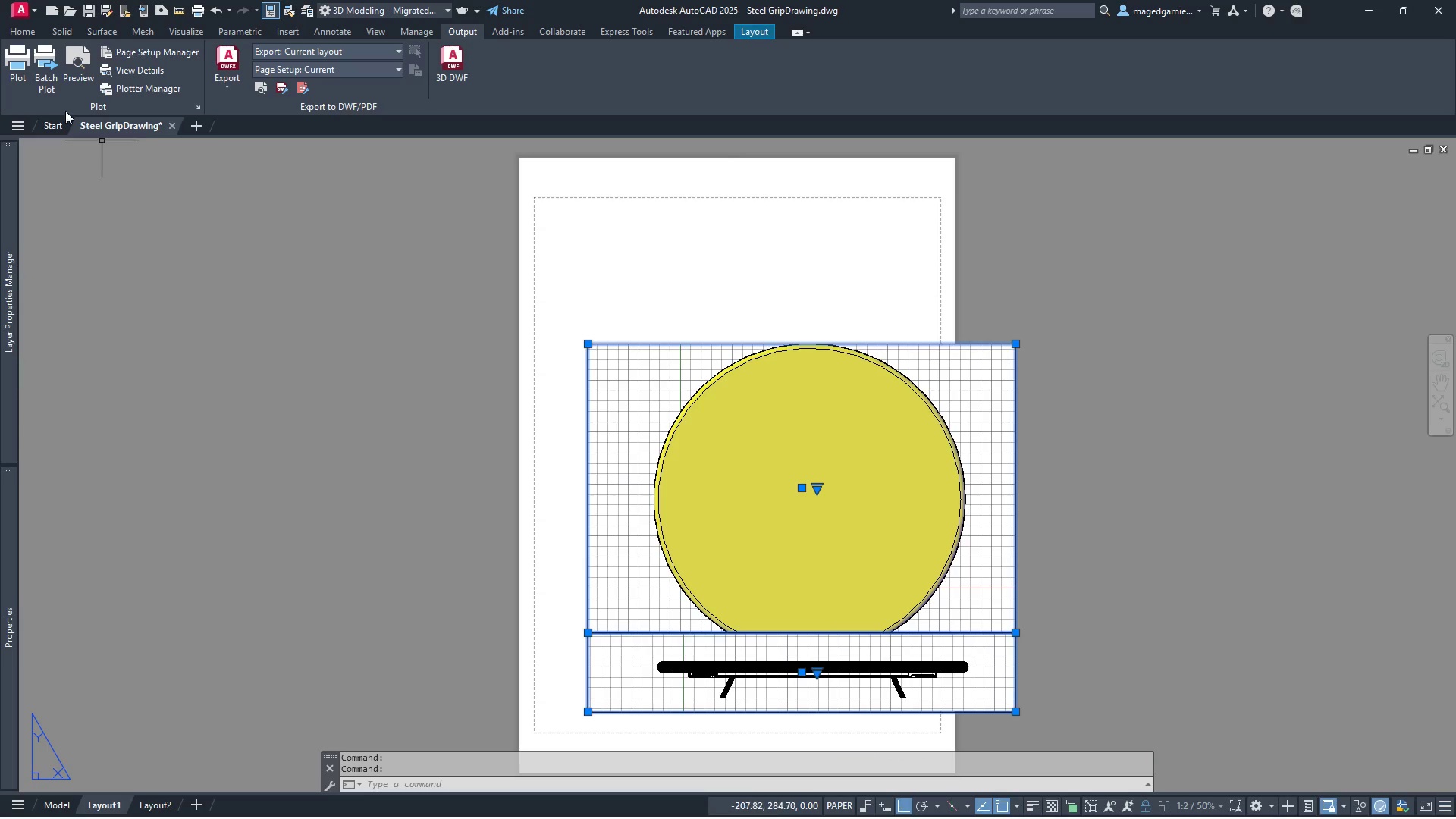 
left_click([30, 29])
 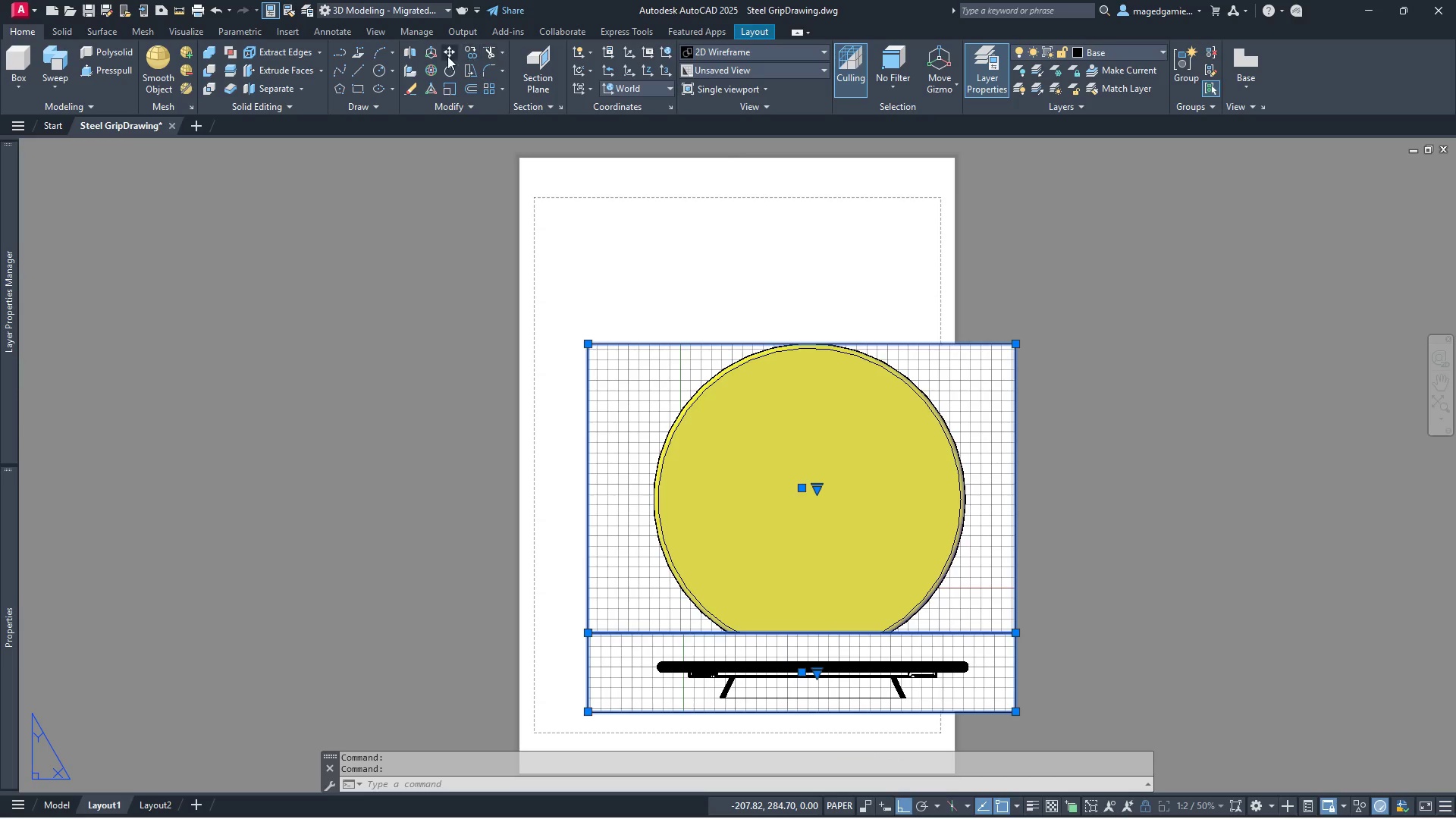 
left_click([446, 49])
 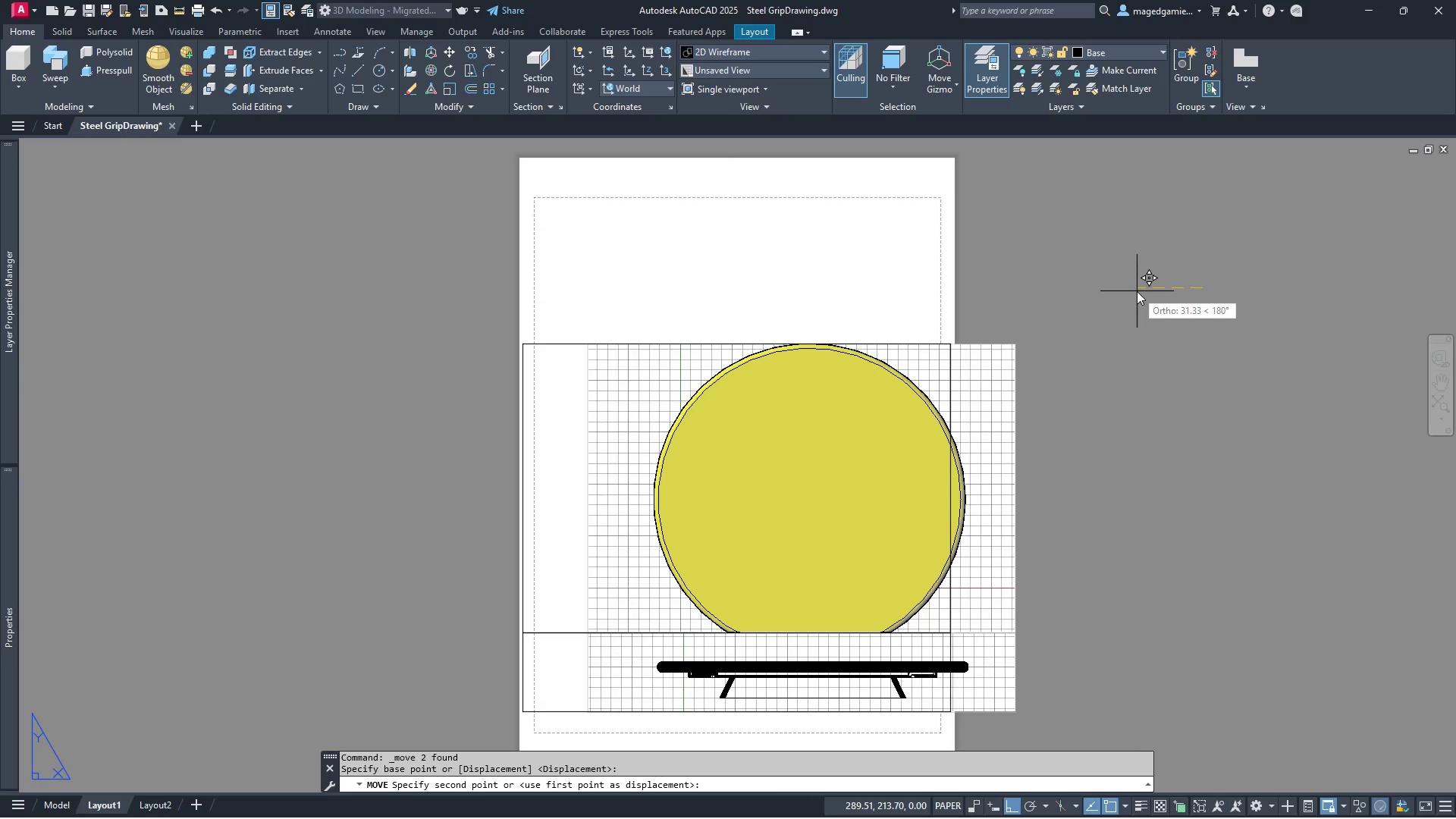 
wait(6.42)
 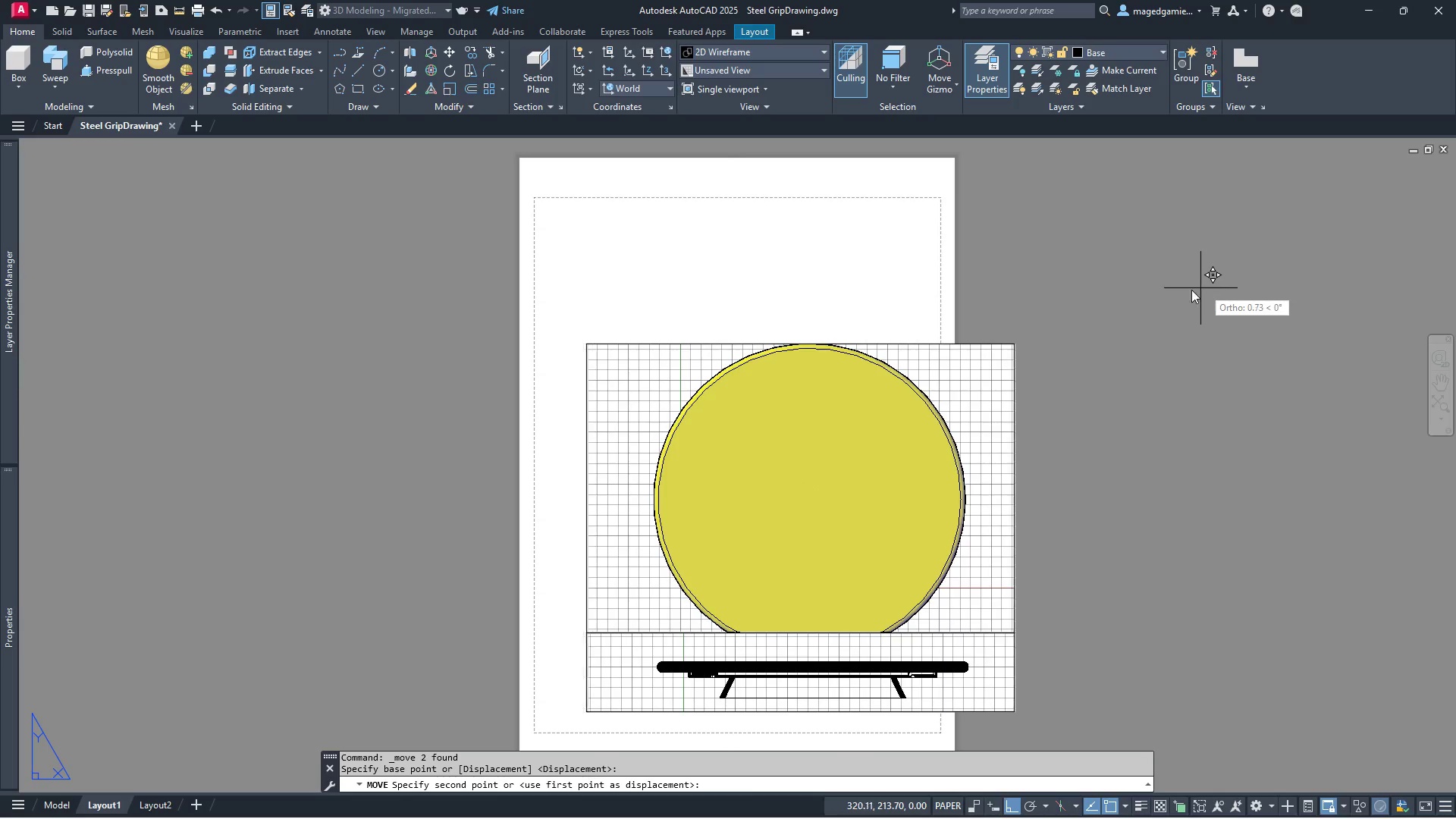 
left_click([1137, 291])
 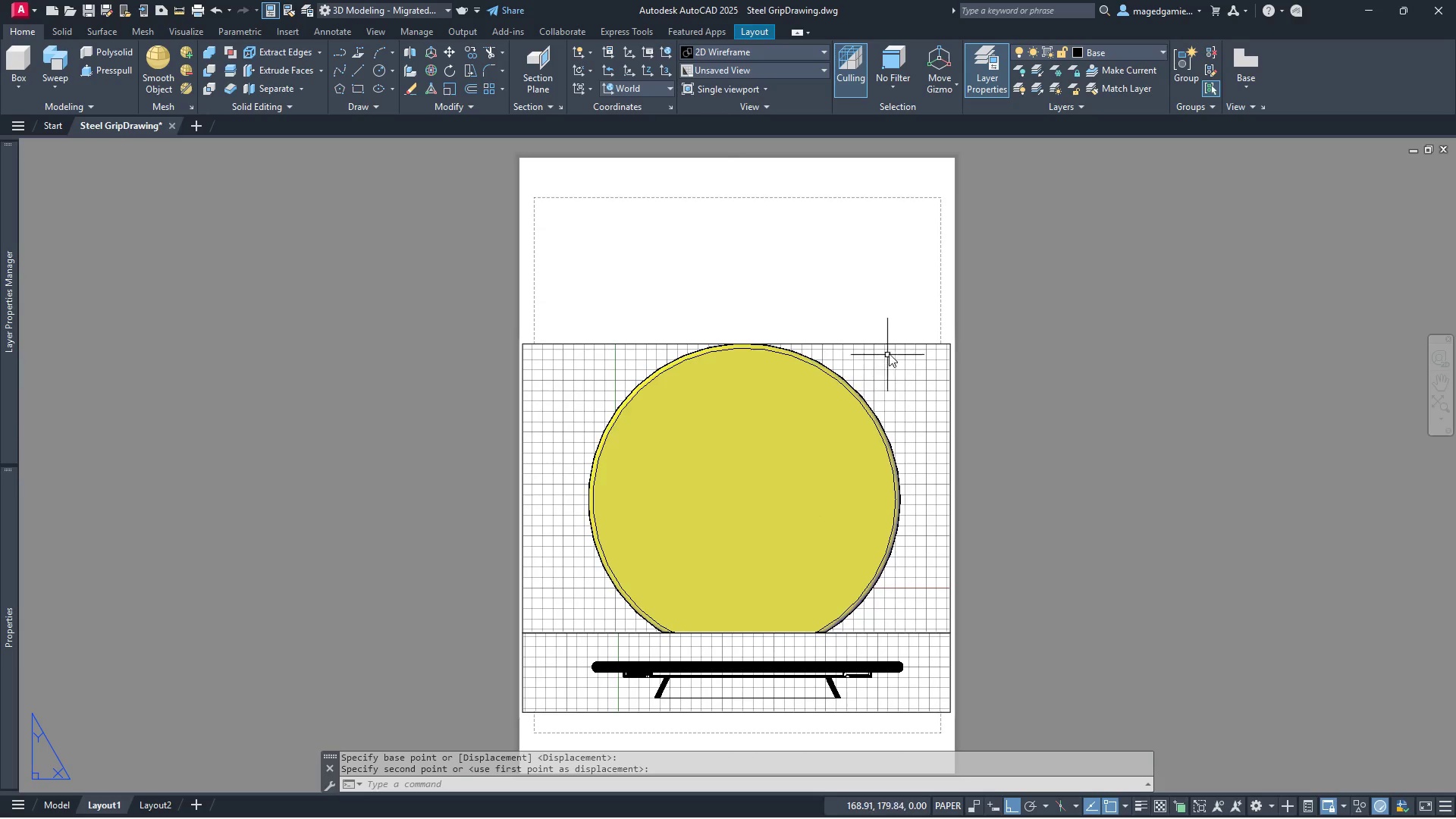 
left_click([895, 346])
 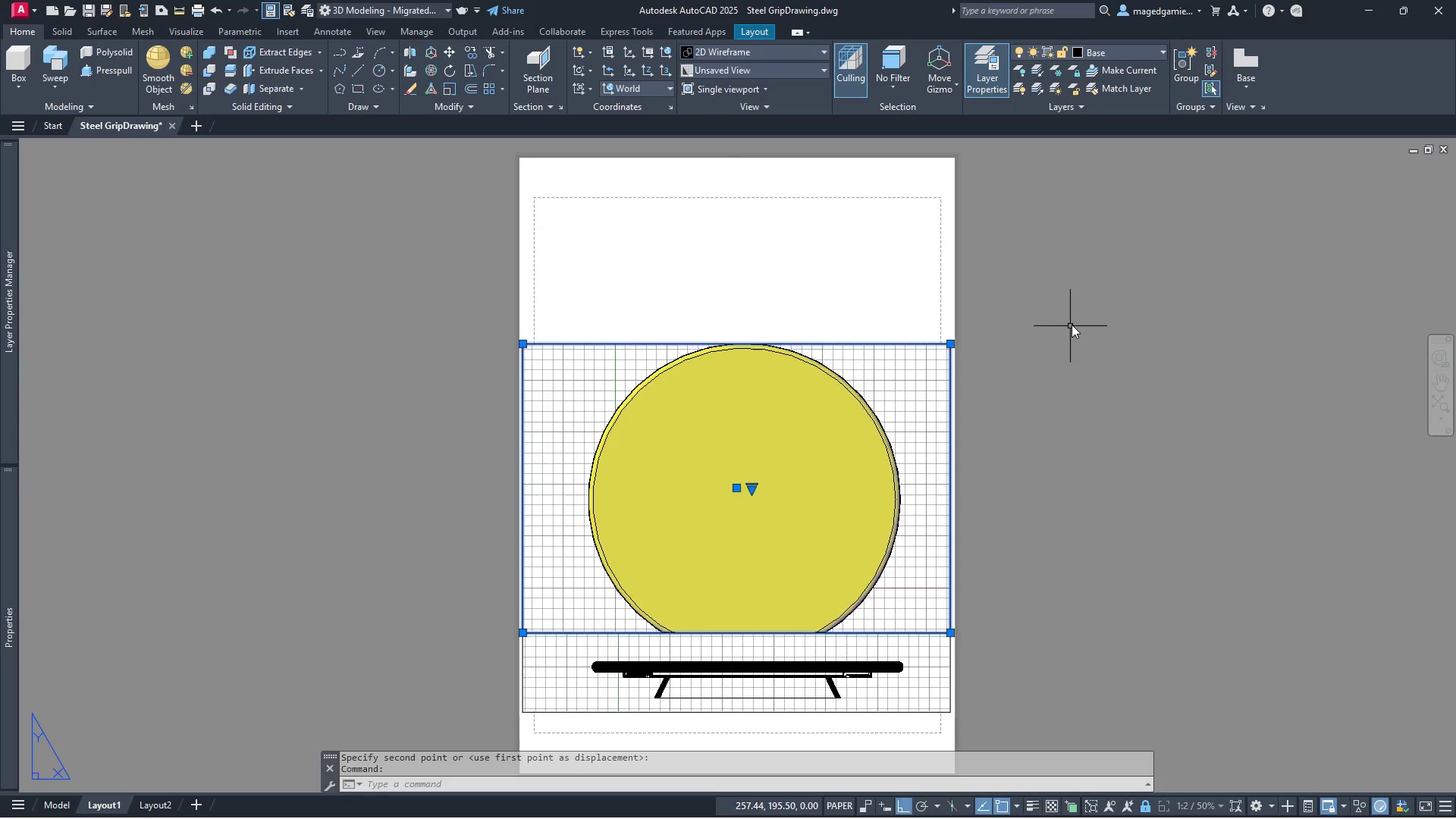 
right_click([1072, 325])
 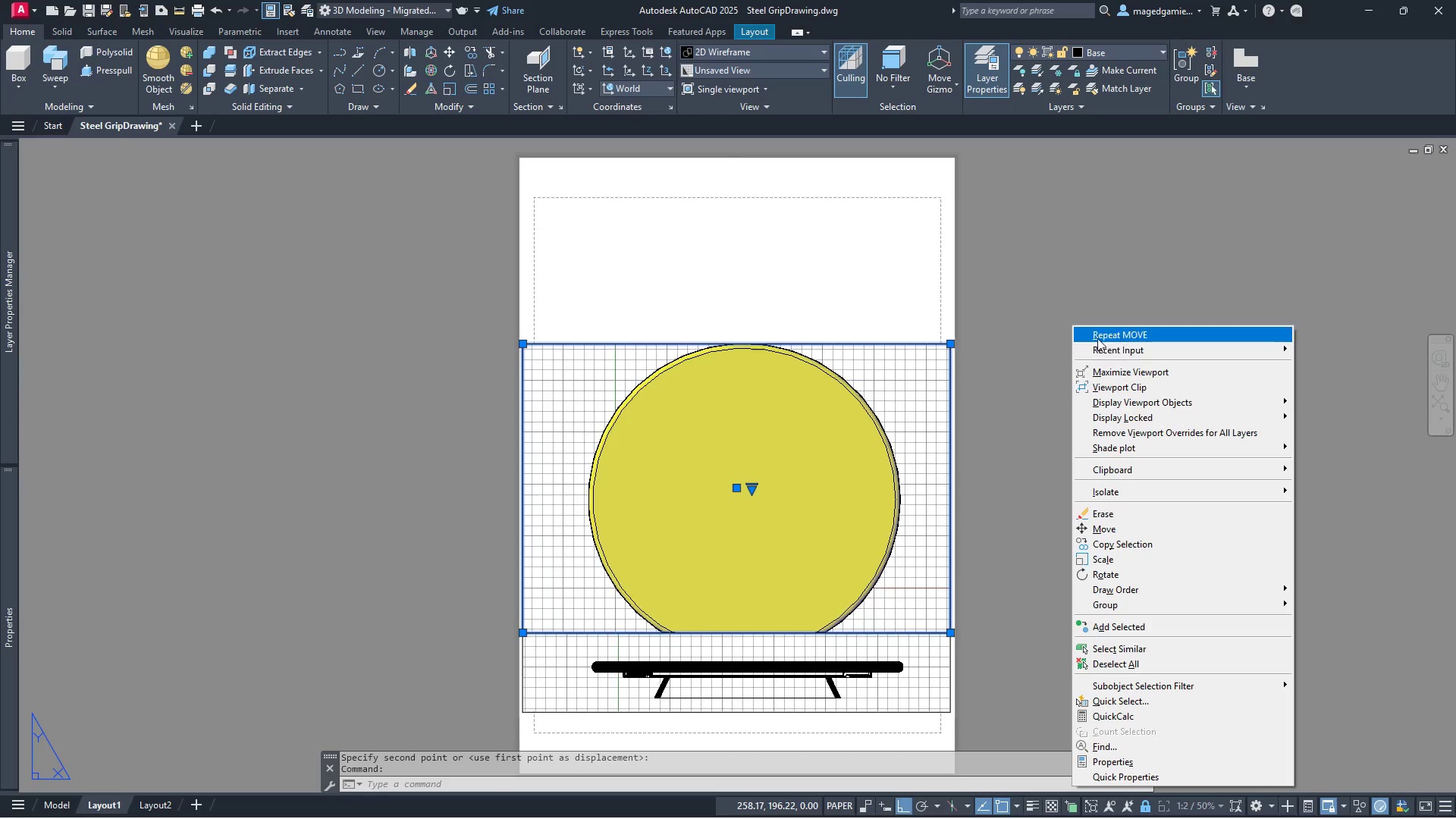 
left_click([1106, 331])
 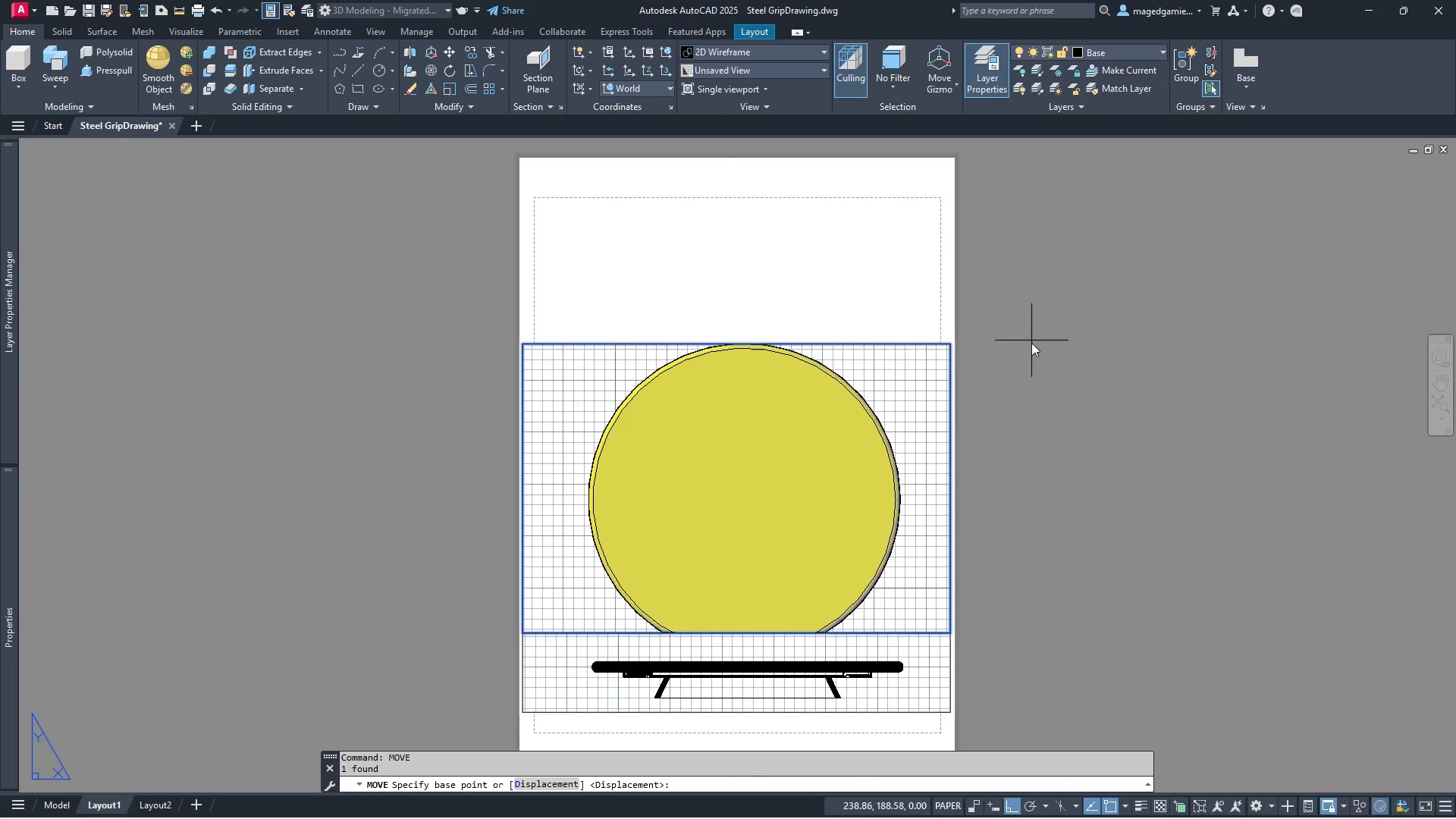 
left_click([1031, 343])
 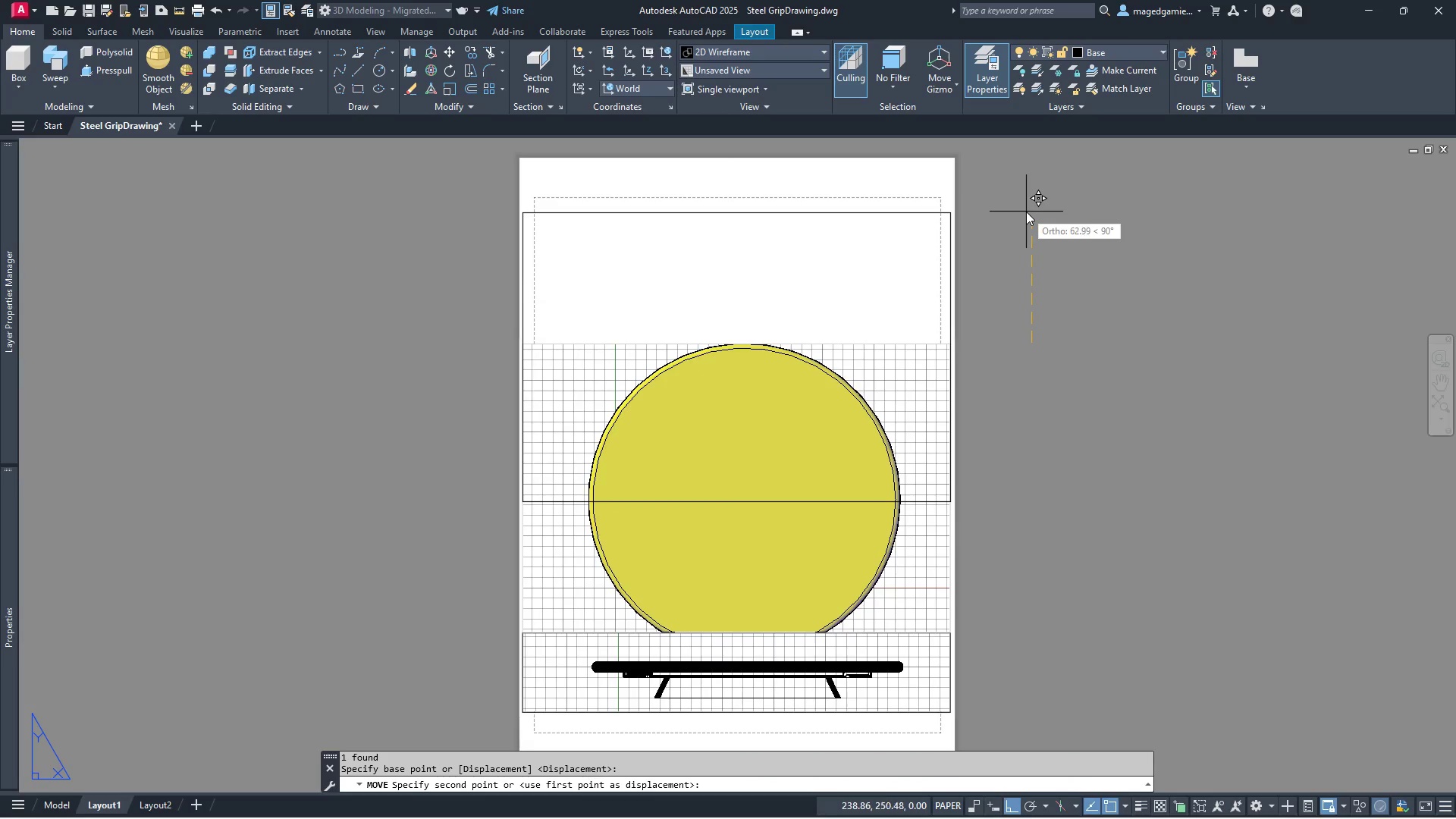 
left_click([1026, 212])
 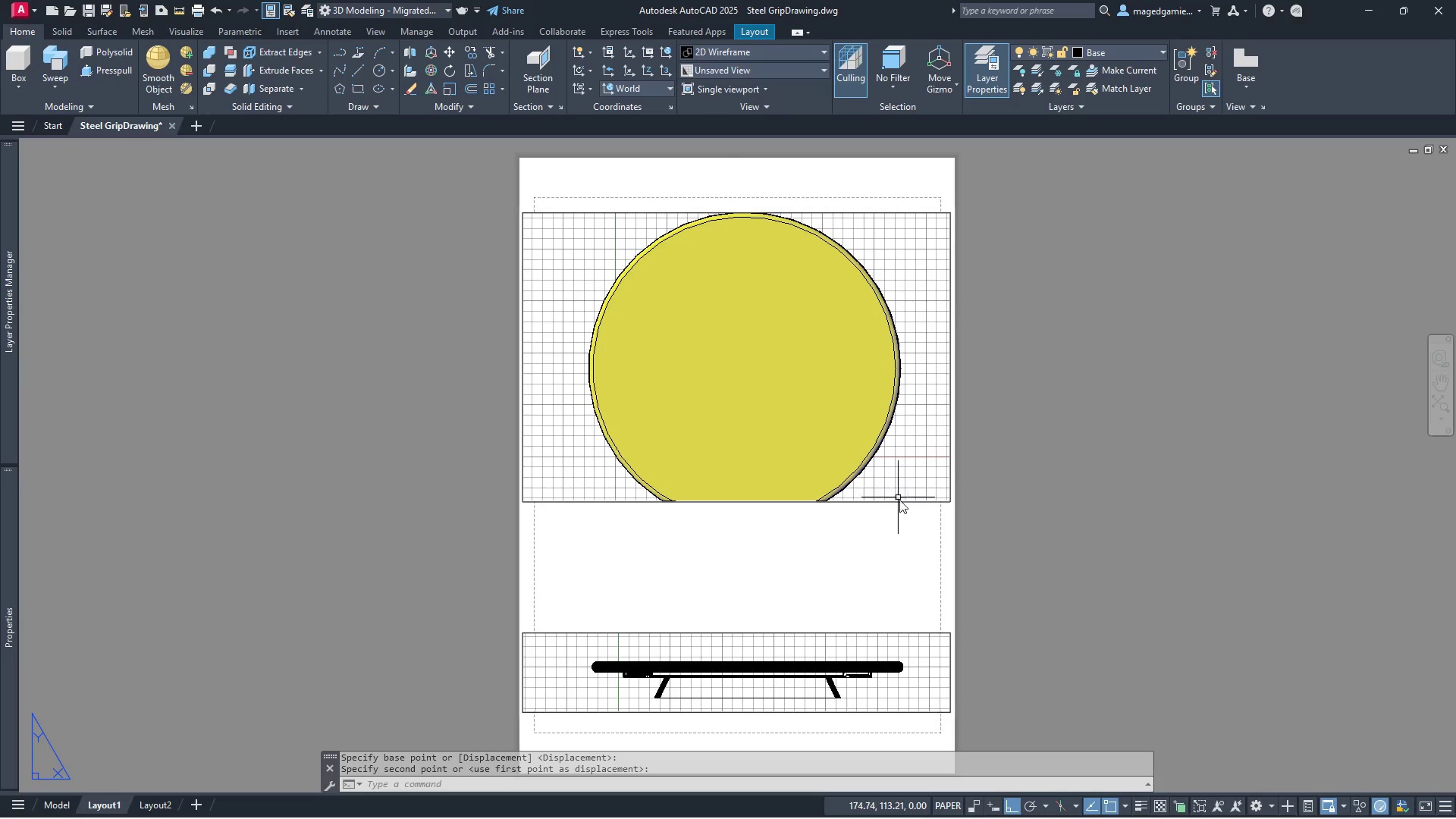 
left_click([908, 503])
 